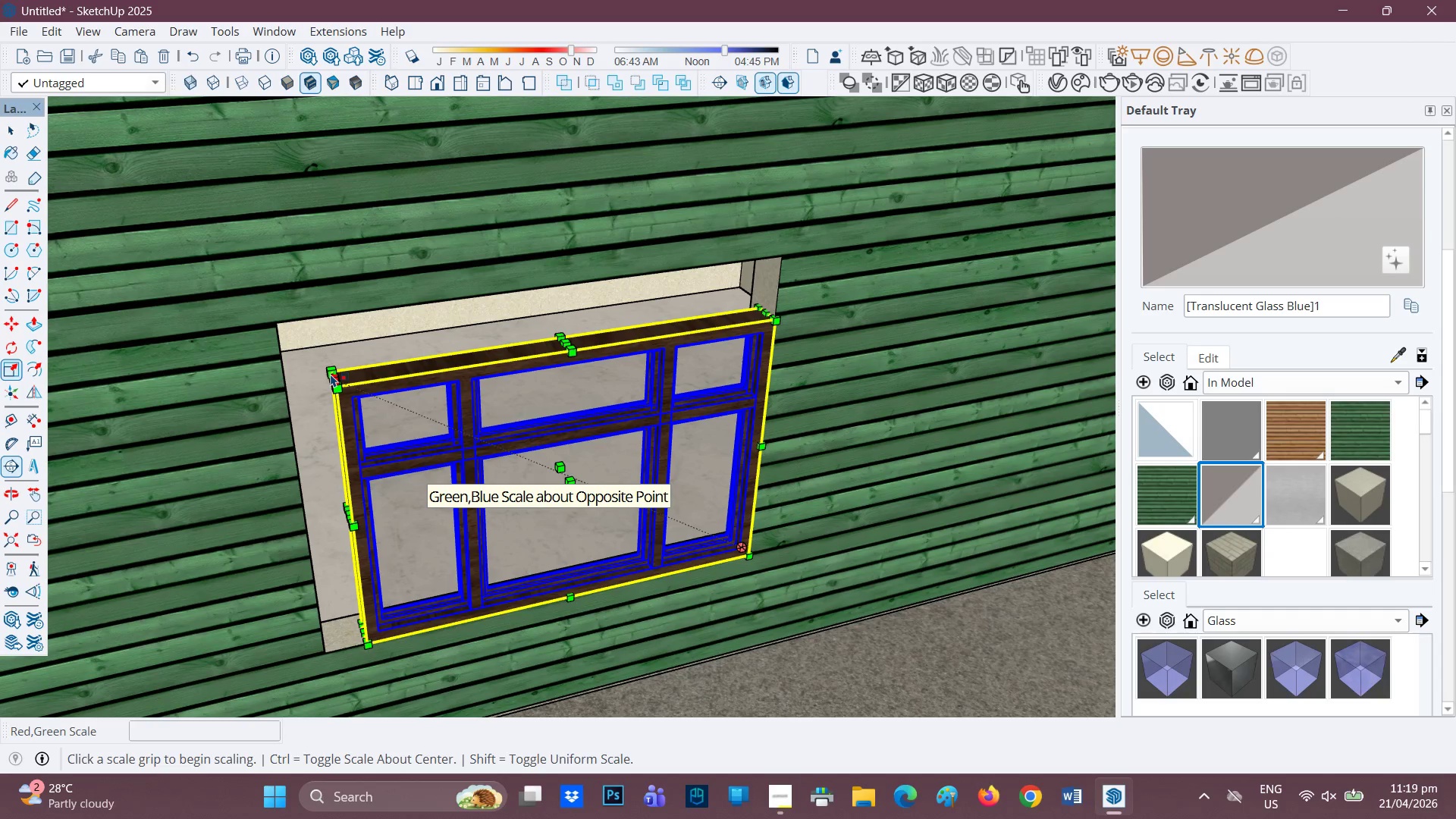 
left_click([331, 375])
 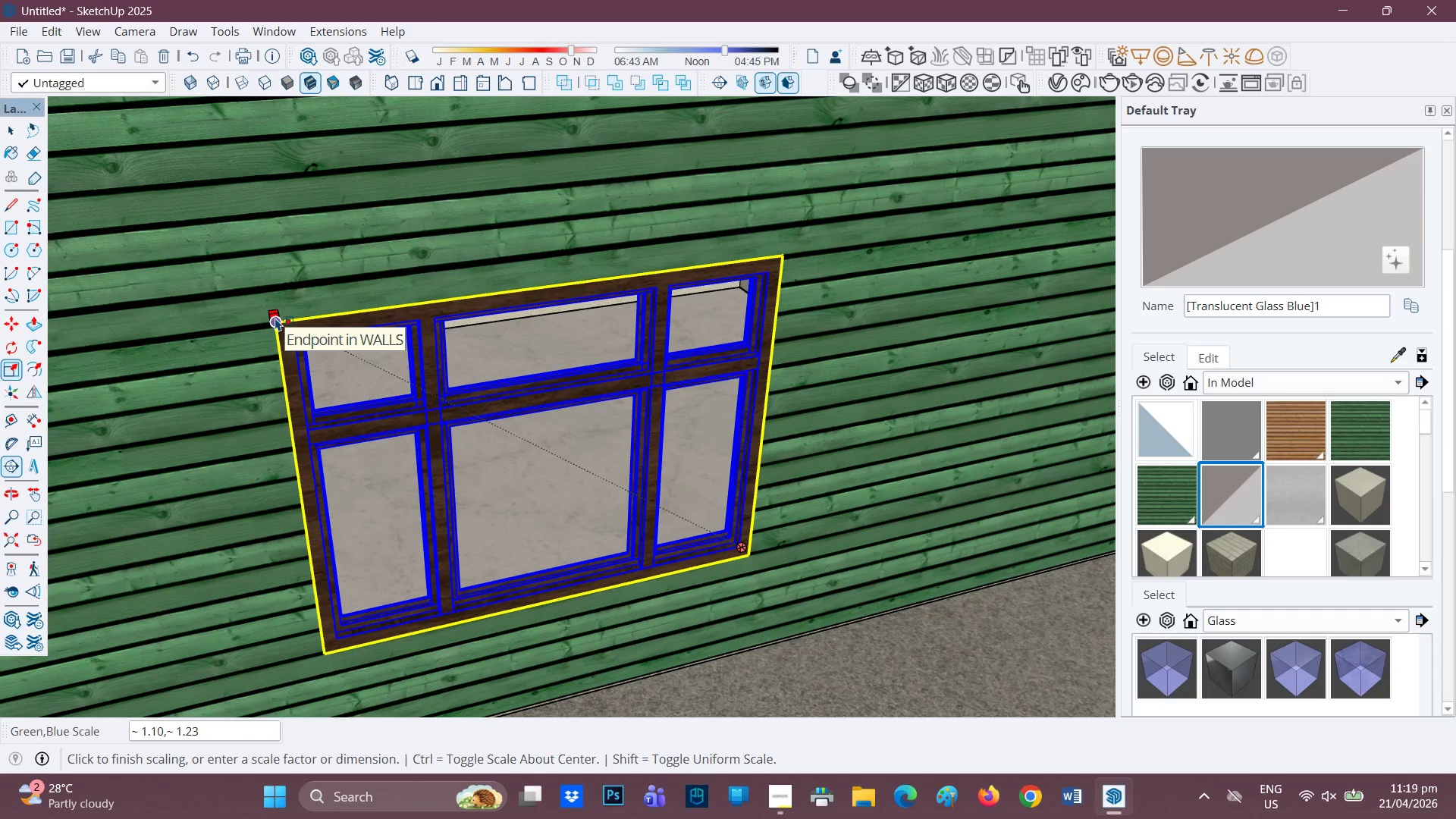 
left_click([275, 318])
 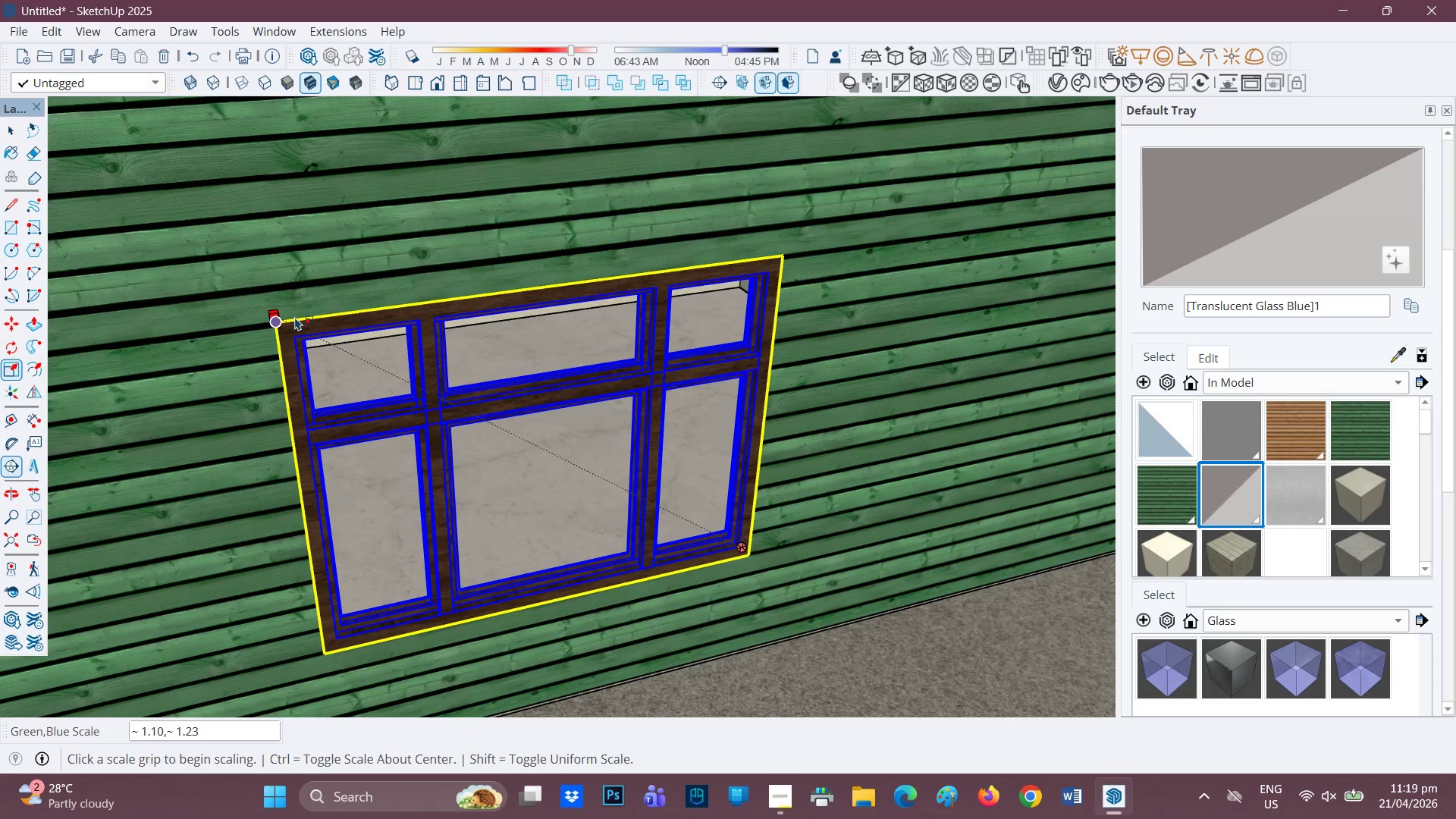 
scroll: coordinate [471, 344], scroll_direction: down, amount: 13.0
 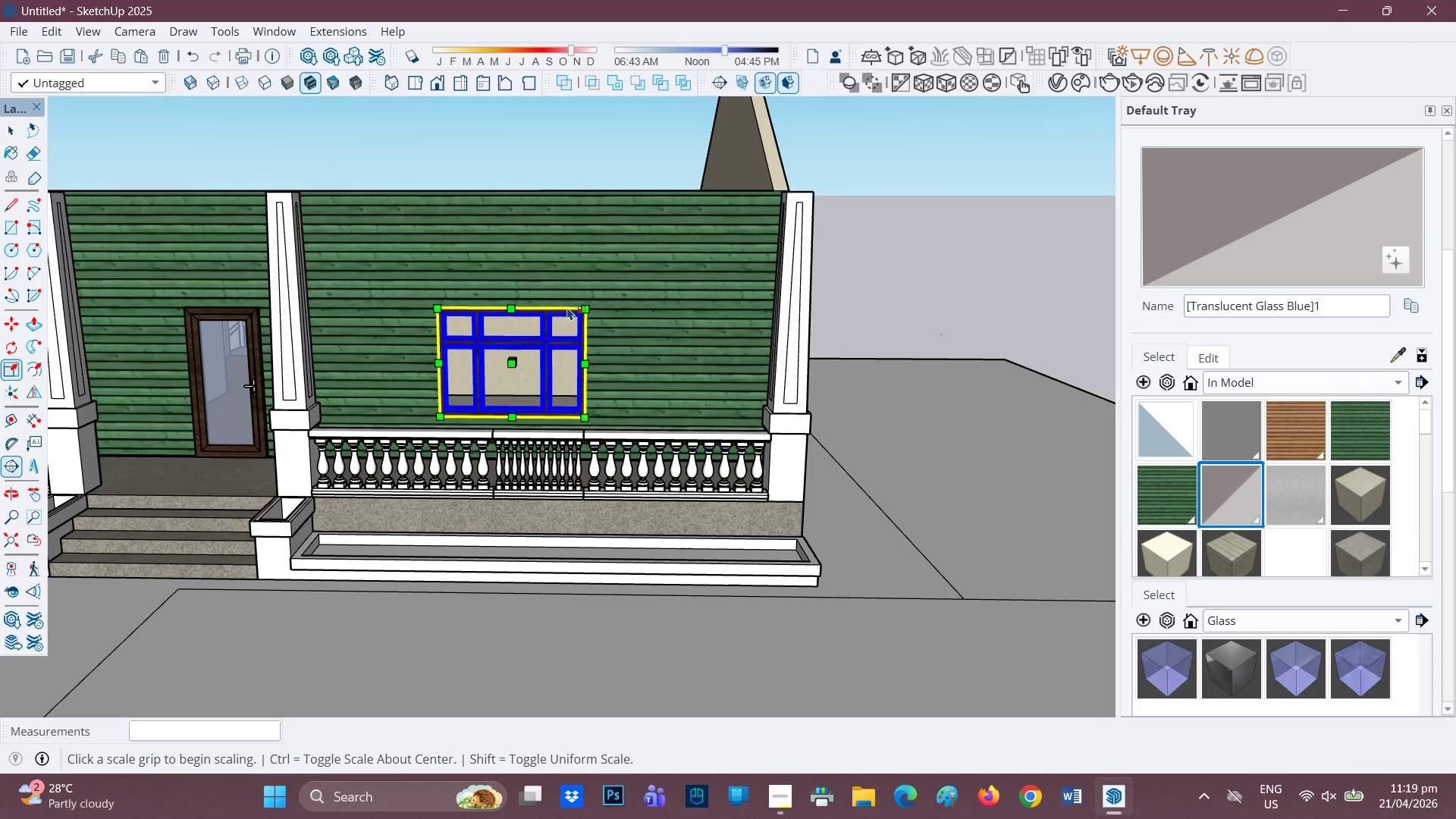 
scroll: coordinate [549, 318], scroll_direction: none, amount: 0.0
 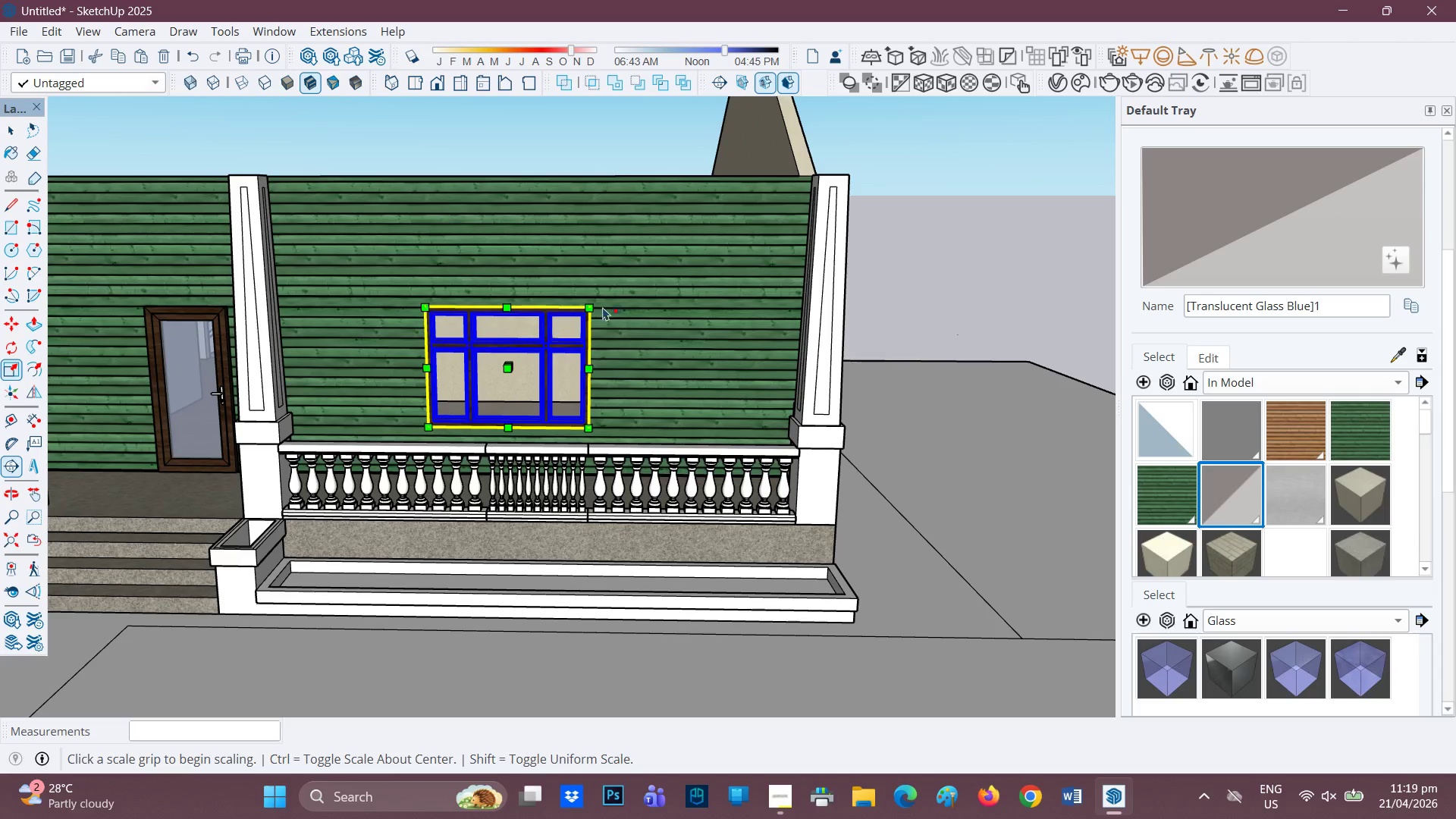 
key(Space)
 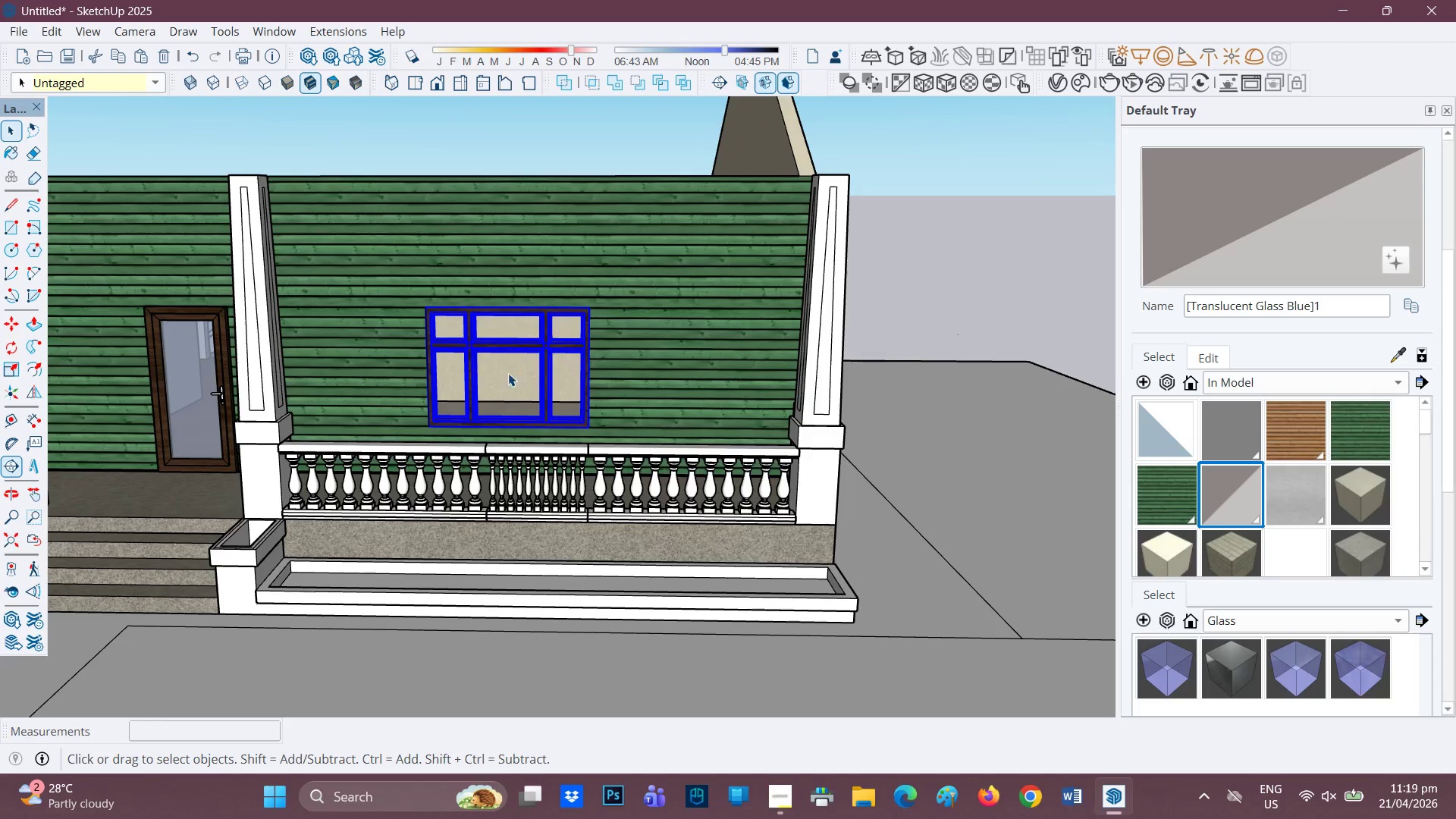 
scroll: coordinate [439, 375], scroll_direction: up, amount: 2.0
 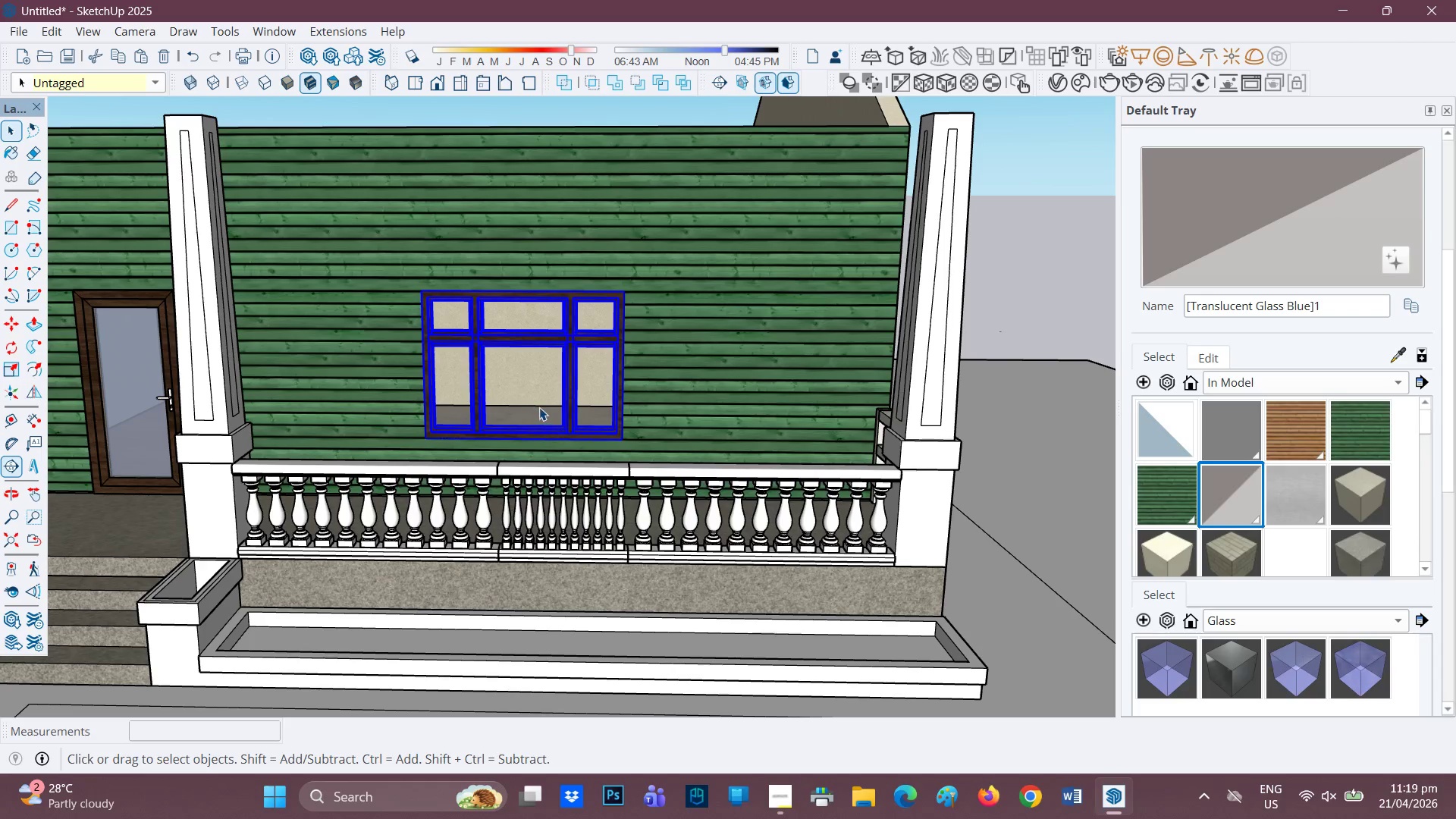 
key(M)
 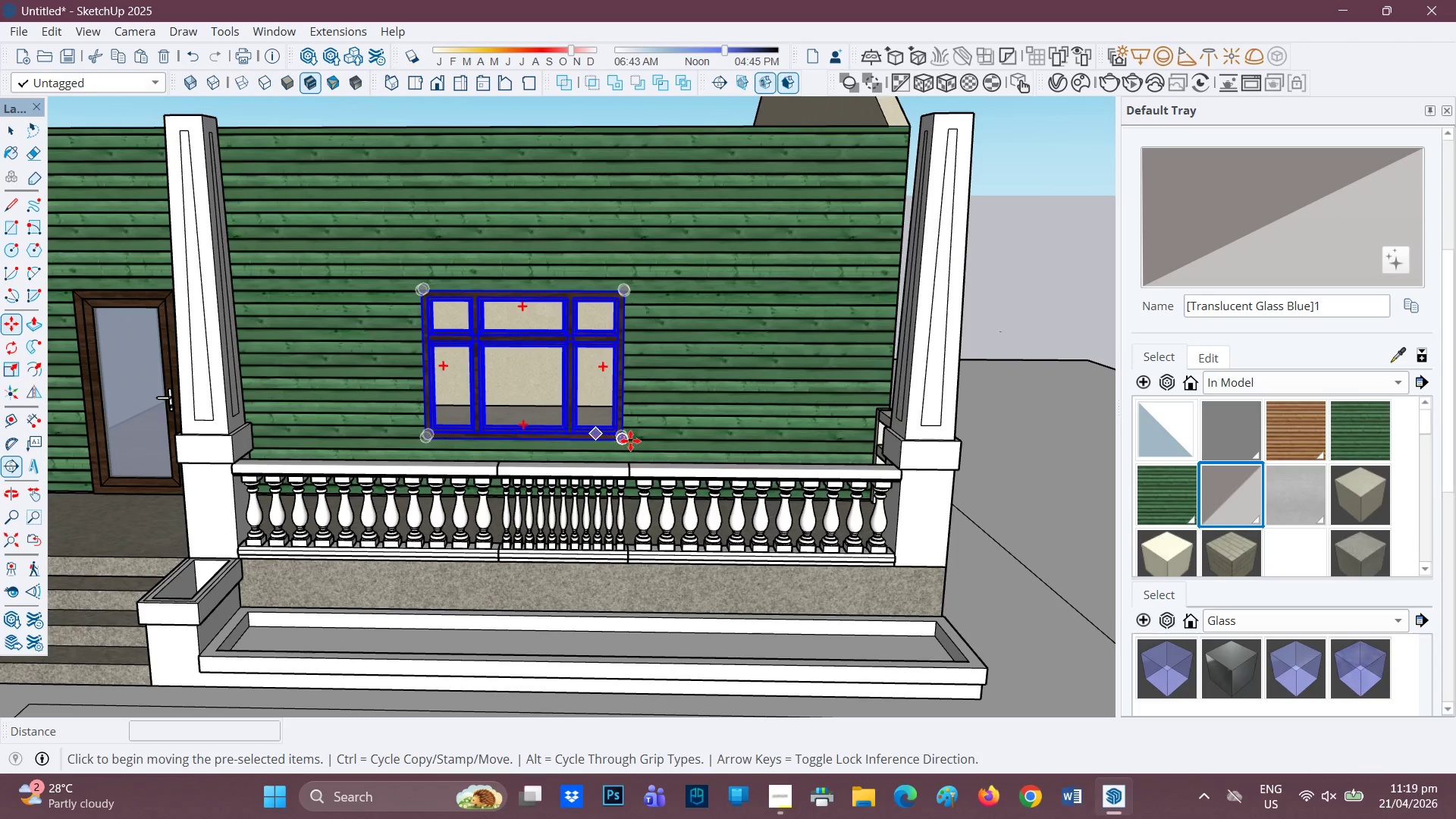 
scroll: coordinate [629, 438], scroll_direction: up, amount: 2.0
 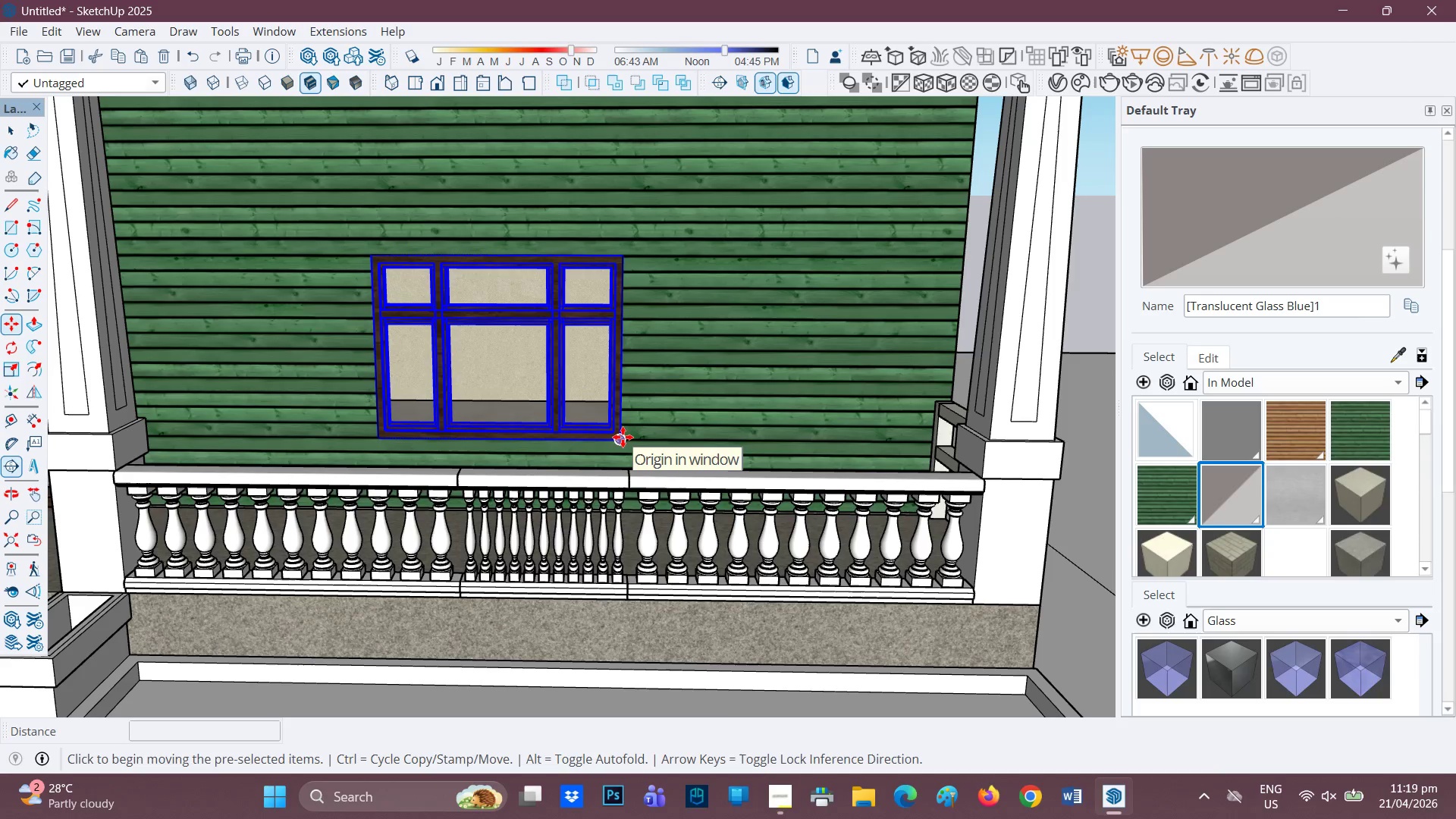 
key(Control+ControlRight)
 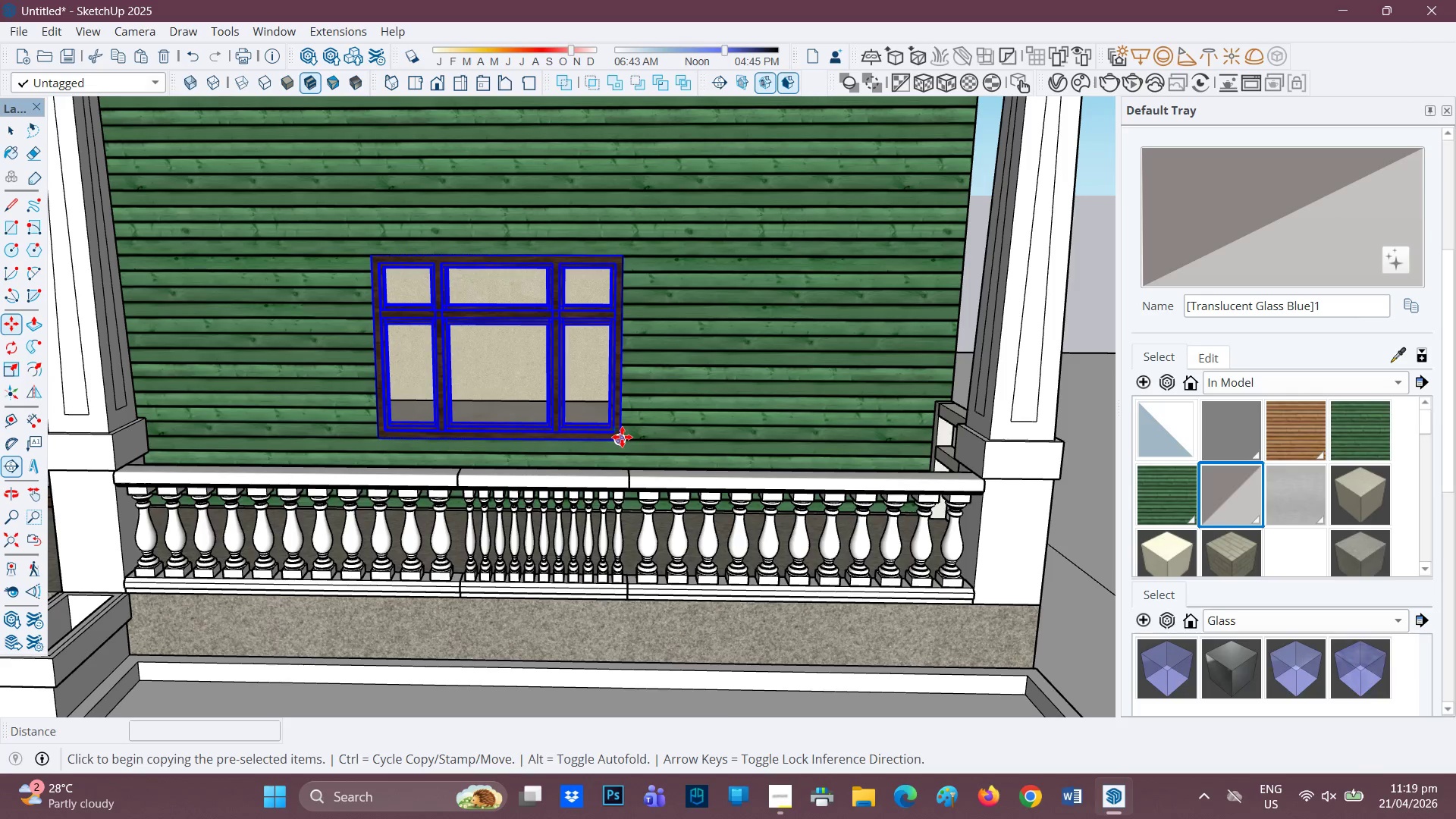 
left_click([623, 438])
 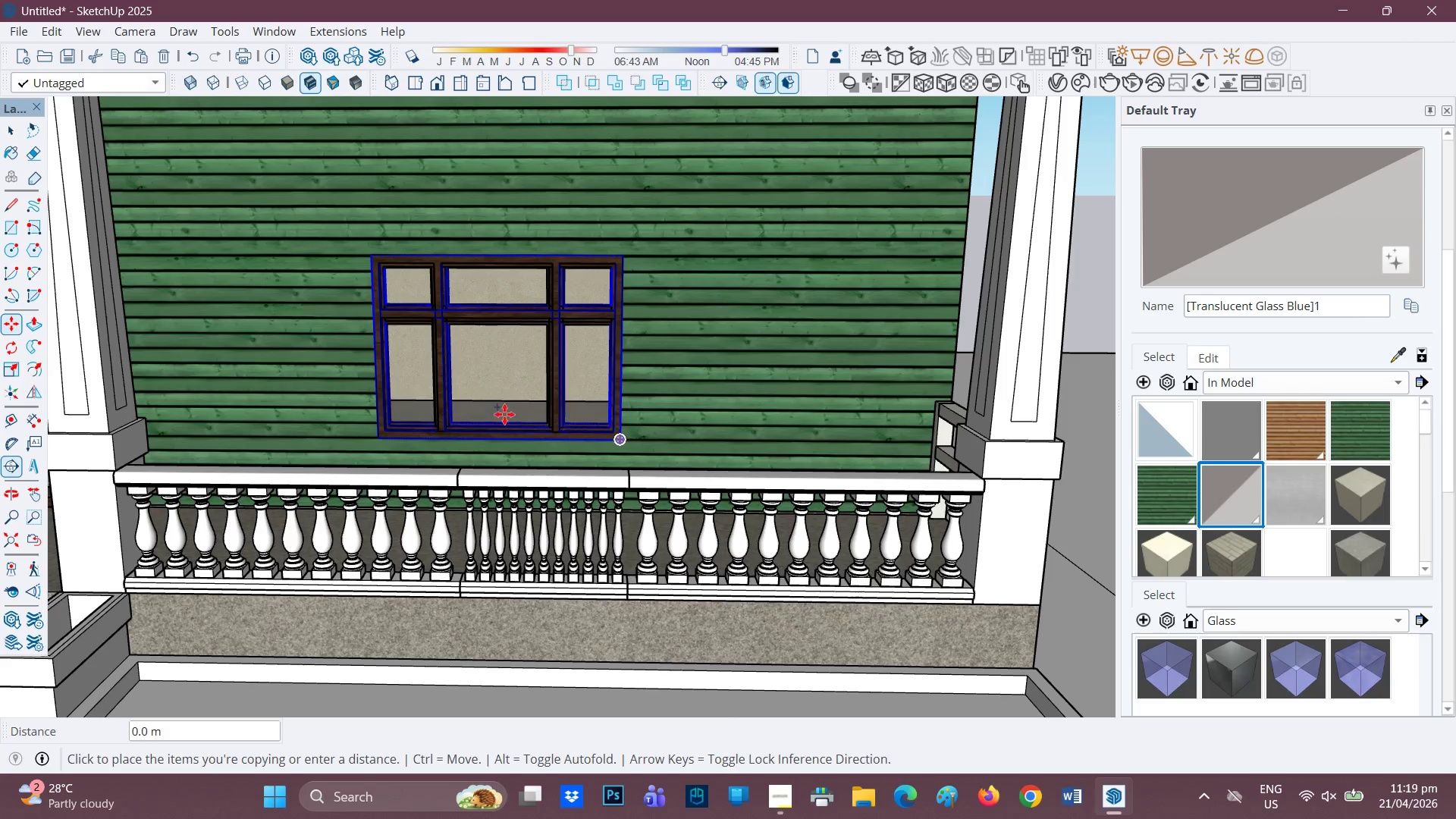 
key(H)
 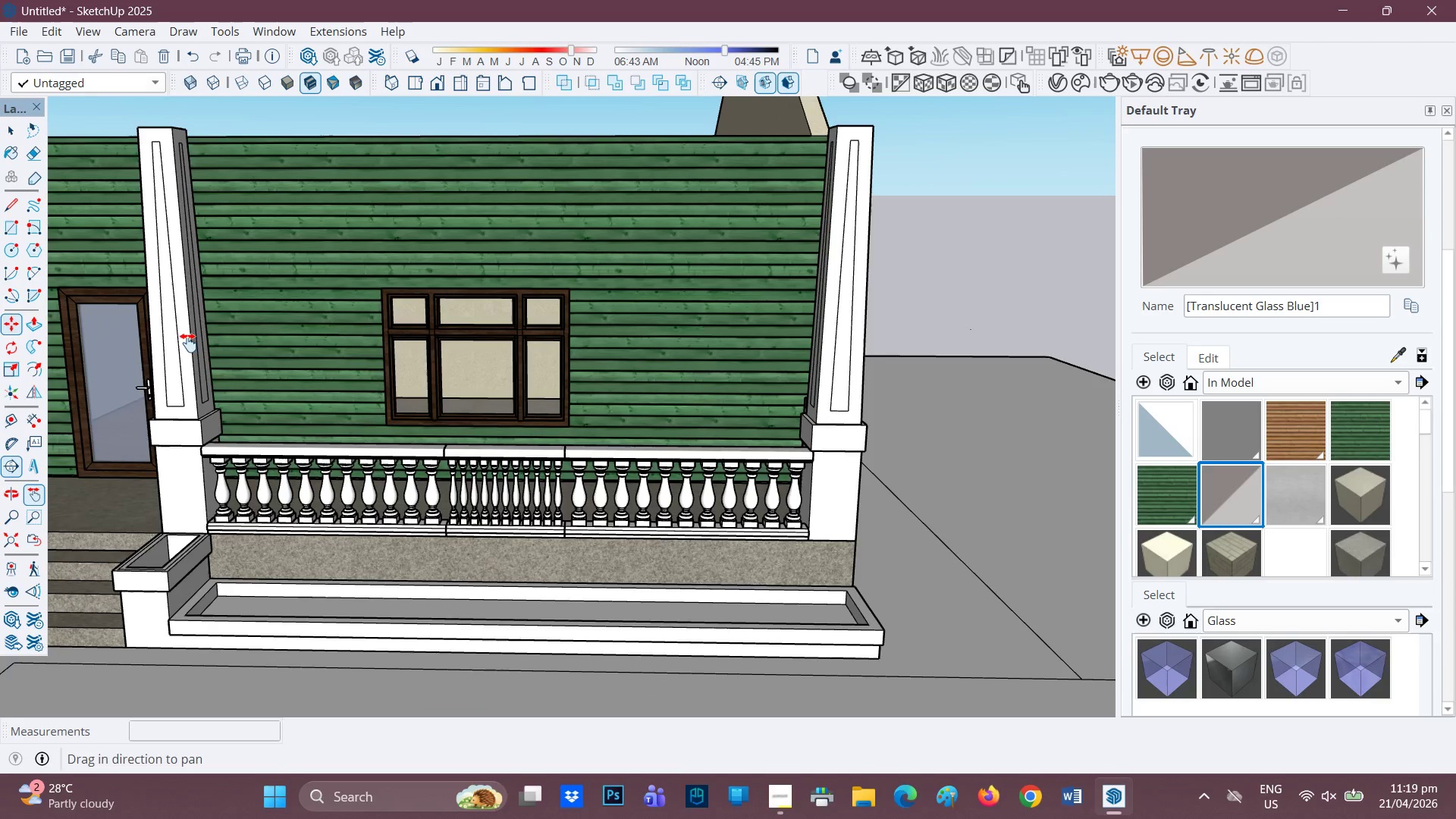 
scroll: coordinate [381, 376], scroll_direction: down, amount: 3.0
 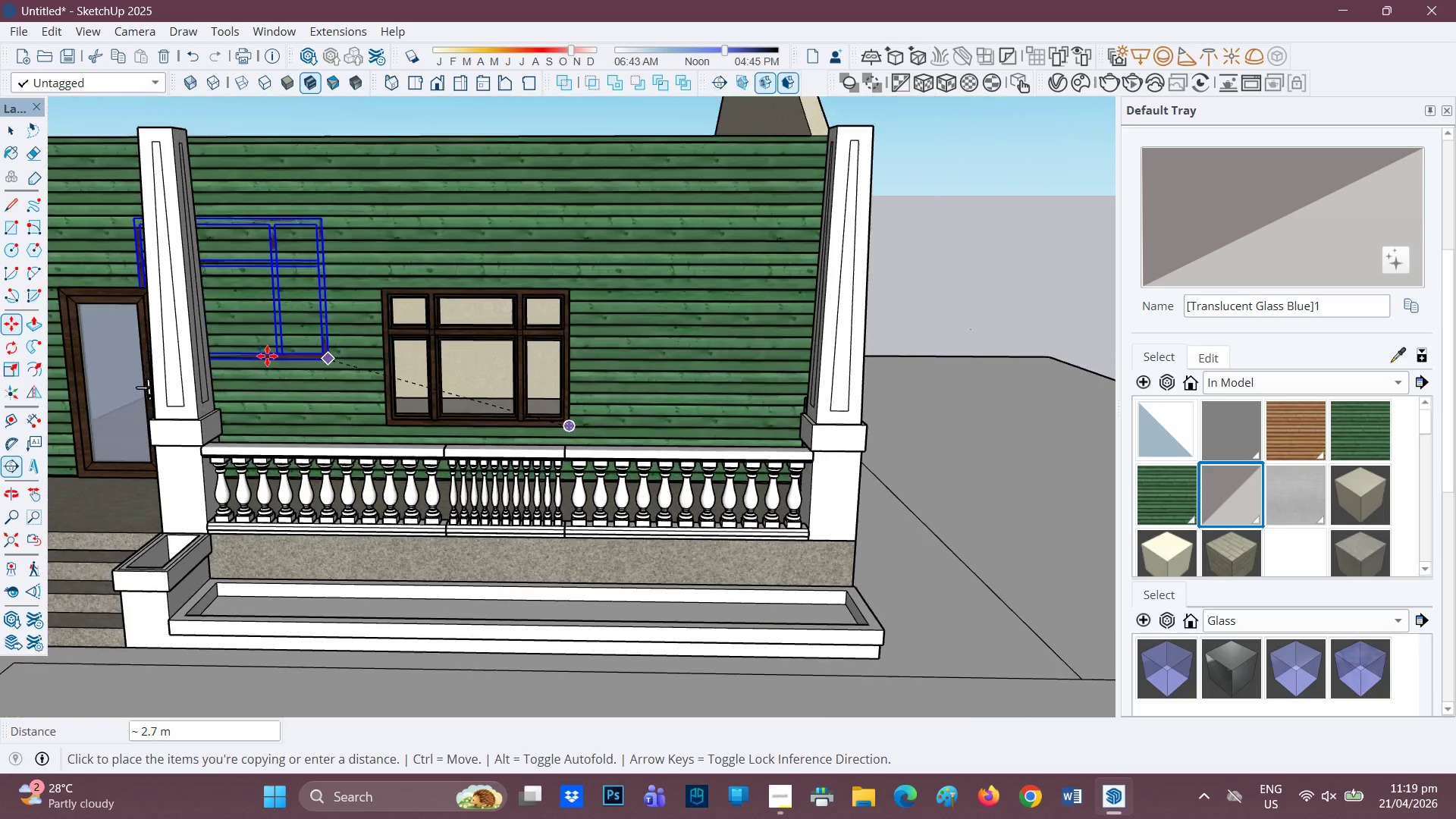 
left_click_drag(start_coordinate=[188, 343], to_coordinate=[811, 370])
 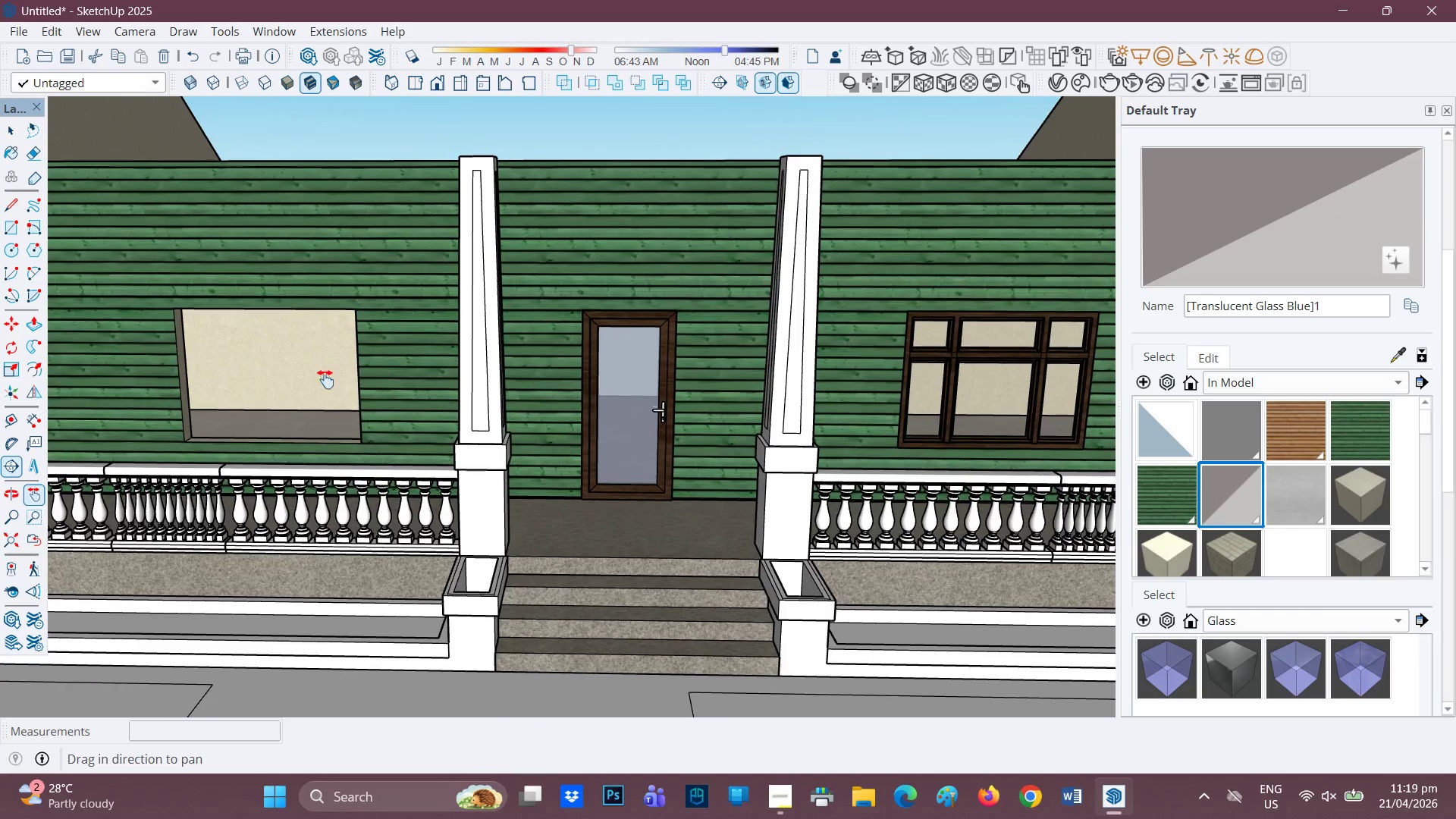 
key(M)
 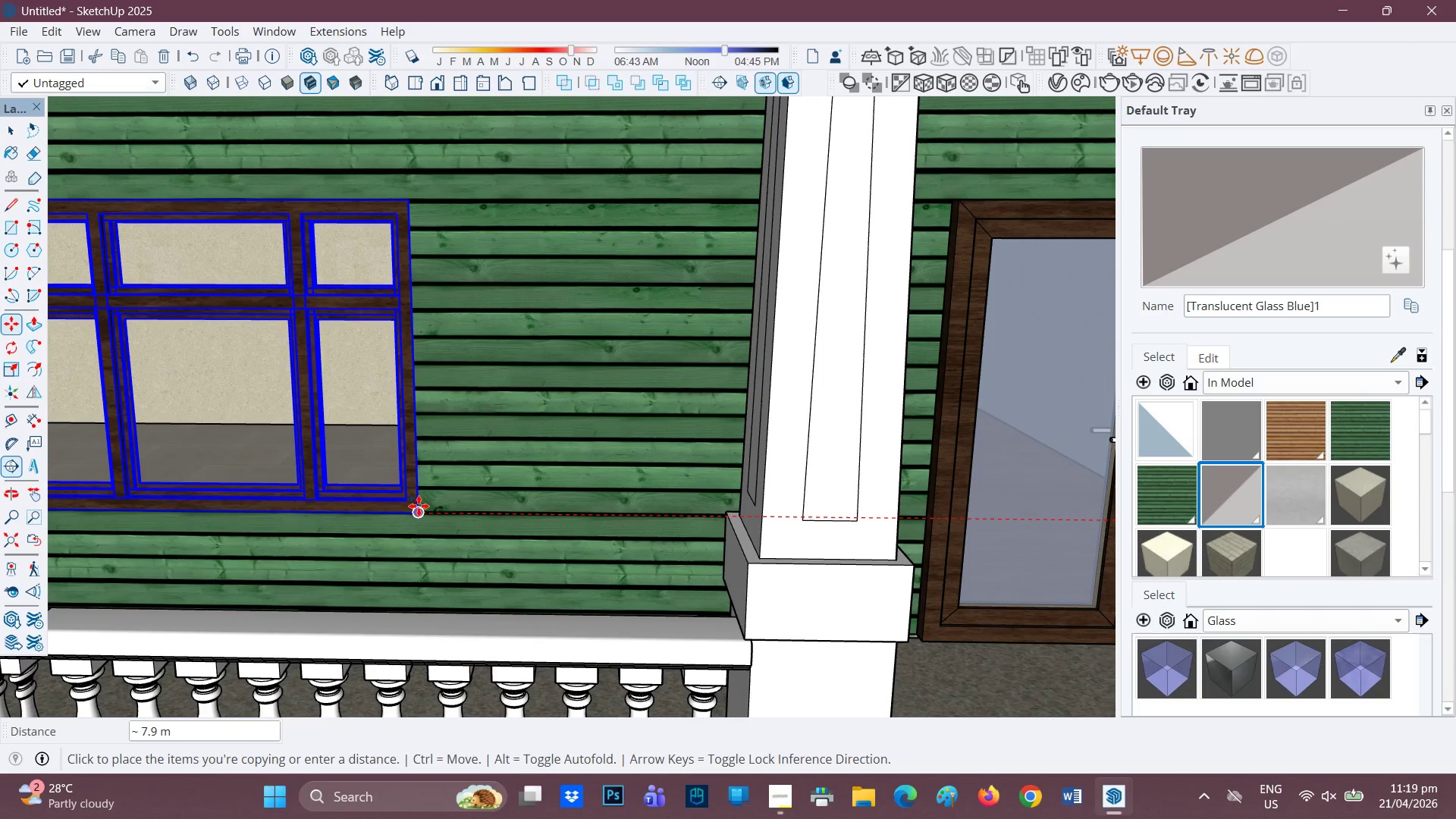 
scroll: coordinate [324, 404], scroll_direction: up, amount: 4.0
 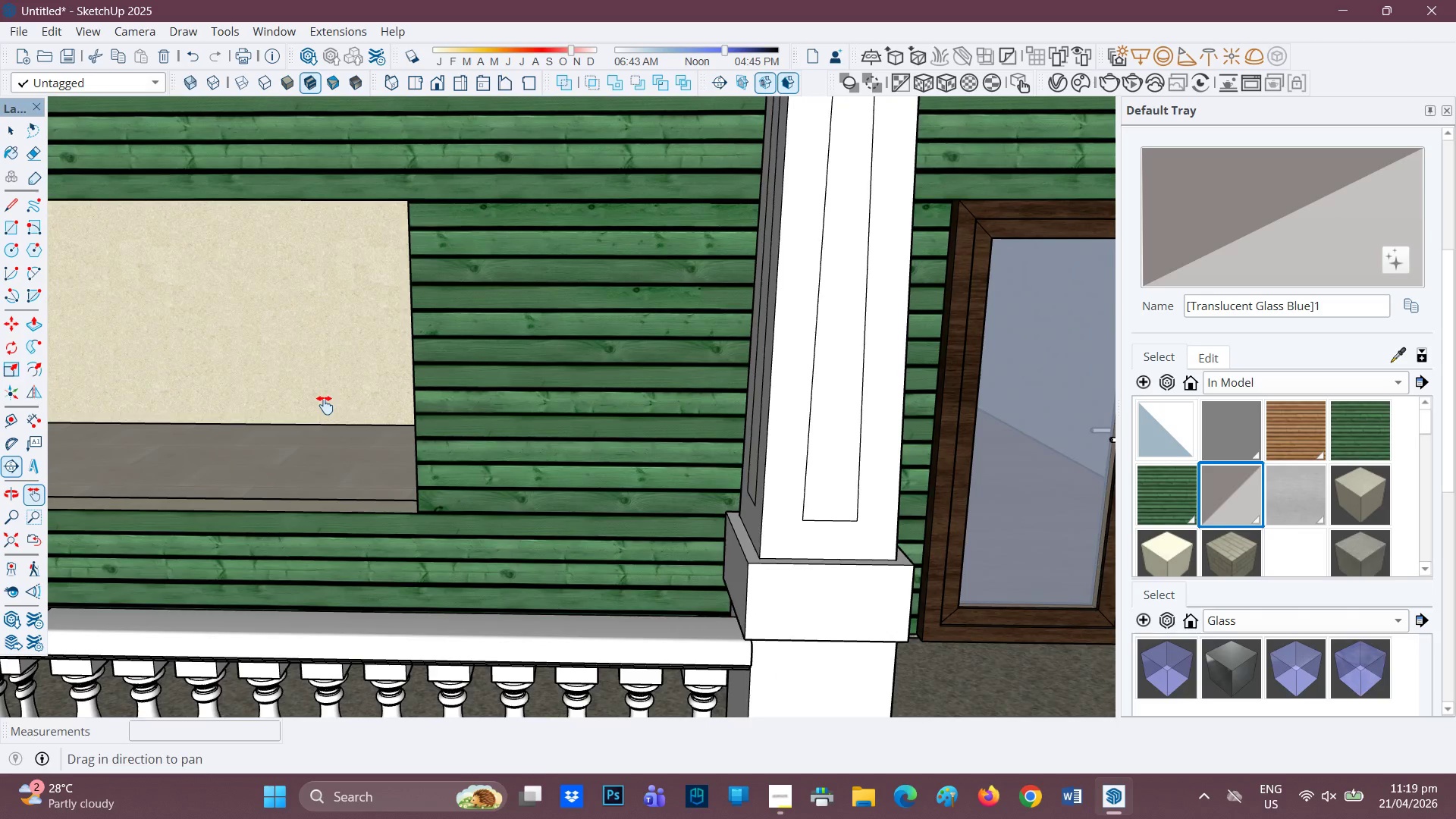 
scroll: coordinate [282, 328], scroll_direction: down, amount: 40.0
 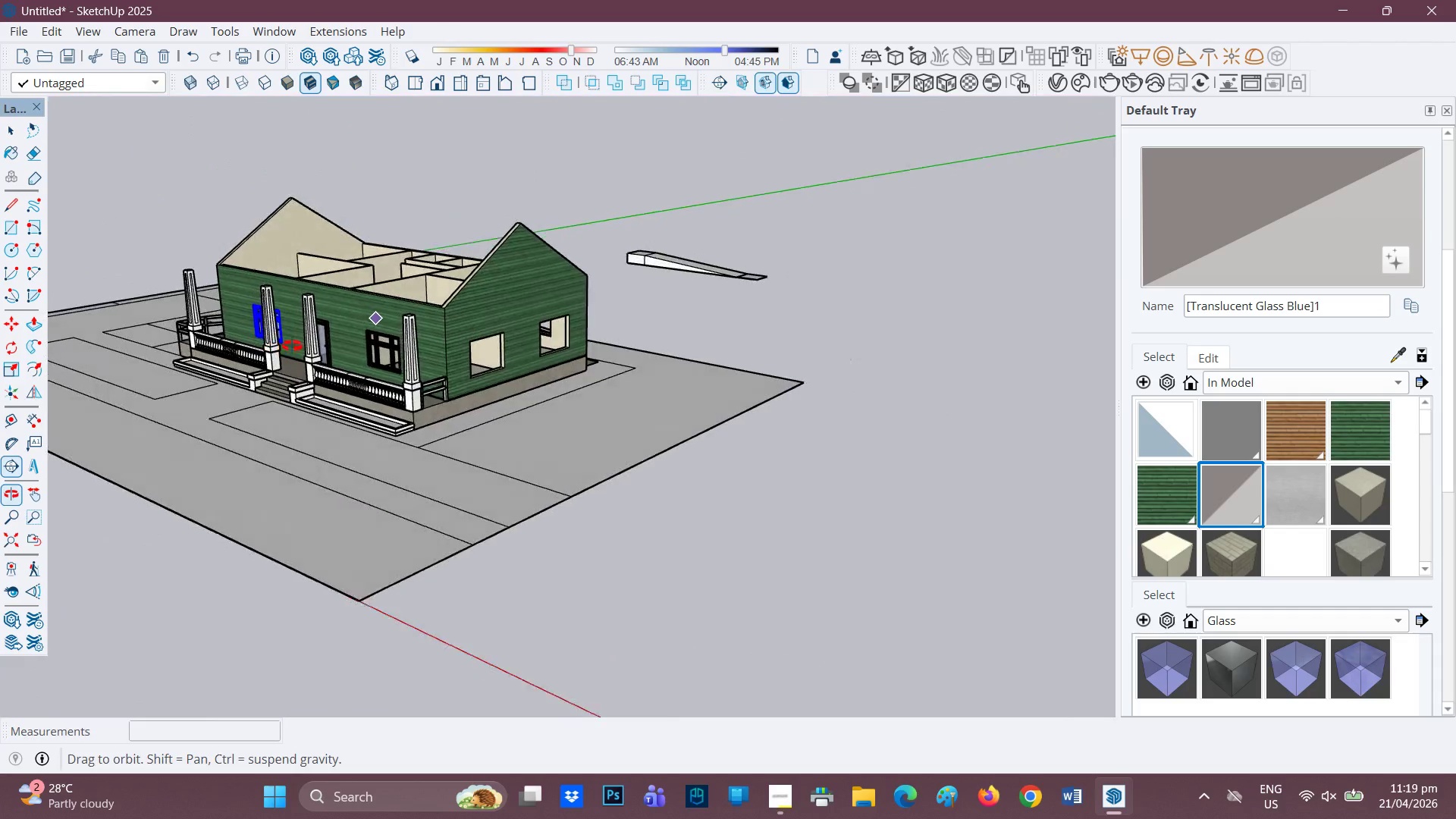 
scroll: coordinate [473, 355], scroll_direction: up, amount: 3.0
 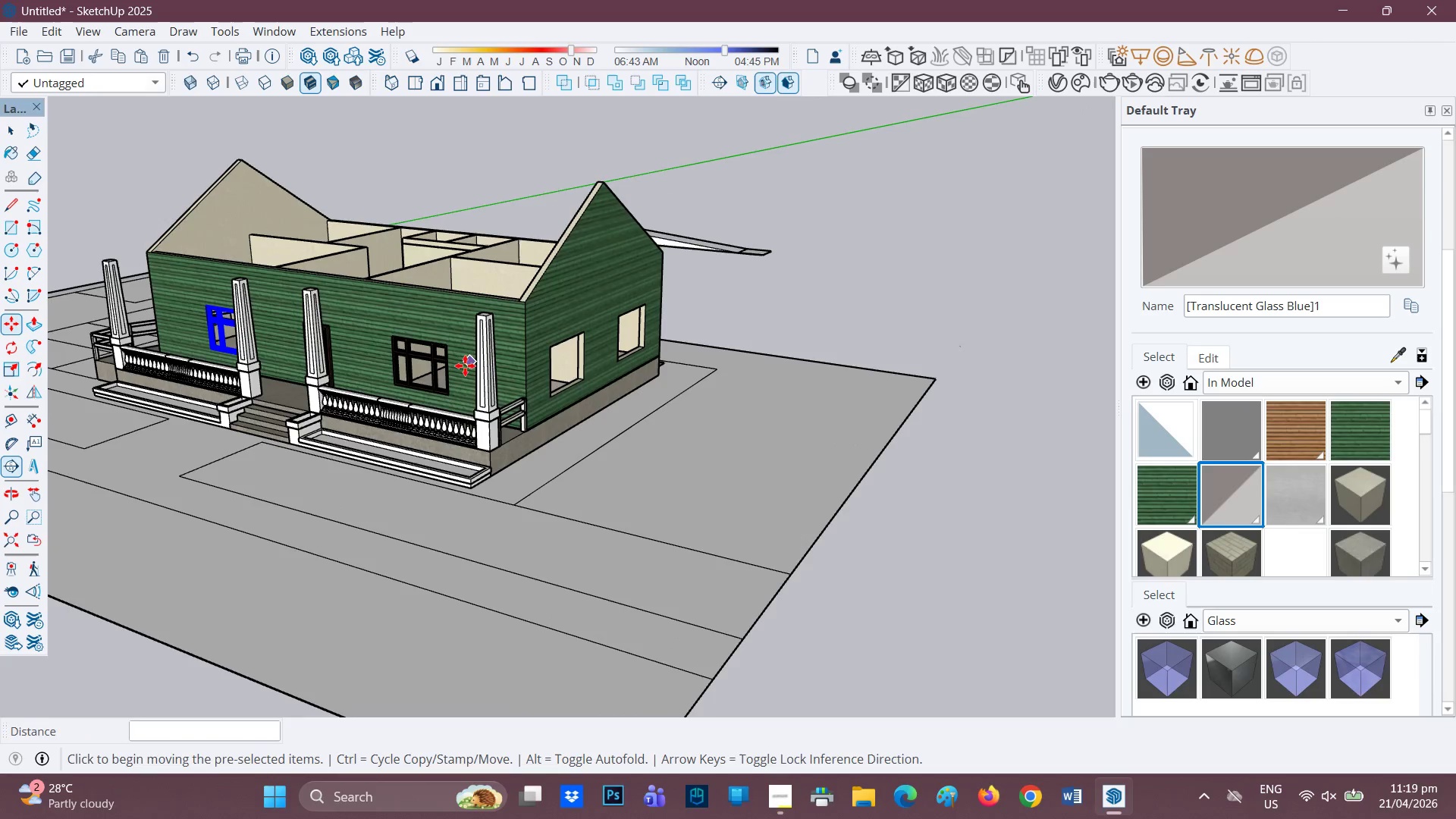 
key(Control+V)
 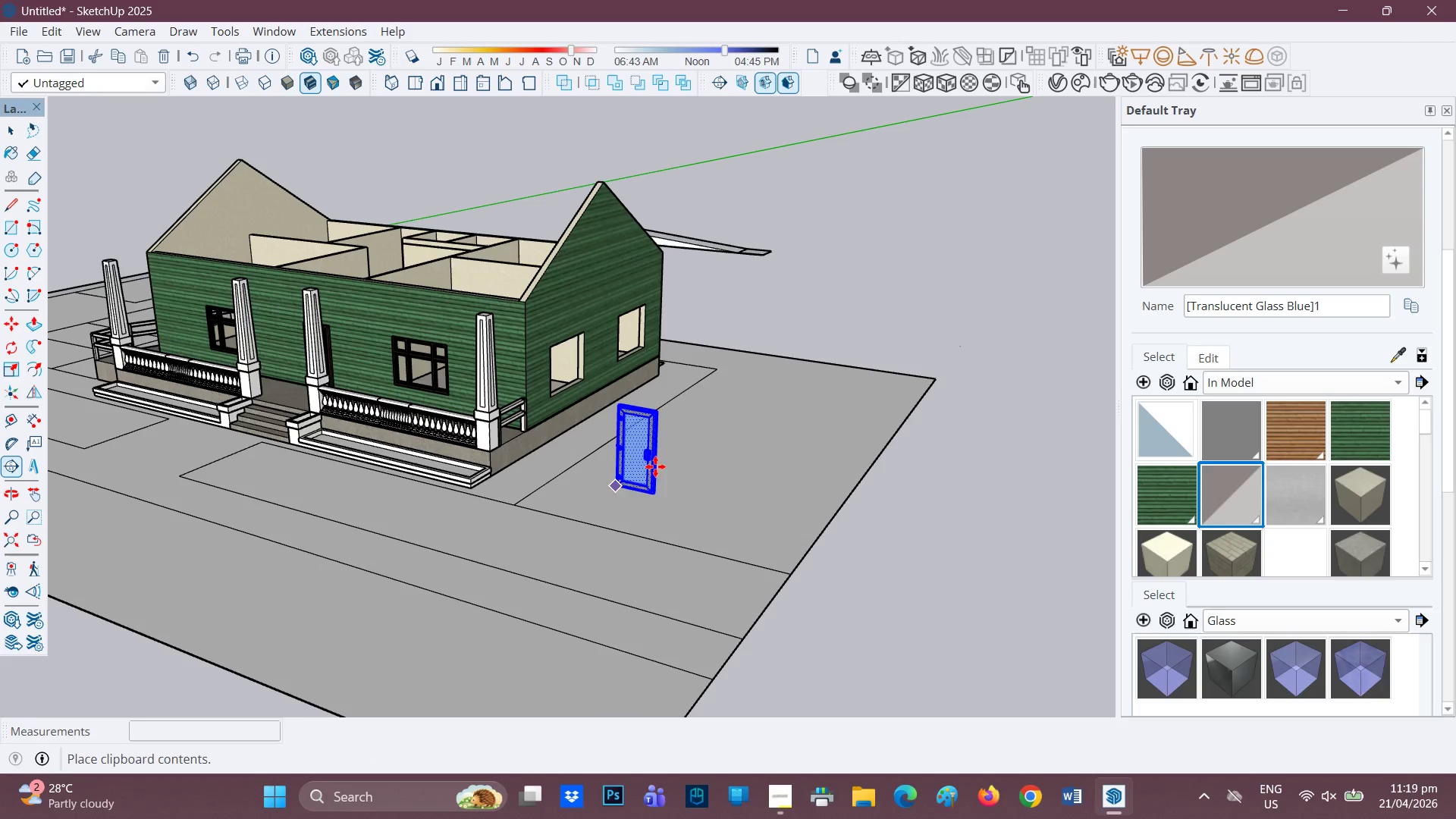 
left_click([655, 466])
 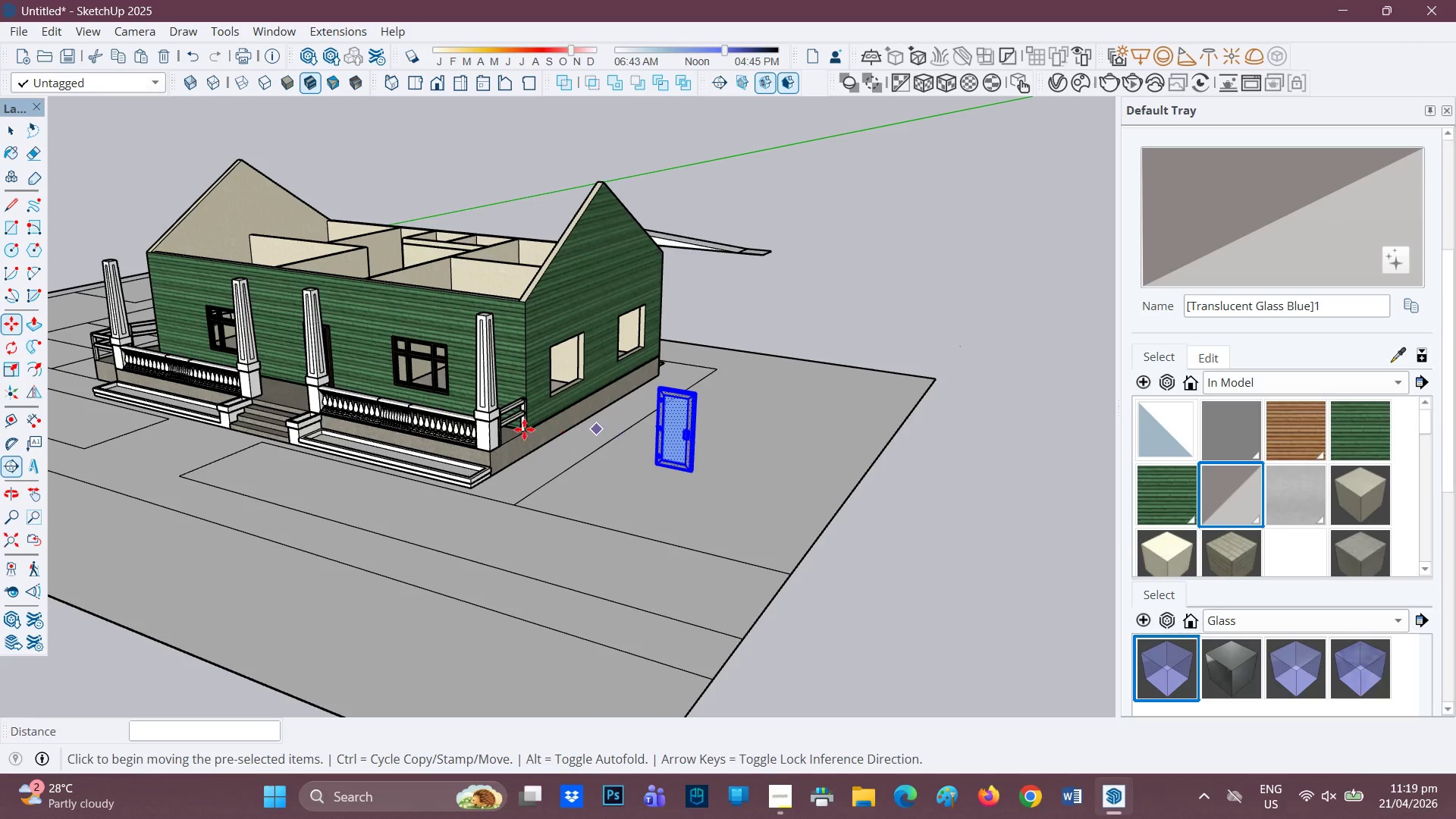 
key(Control+Z)
 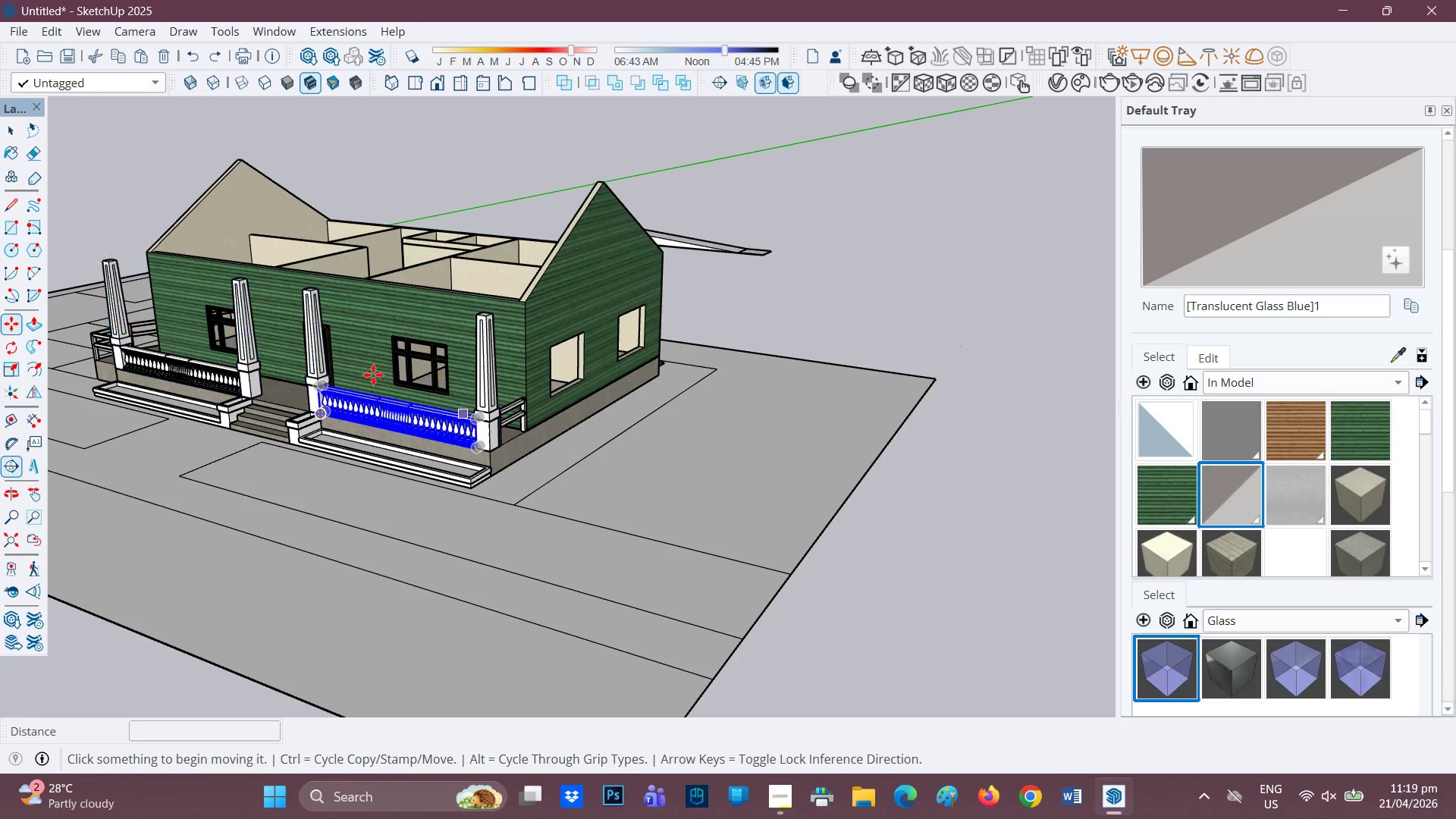 
key(Space)
 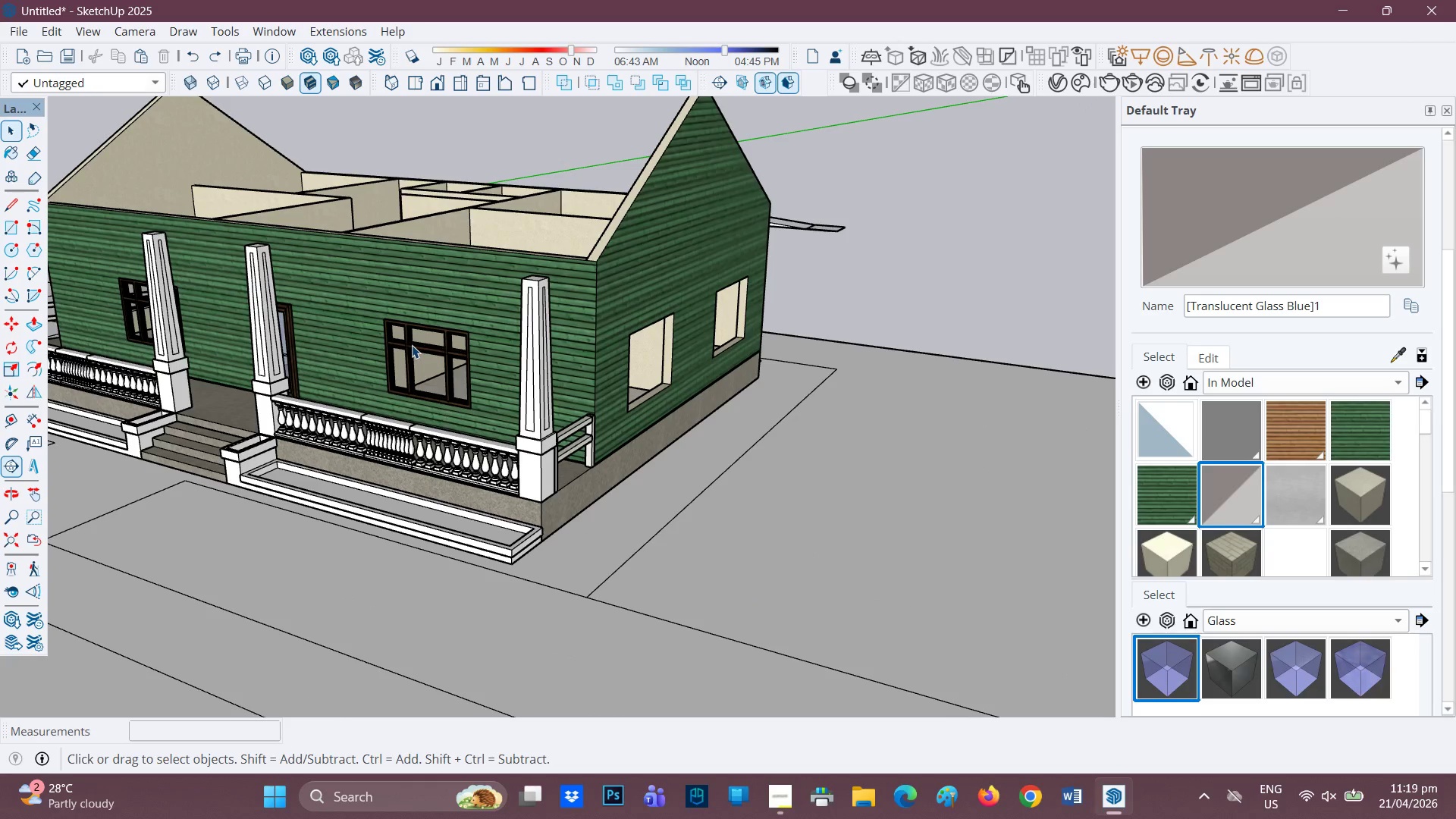 
scroll: coordinate [427, 375], scroll_direction: up, amount: 4.0
 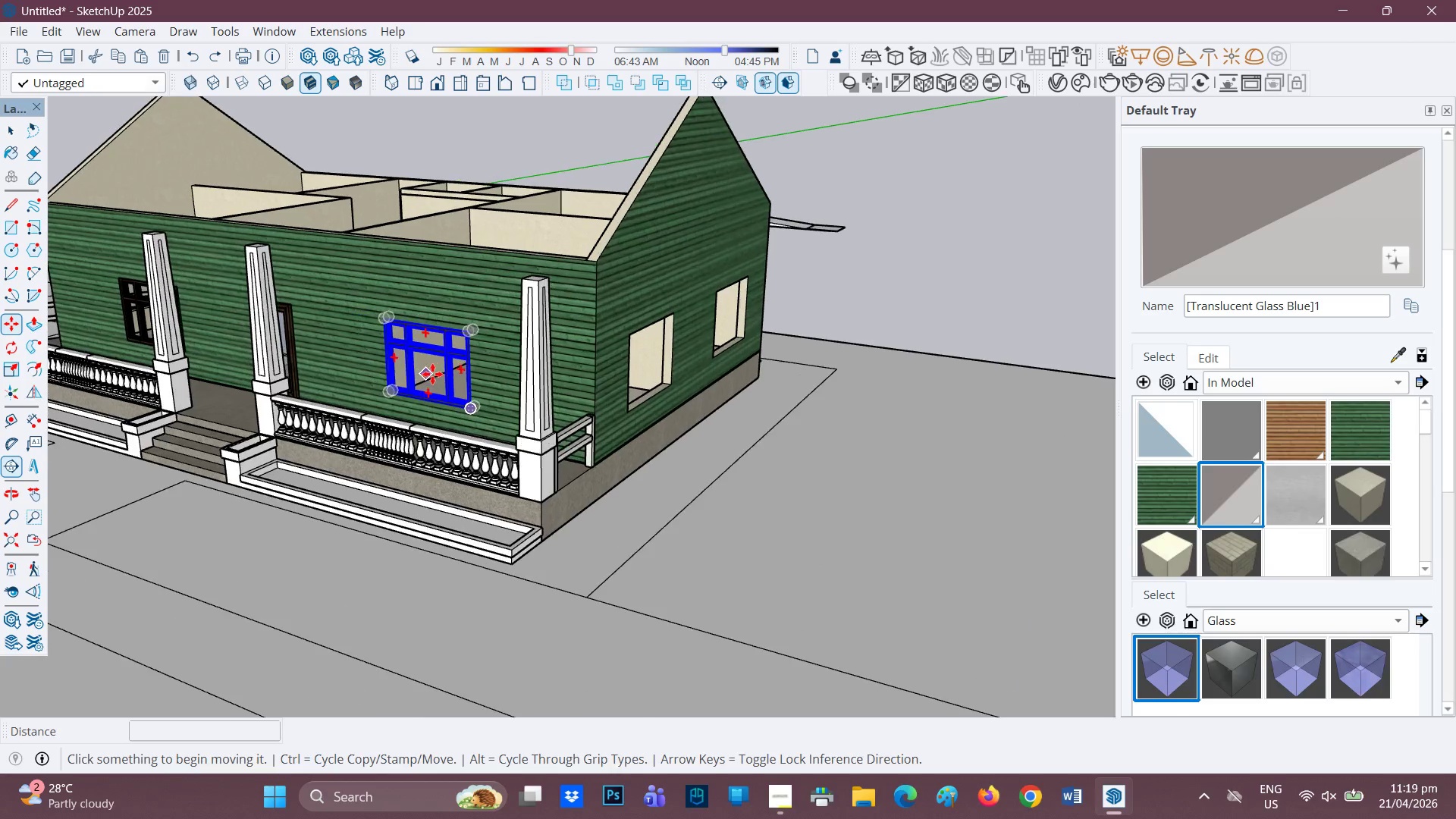 
left_click([416, 347])
 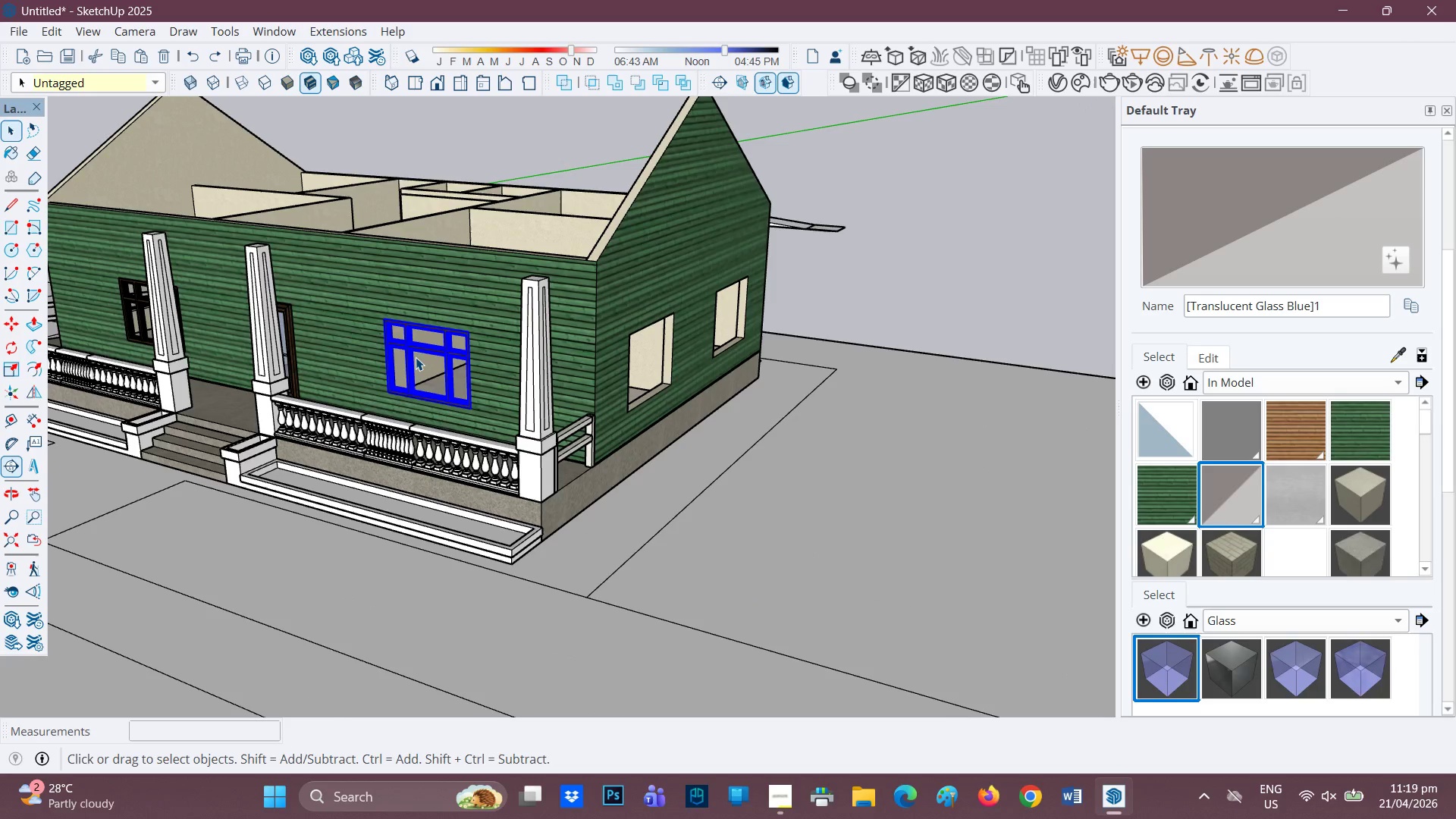 
key(Control+C)
 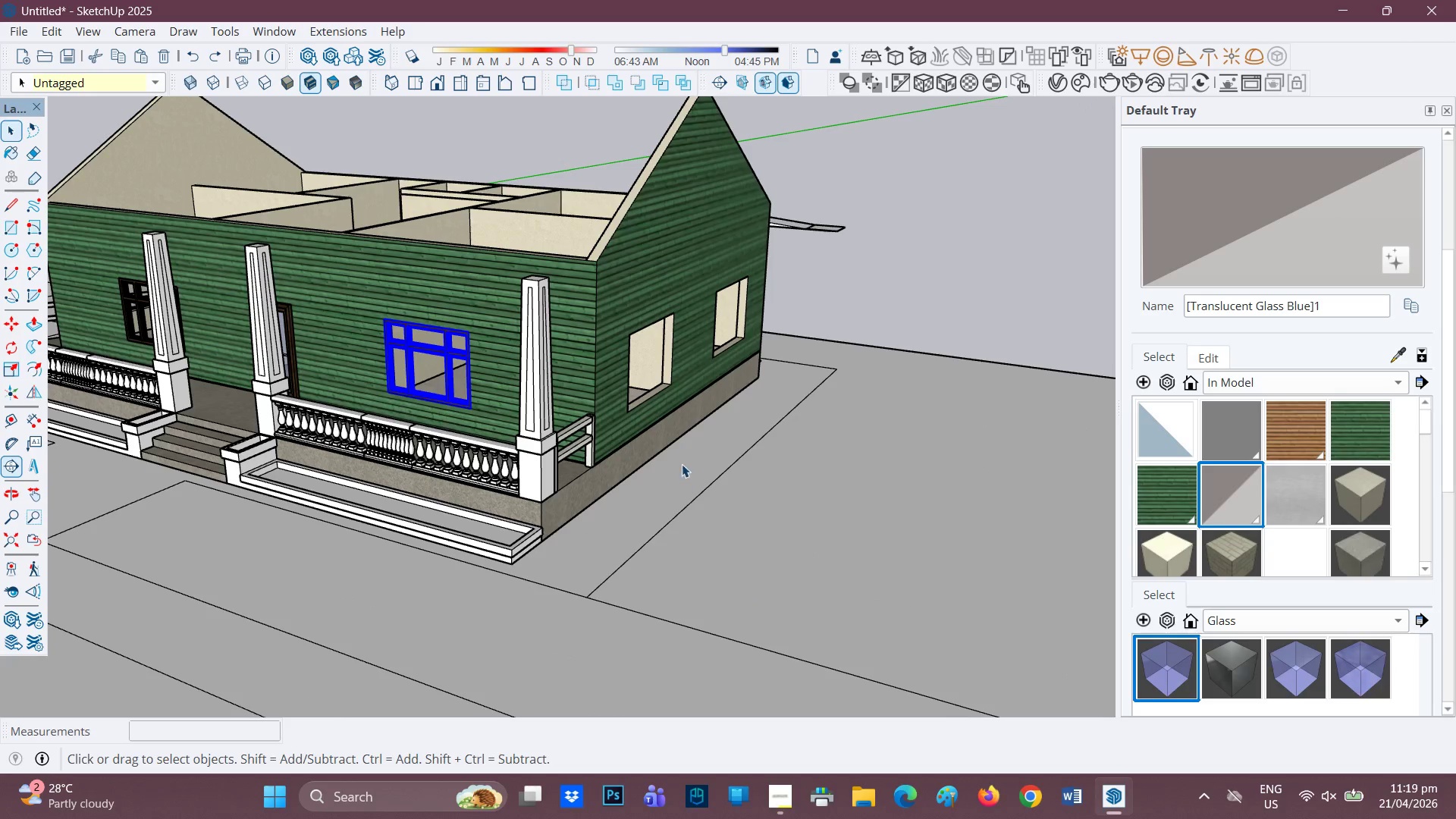 
key(Control+V)
 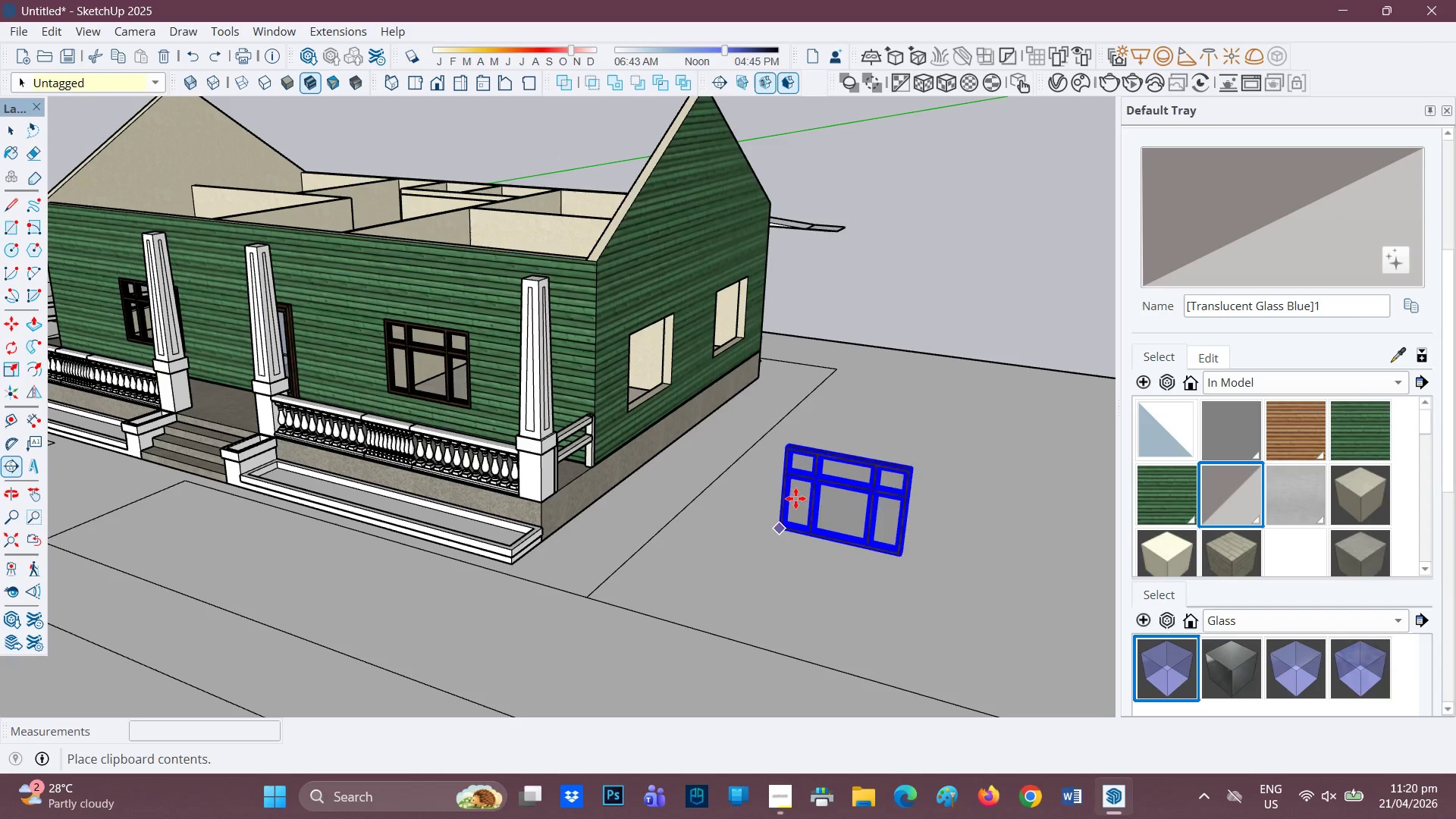 
left_click([800, 497])
 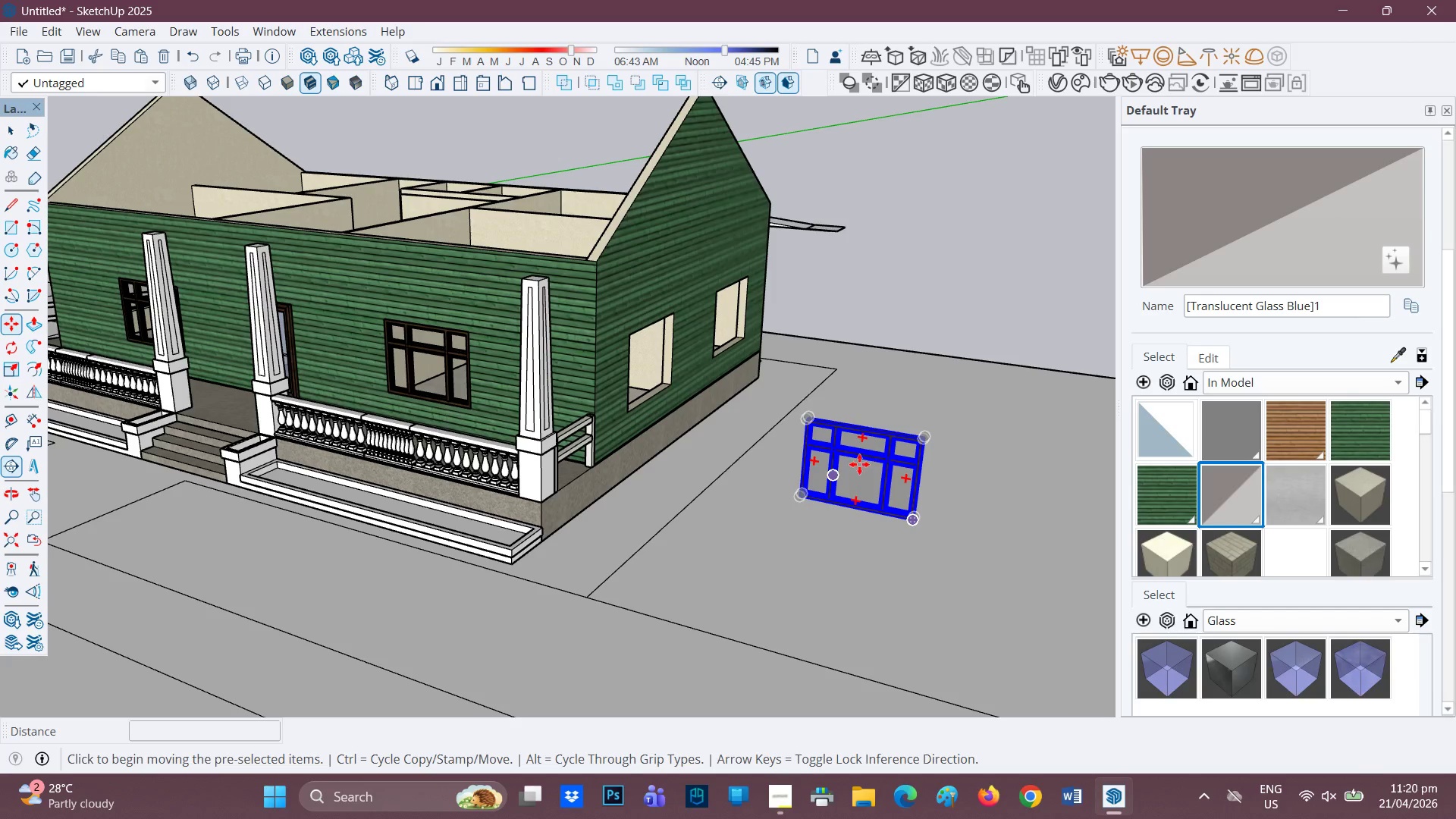 
right_click([874, 450])
 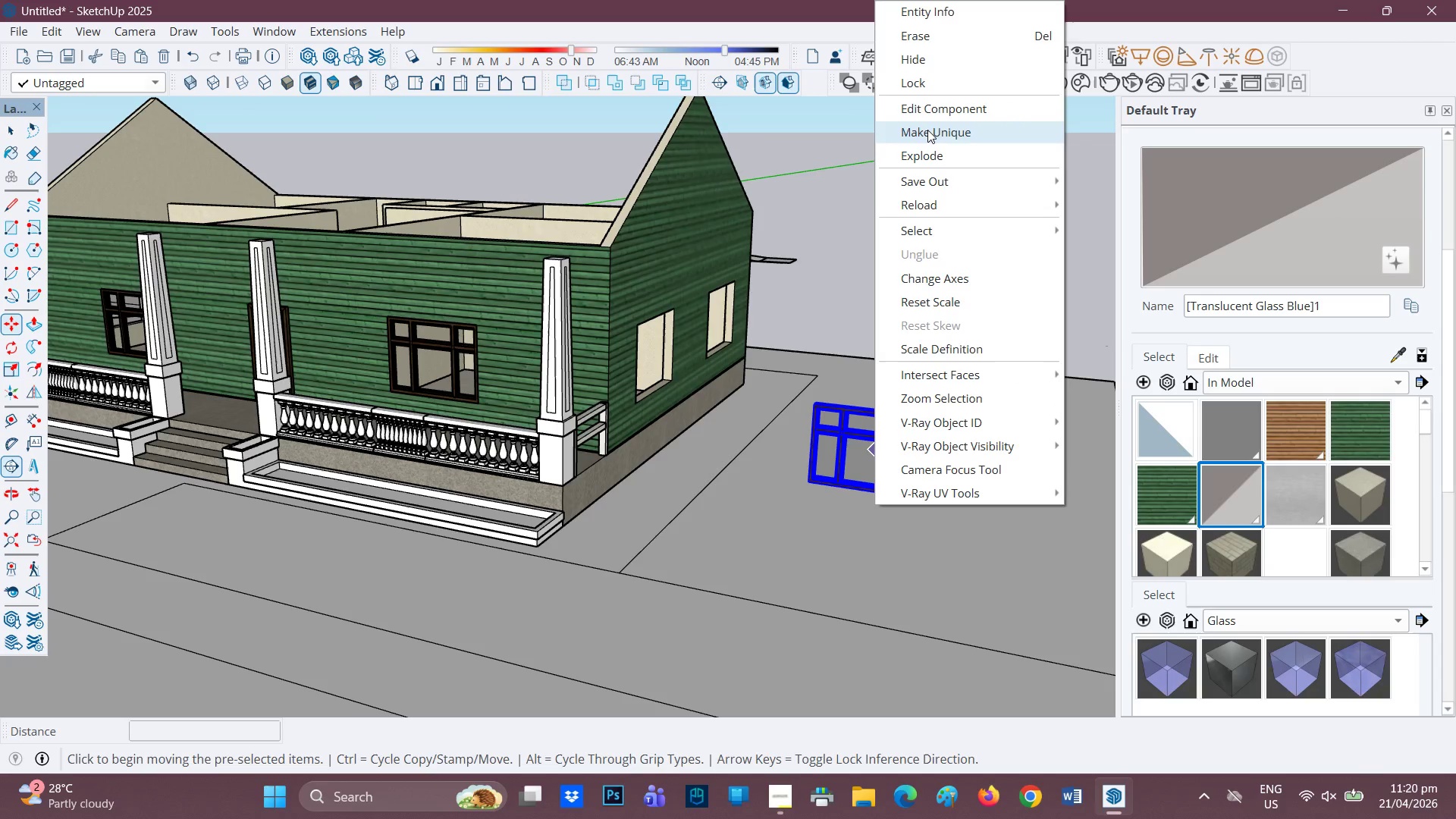 
scroll: coordinate [871, 496], scroll_direction: up, amount: 1.0
 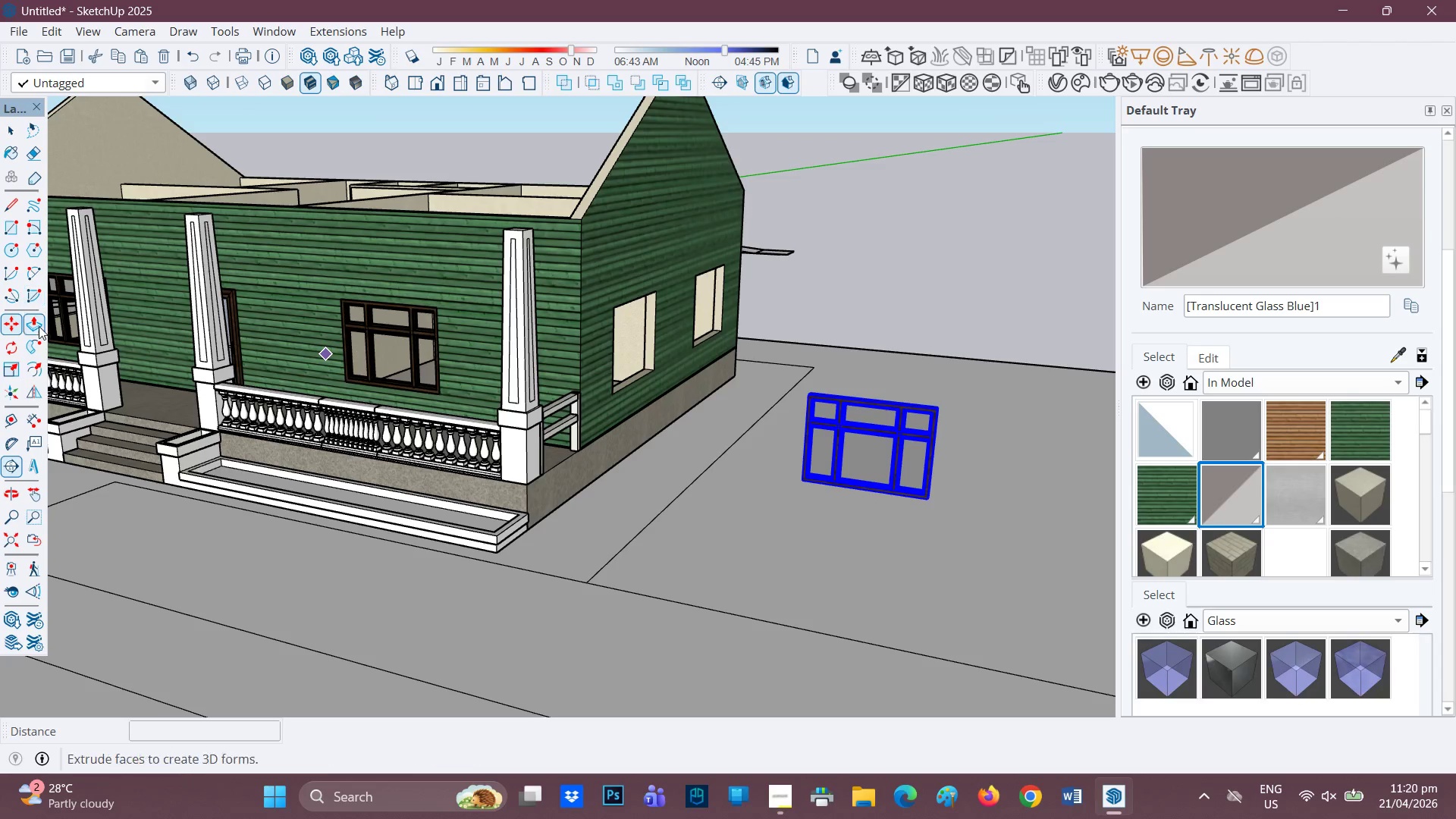 
left_click([12, 354])
 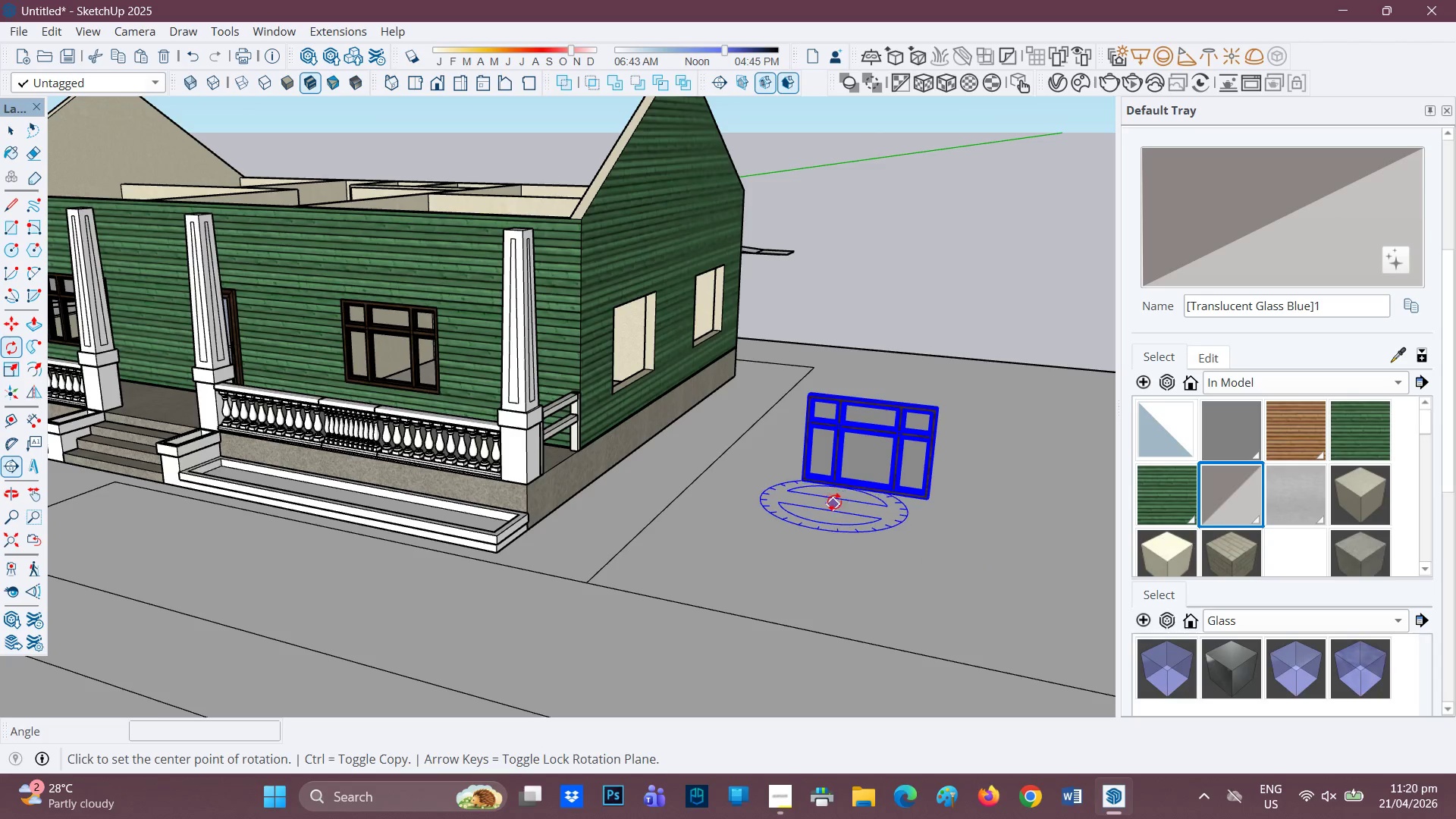 
left_click([861, 507])
 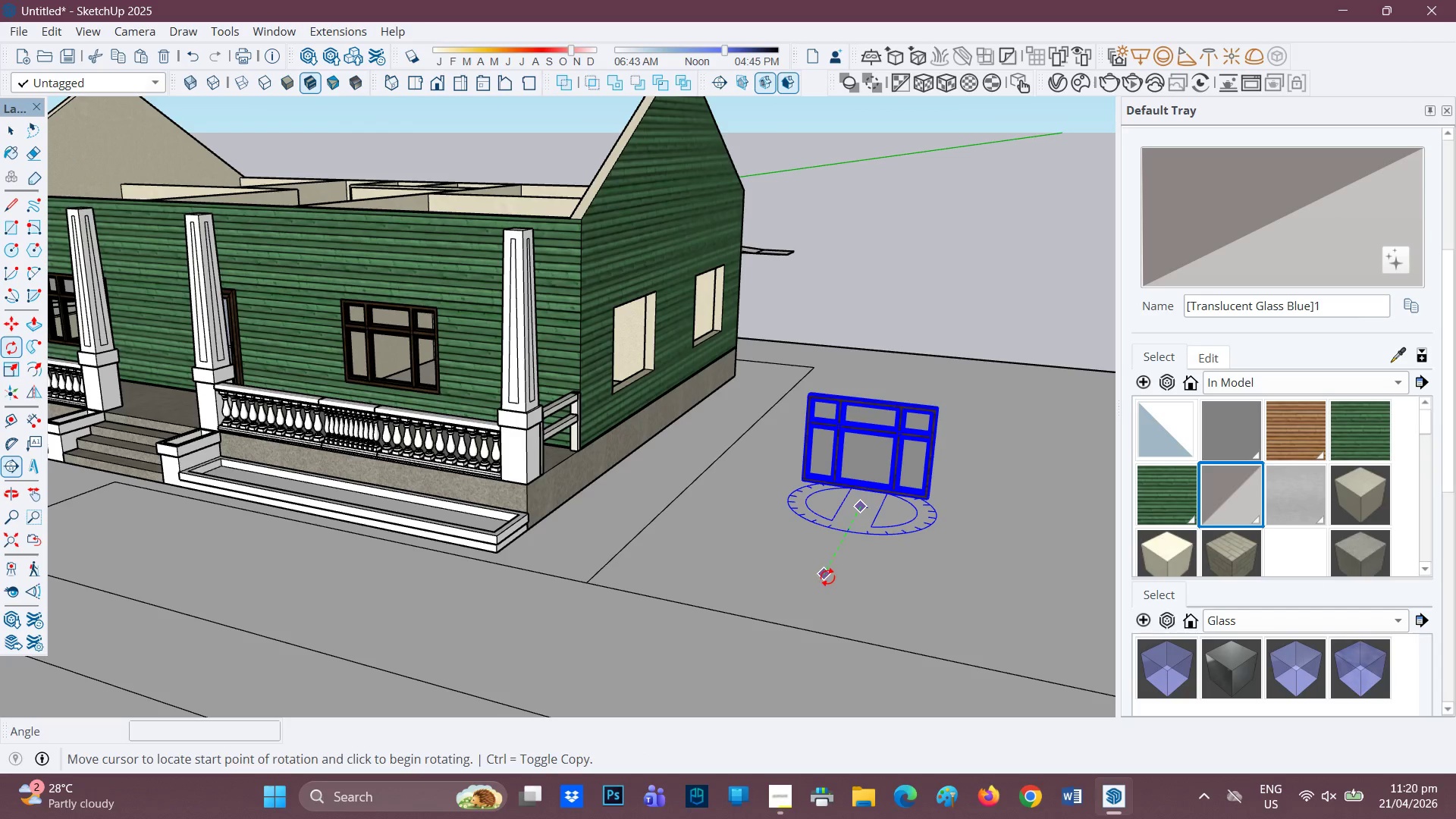 
left_click([827, 577])
 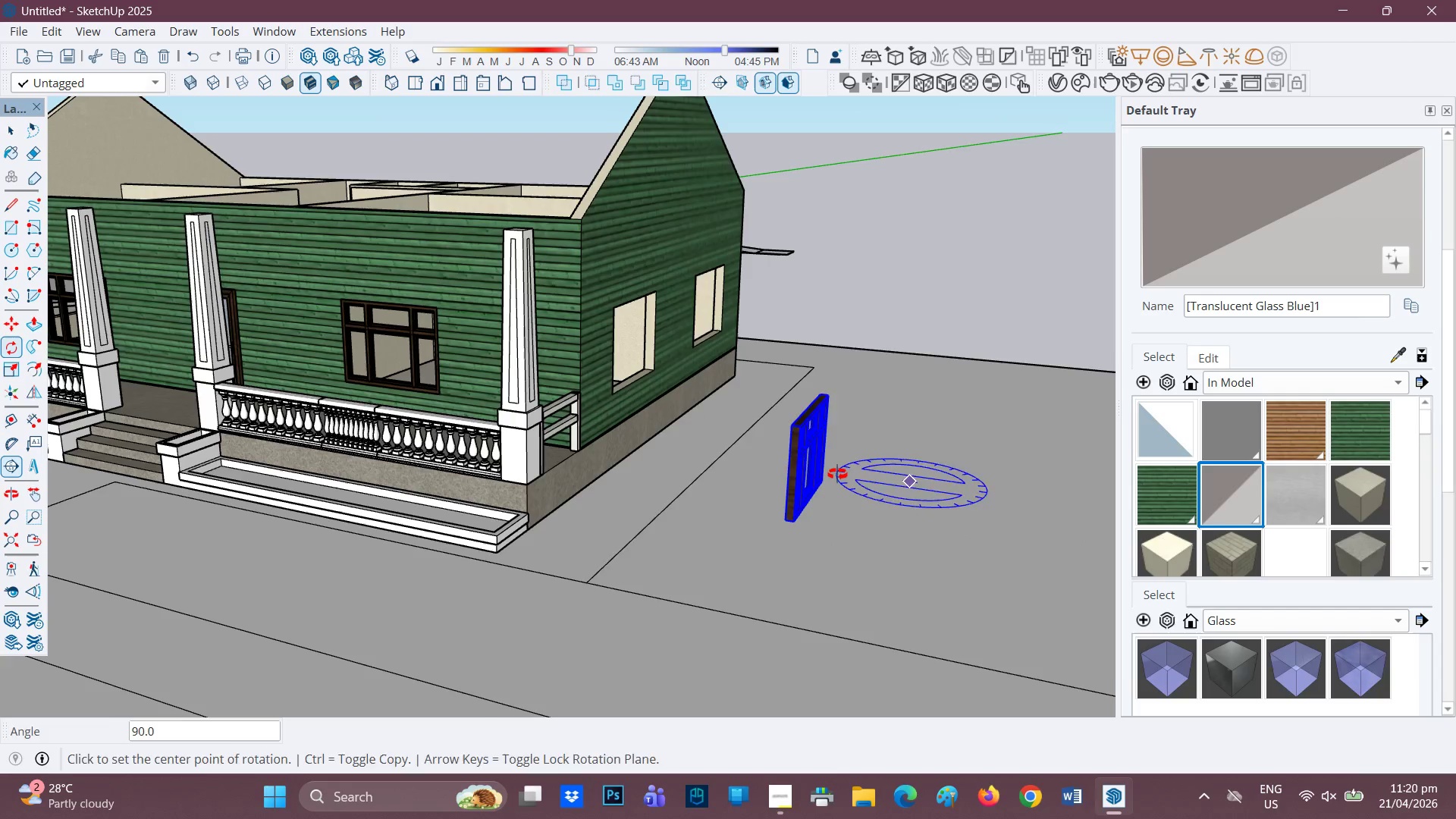 
key(M)
 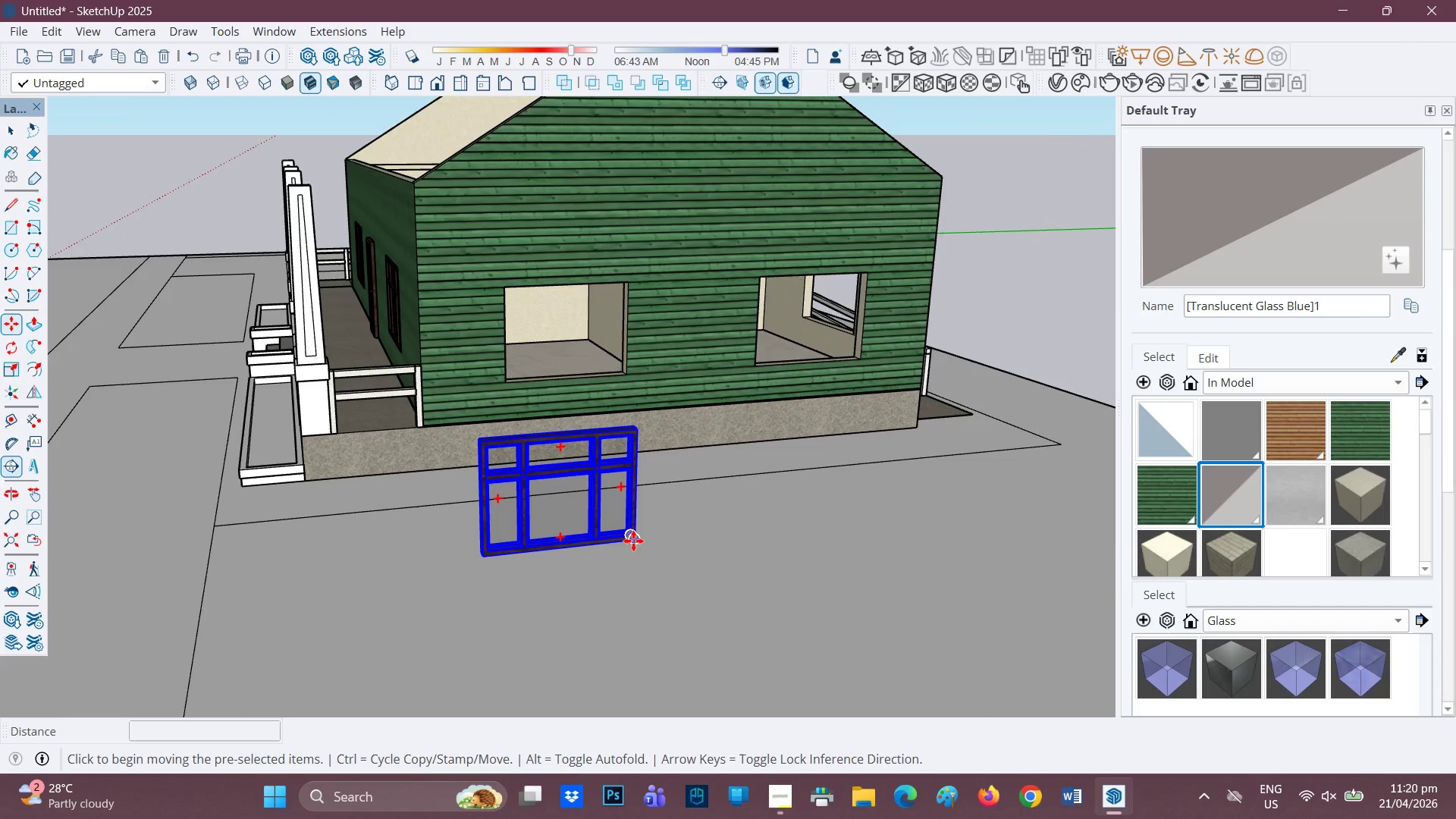 
scroll: coordinate [632, 539], scroll_direction: up, amount: 2.0
 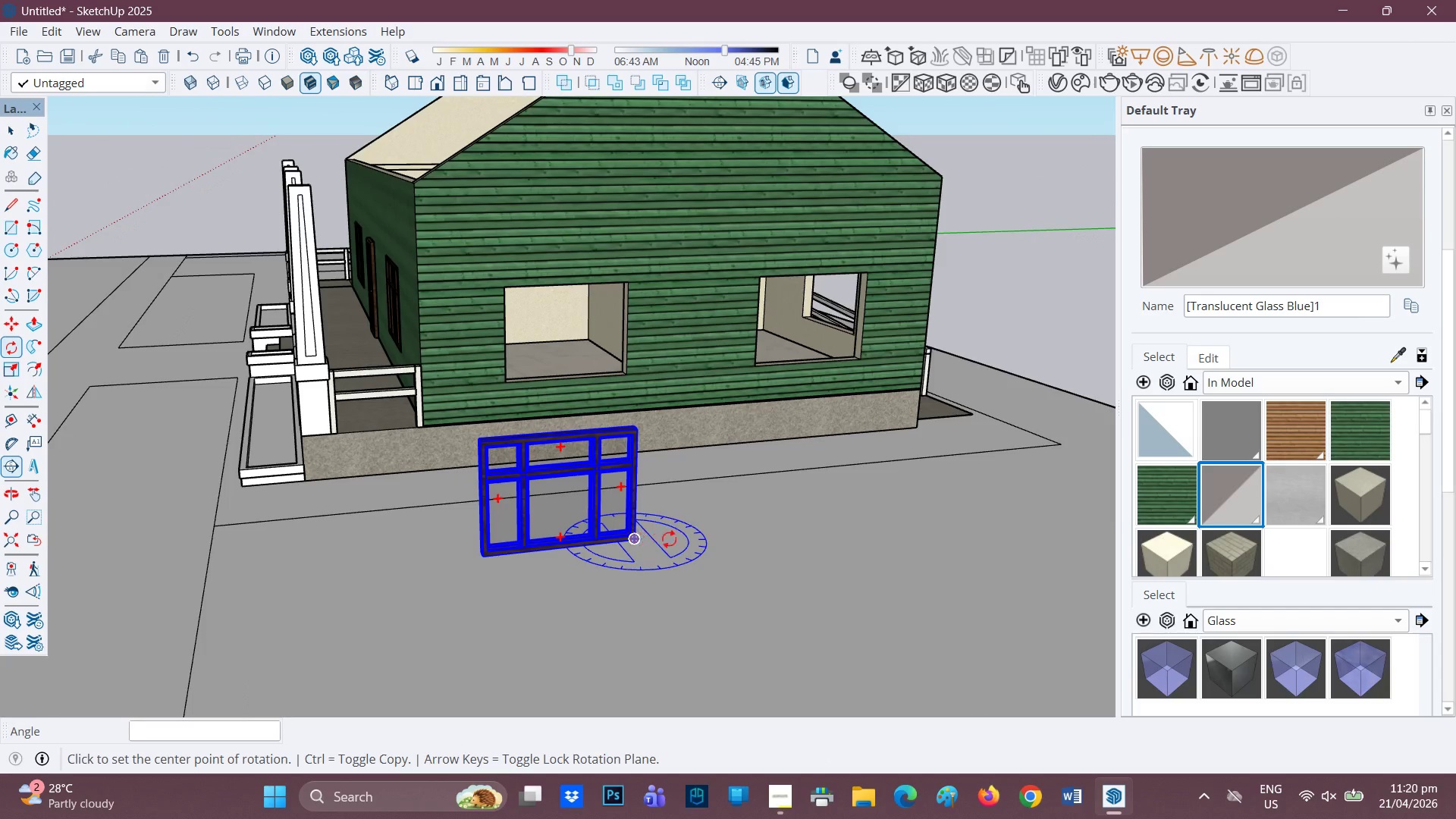 
left_click_drag(start_coordinate=[635, 543], to_coordinate=[635, 539])
 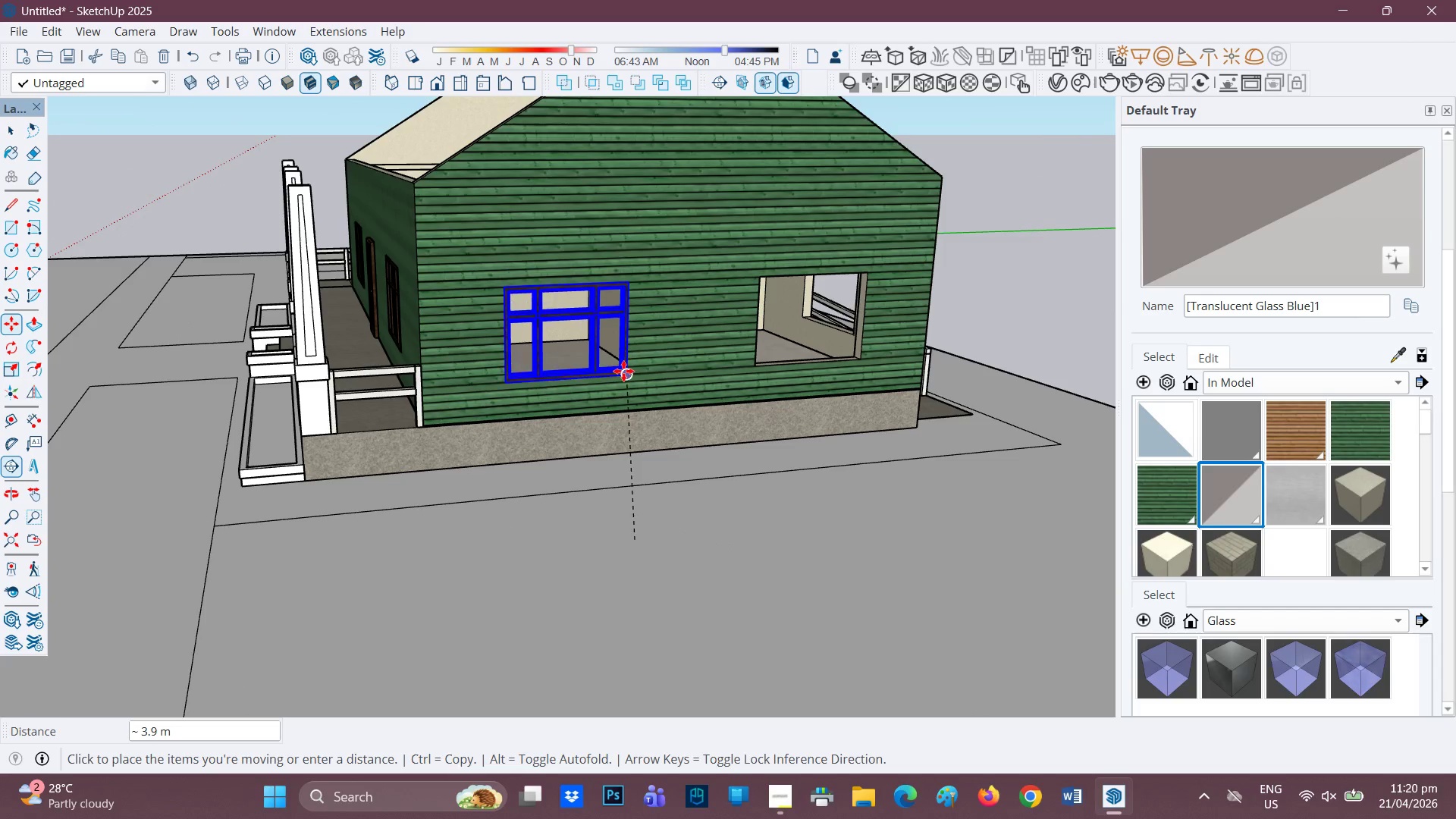 
left_click([623, 371])
 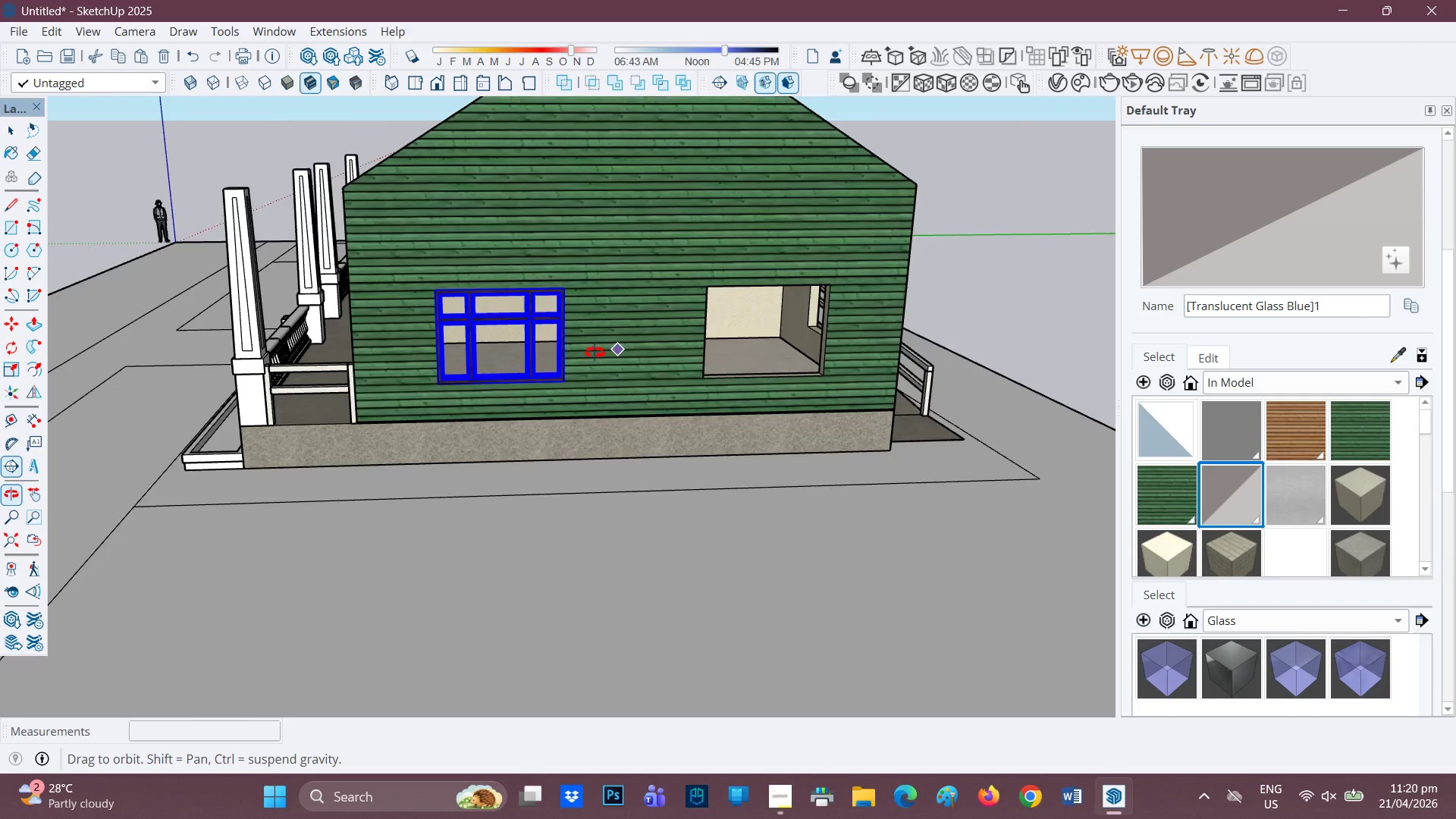 
key(M)
 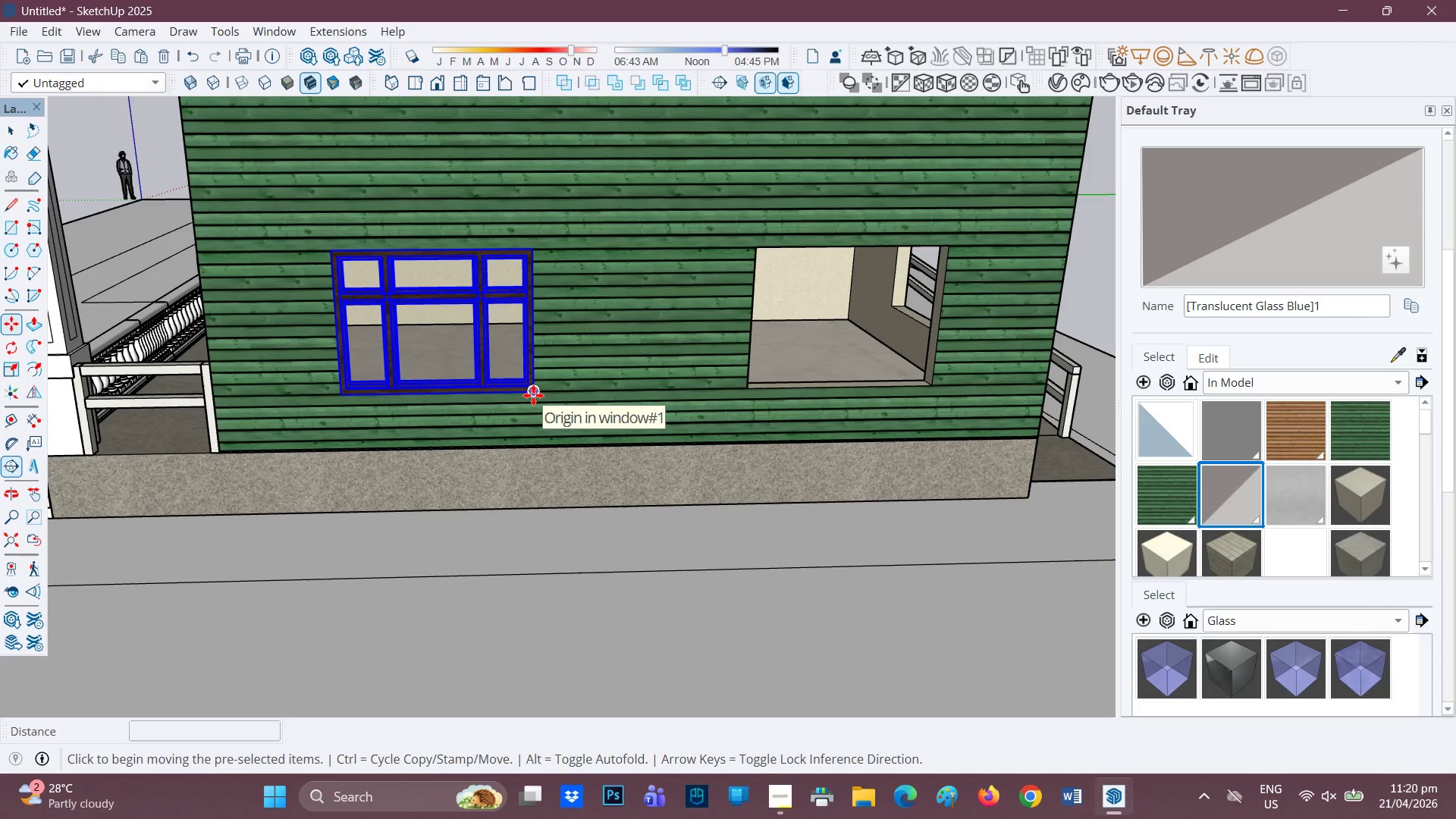 
scroll: coordinate [595, 391], scroll_direction: up, amount: 4.0
 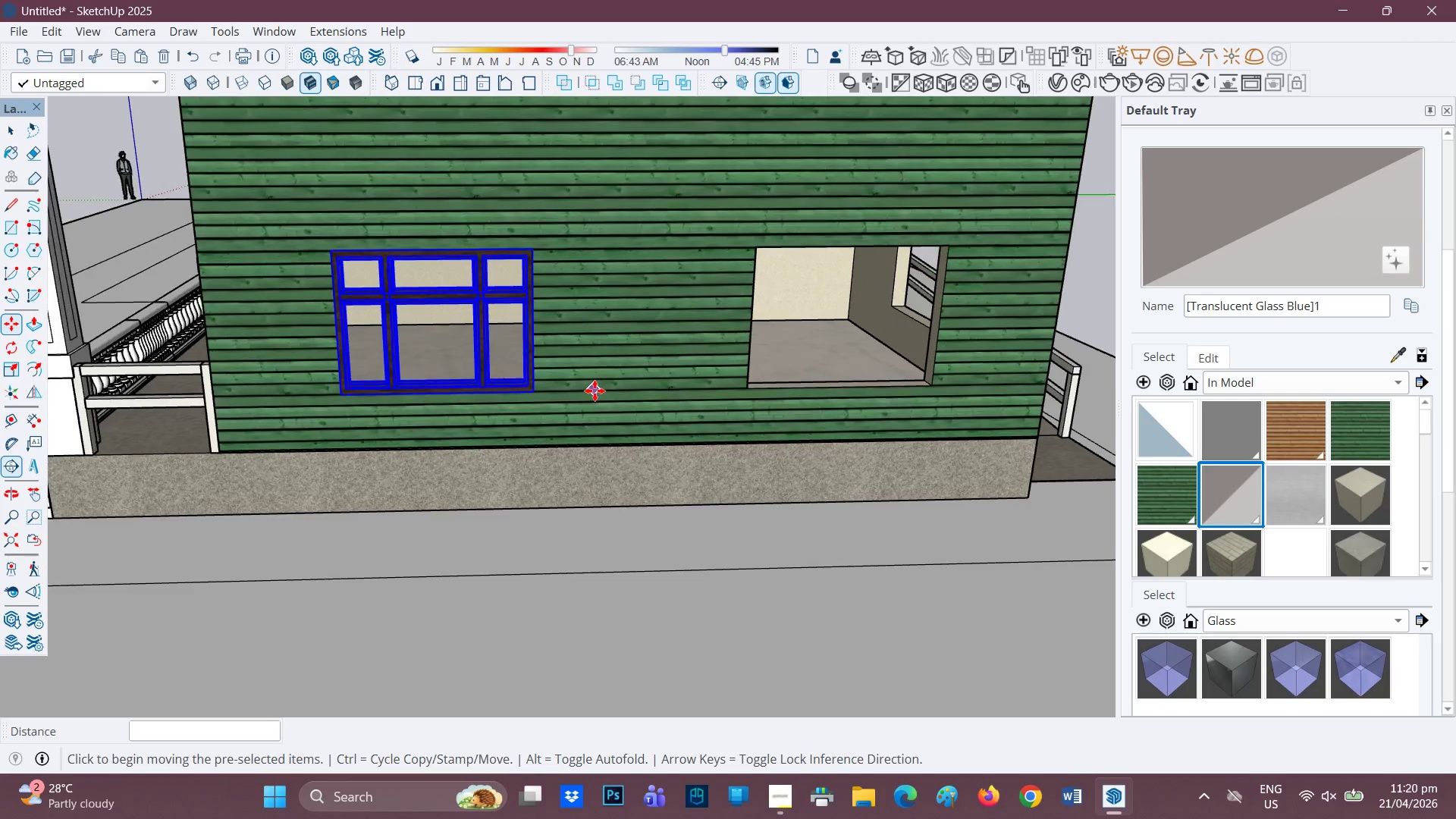 
key(Control+ControlRight)
 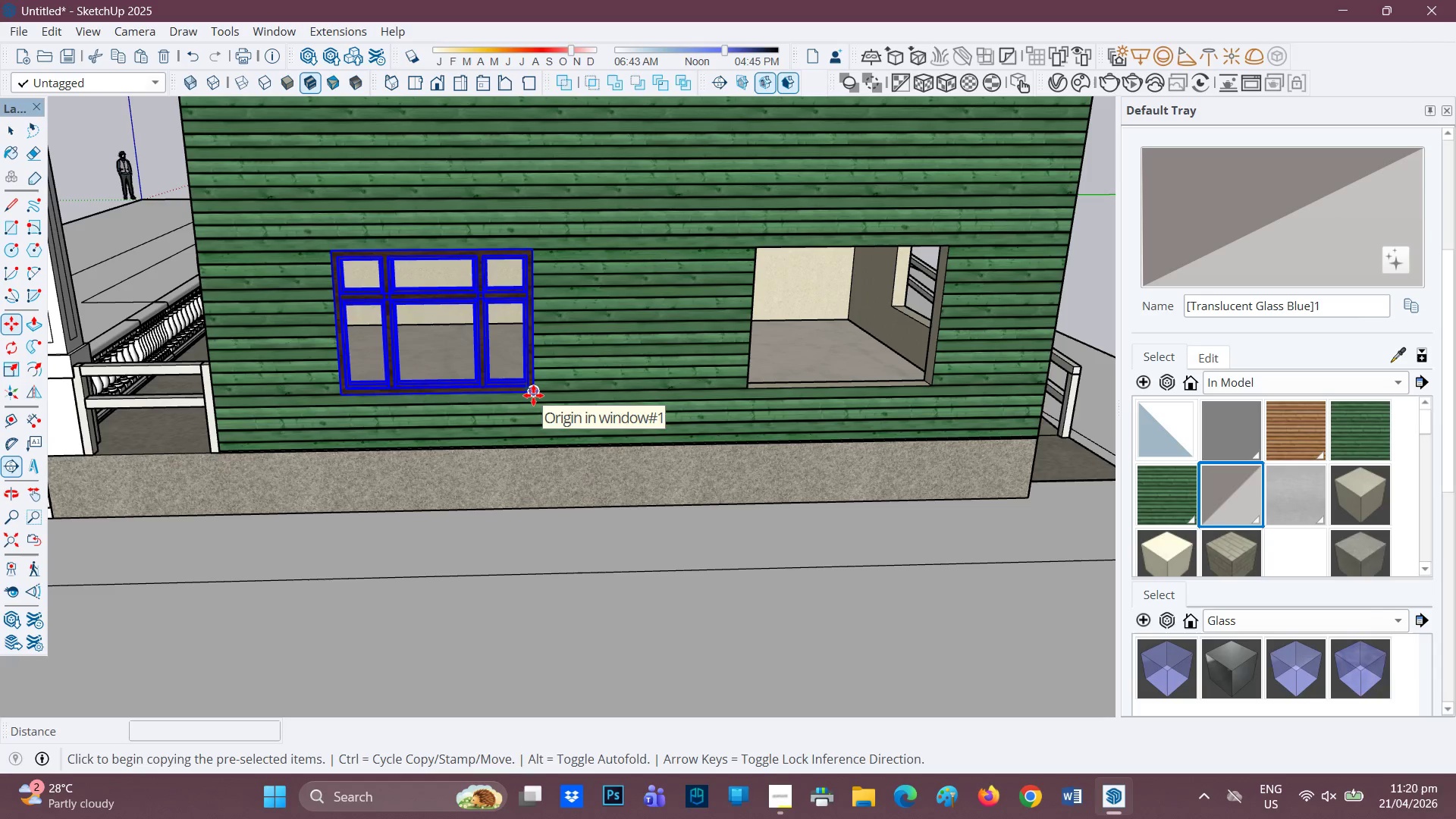 
left_click([533, 395])
 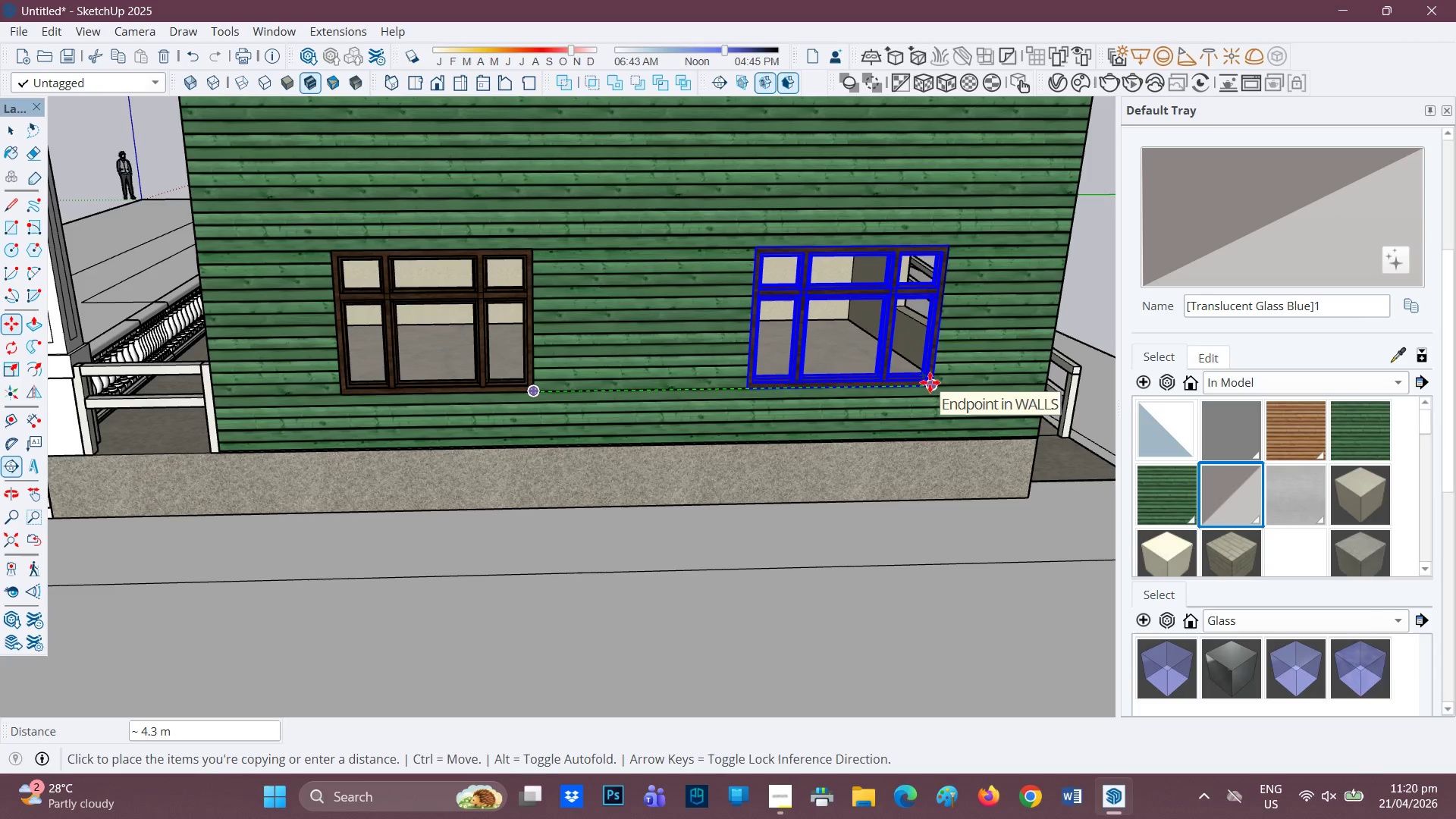 
left_click([930, 382])
 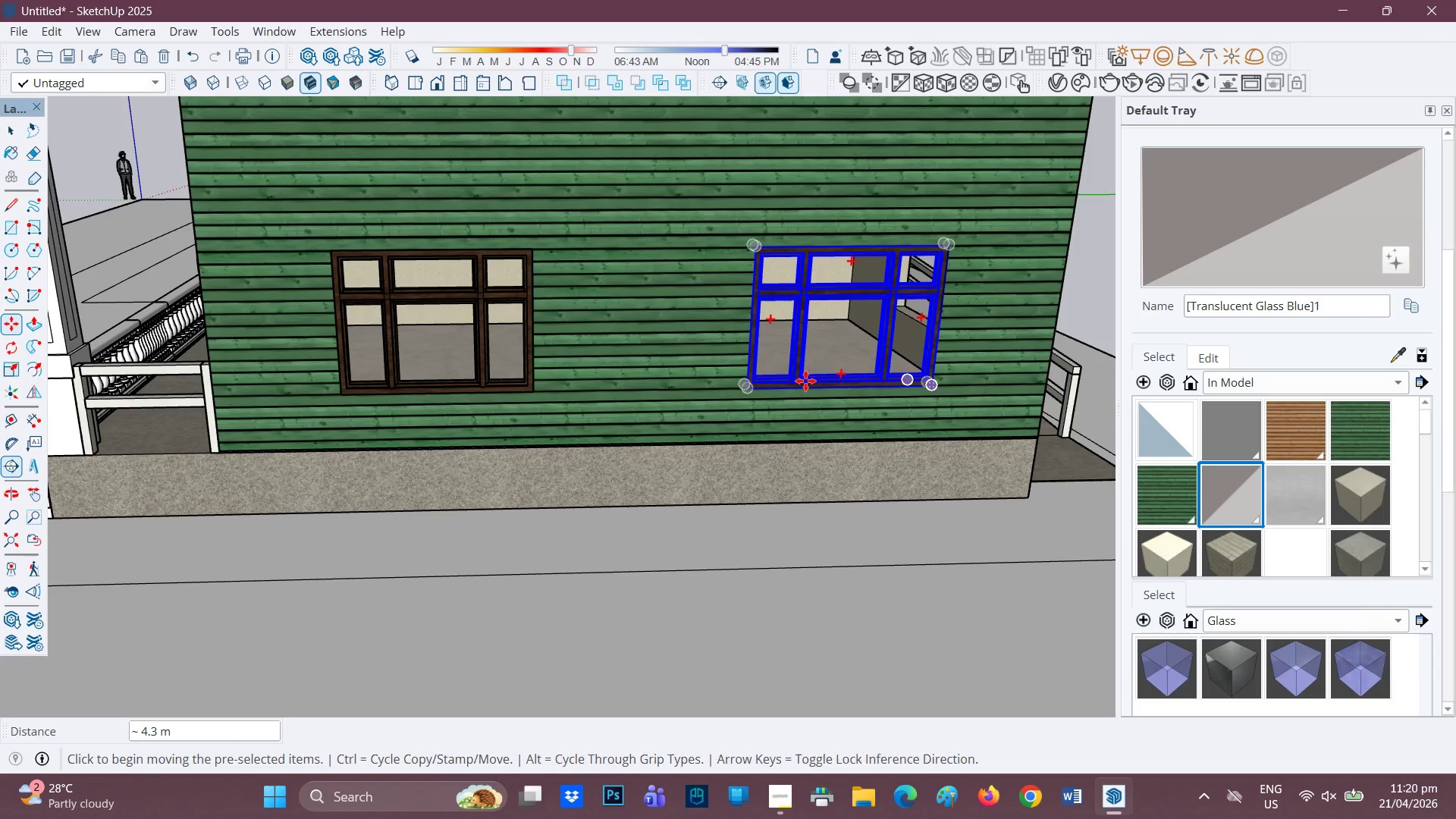 
scroll: coordinate [652, 402], scroll_direction: none, amount: 0.0
 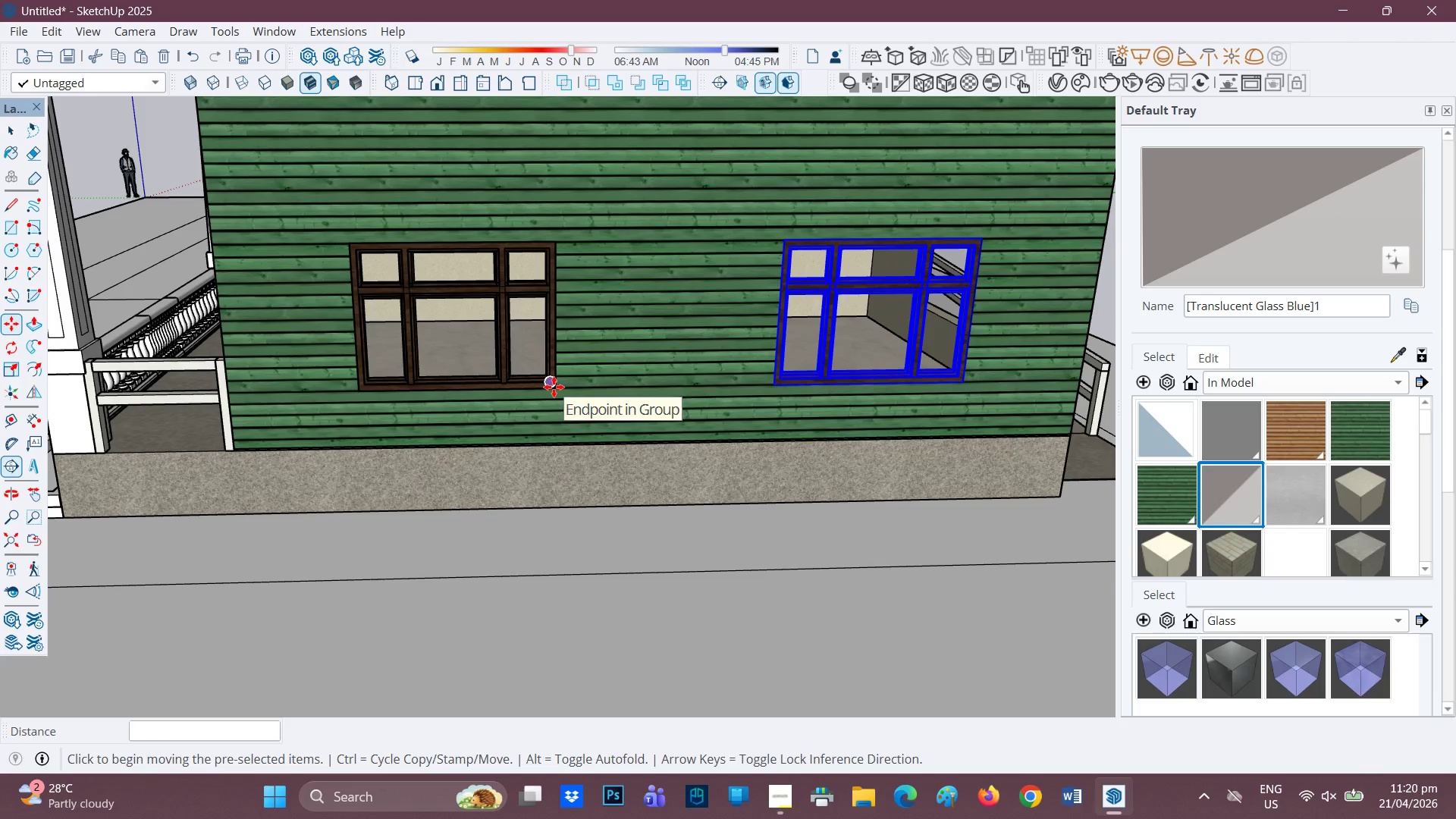 
key(M)
 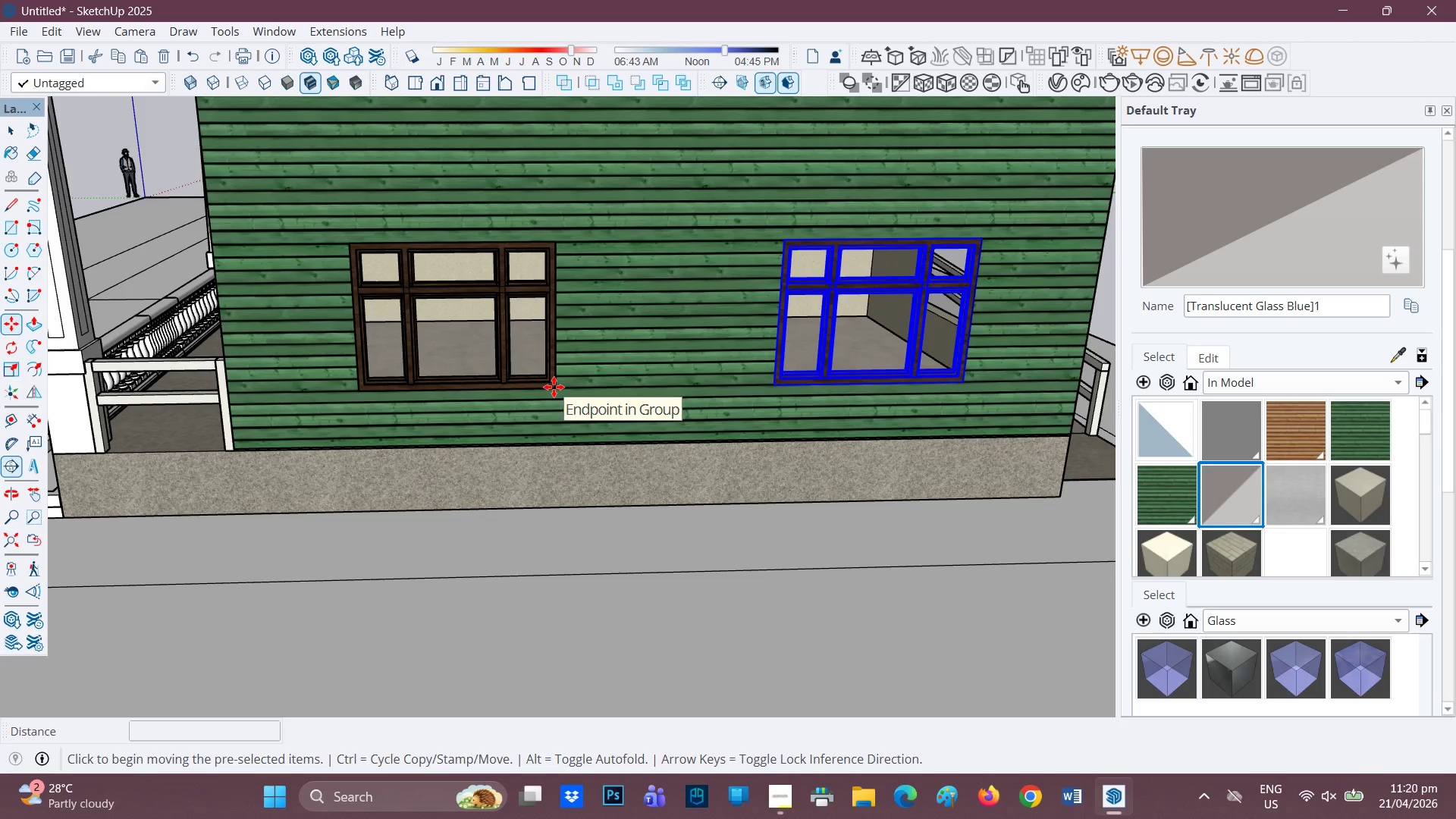 
key(Control+ControlRight)
 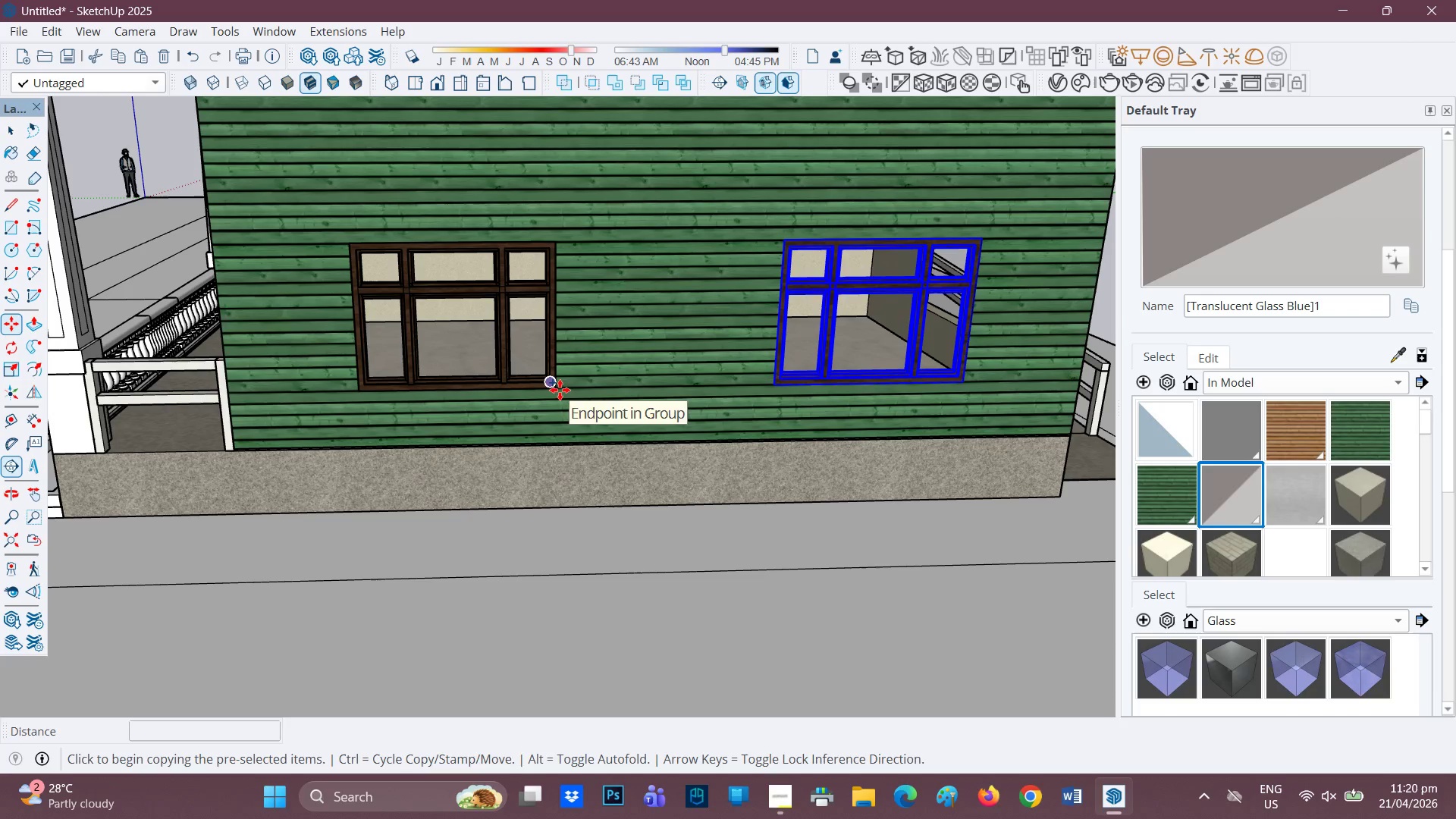 
scroll: coordinate [578, 391], scroll_direction: up, amount: 1.0
 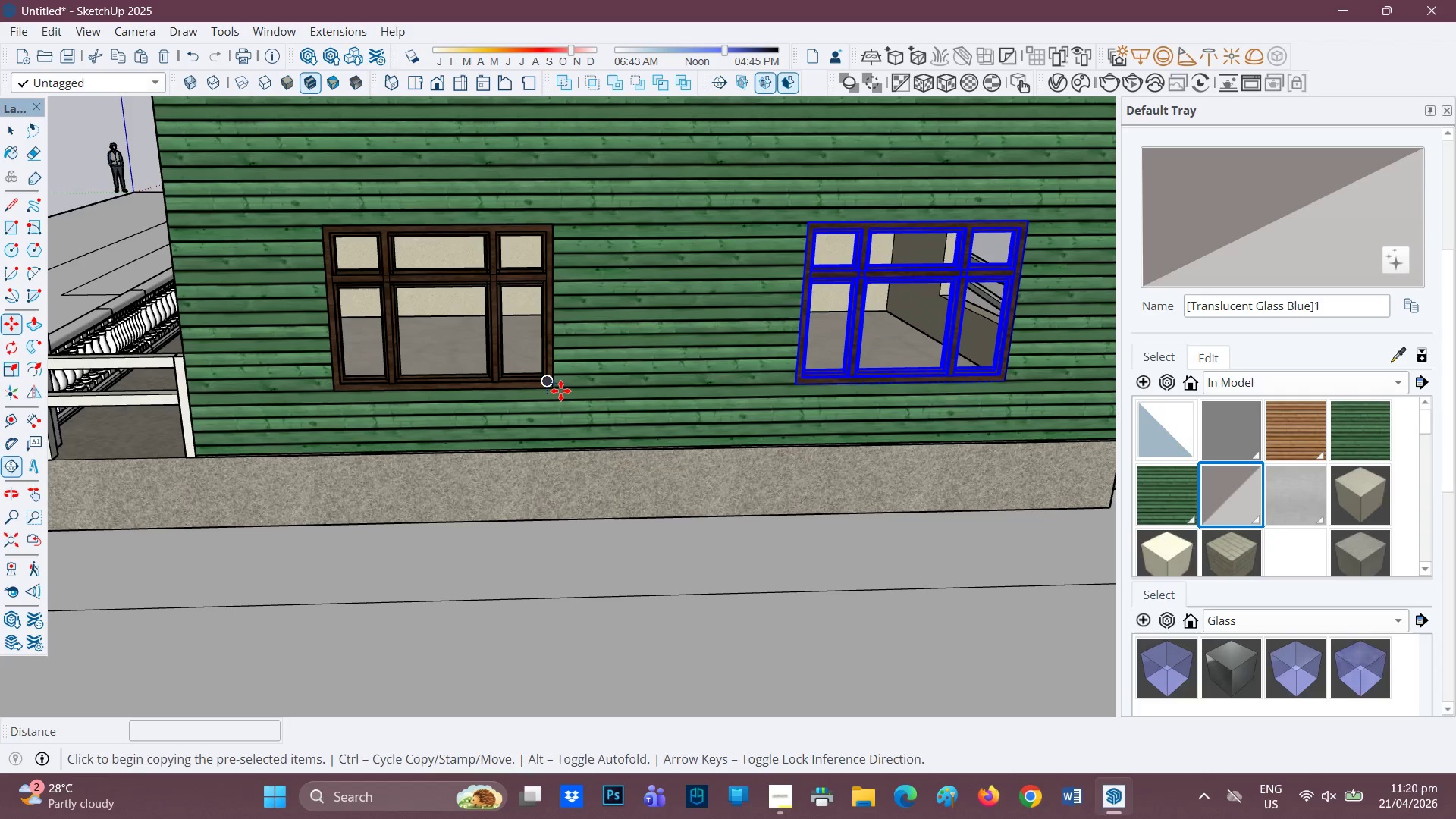 
key(Space)
 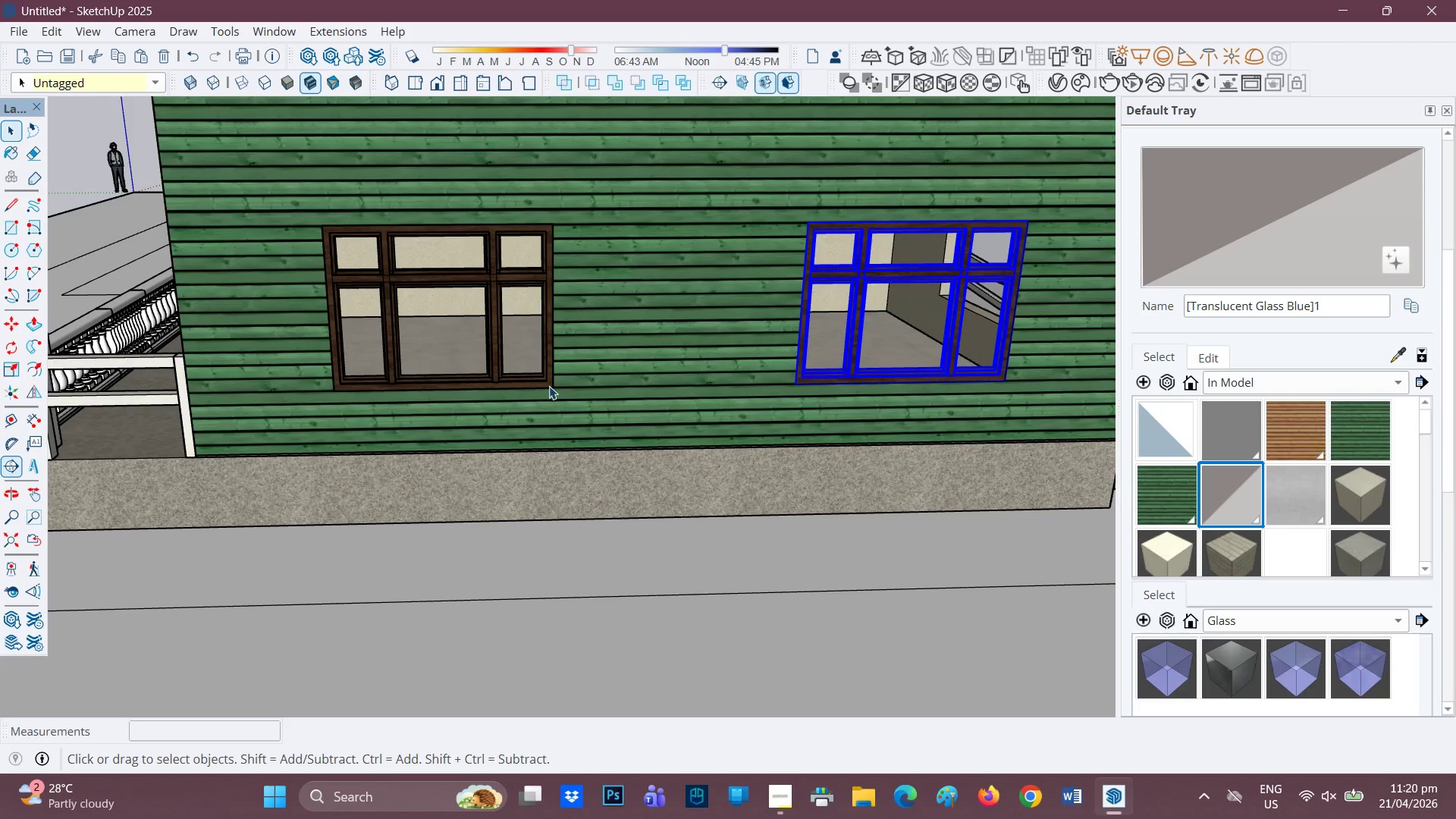 
left_click([548, 382])
 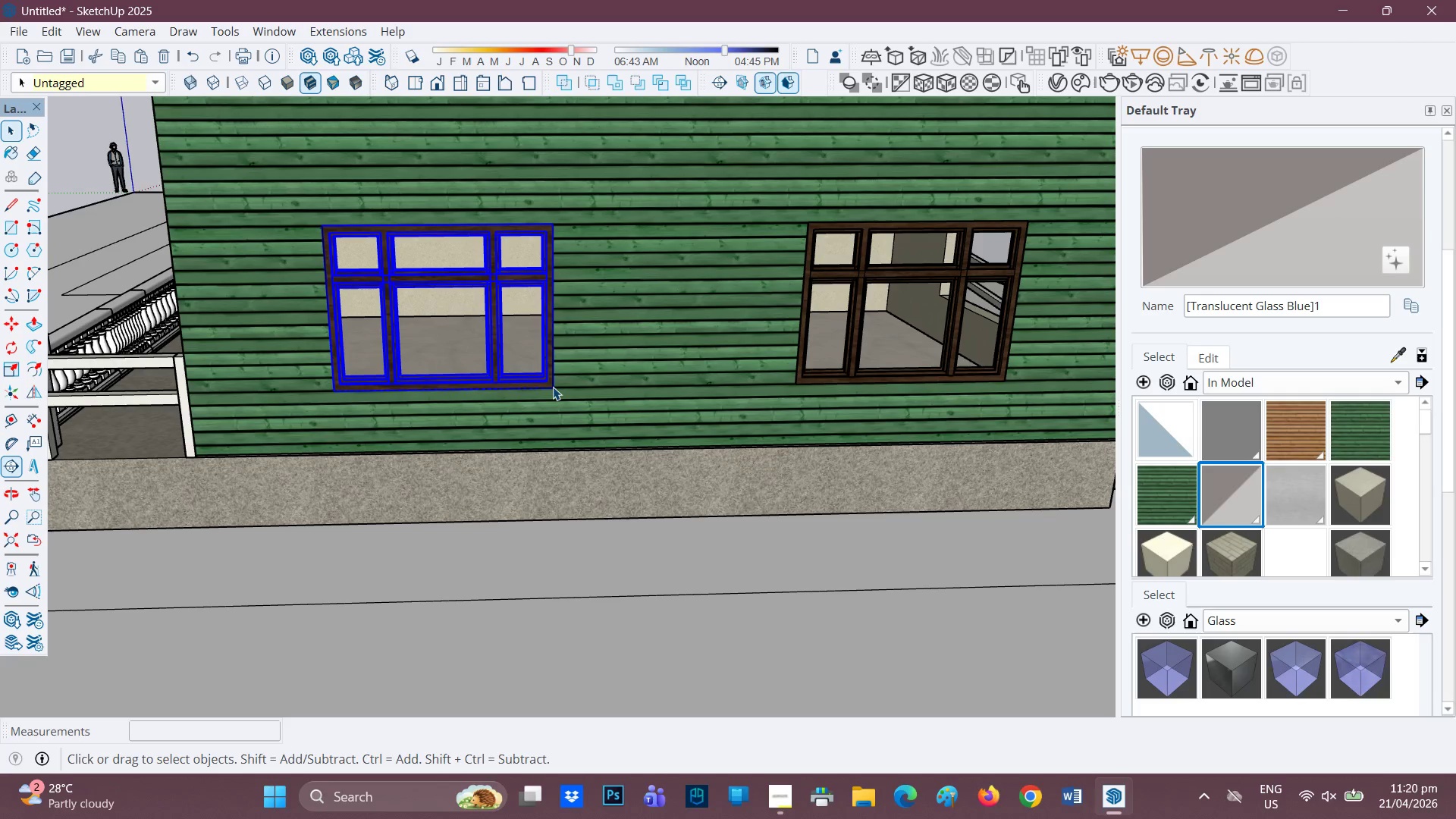 
key(M)
 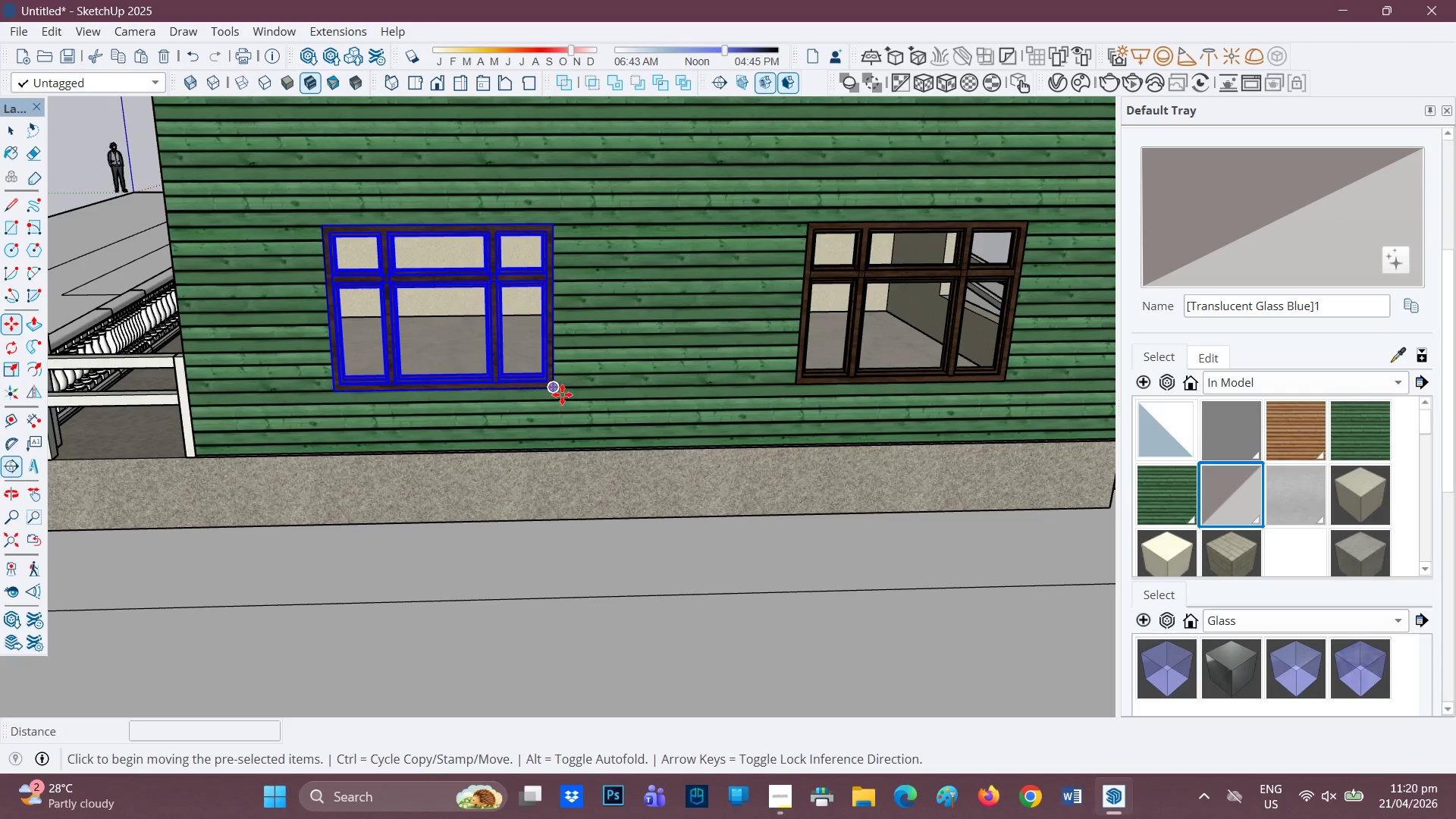 
left_click([561, 393])
 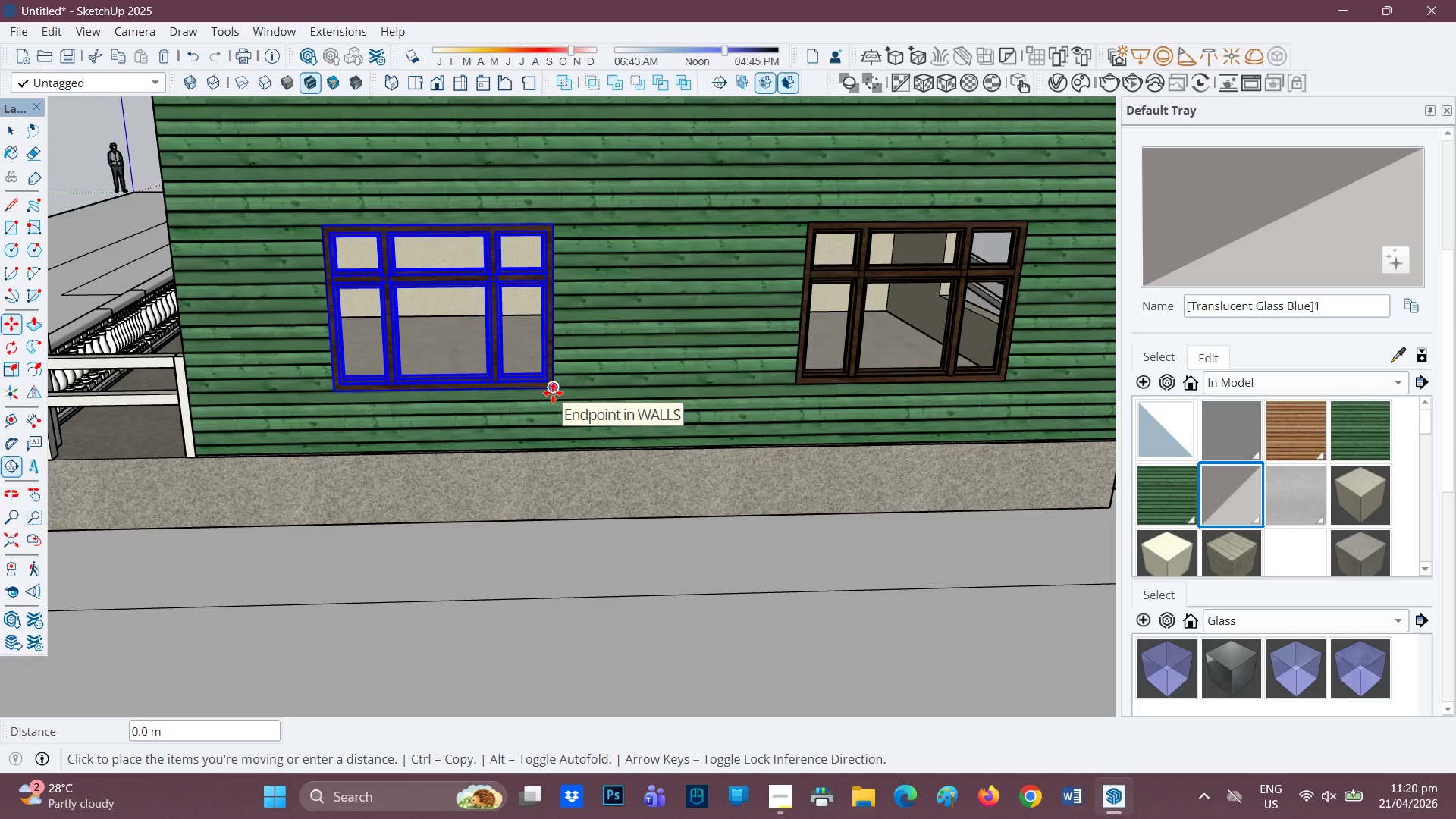 
key(Control+ControlRight)
 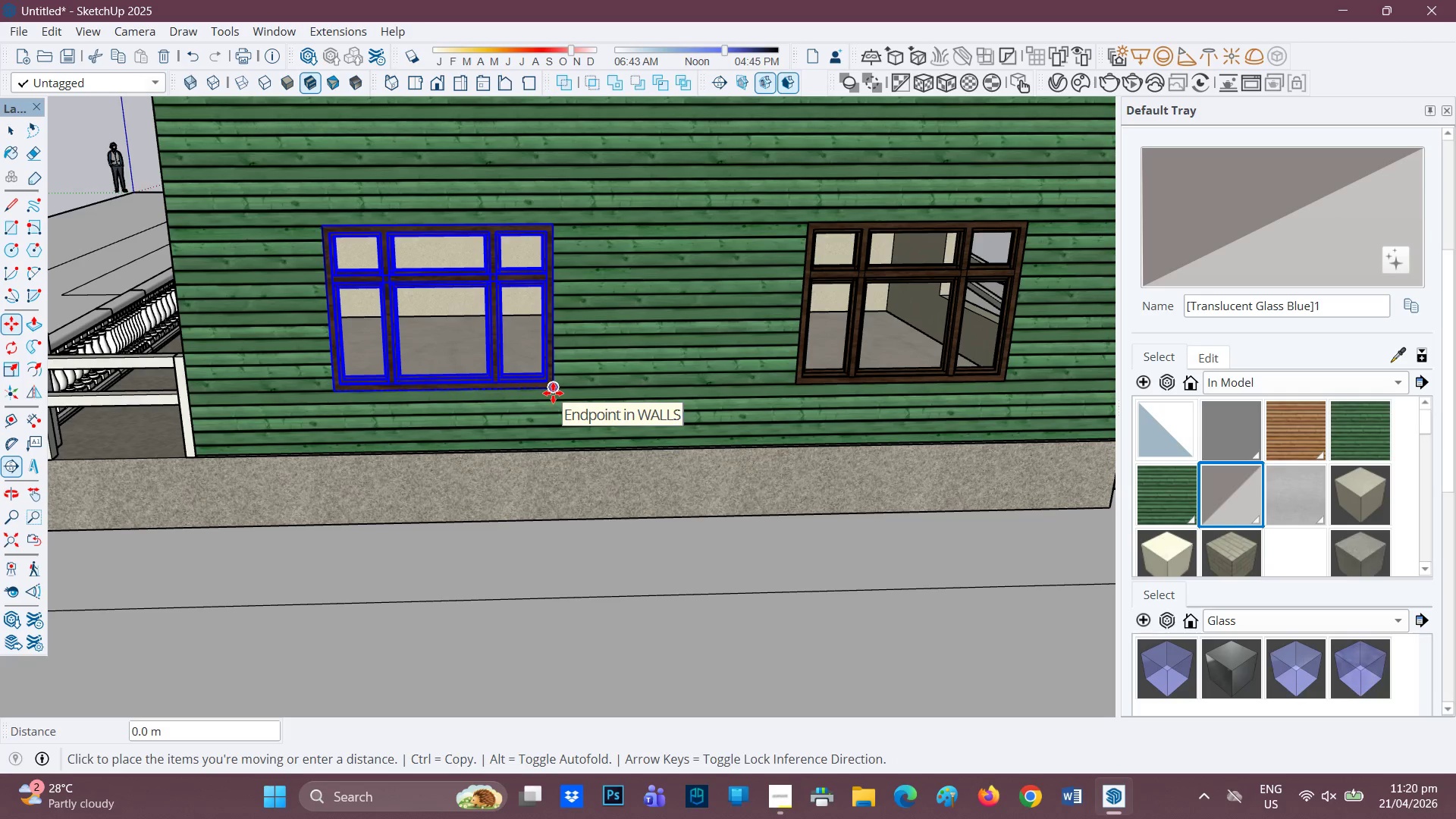 
left_click([553, 393])
 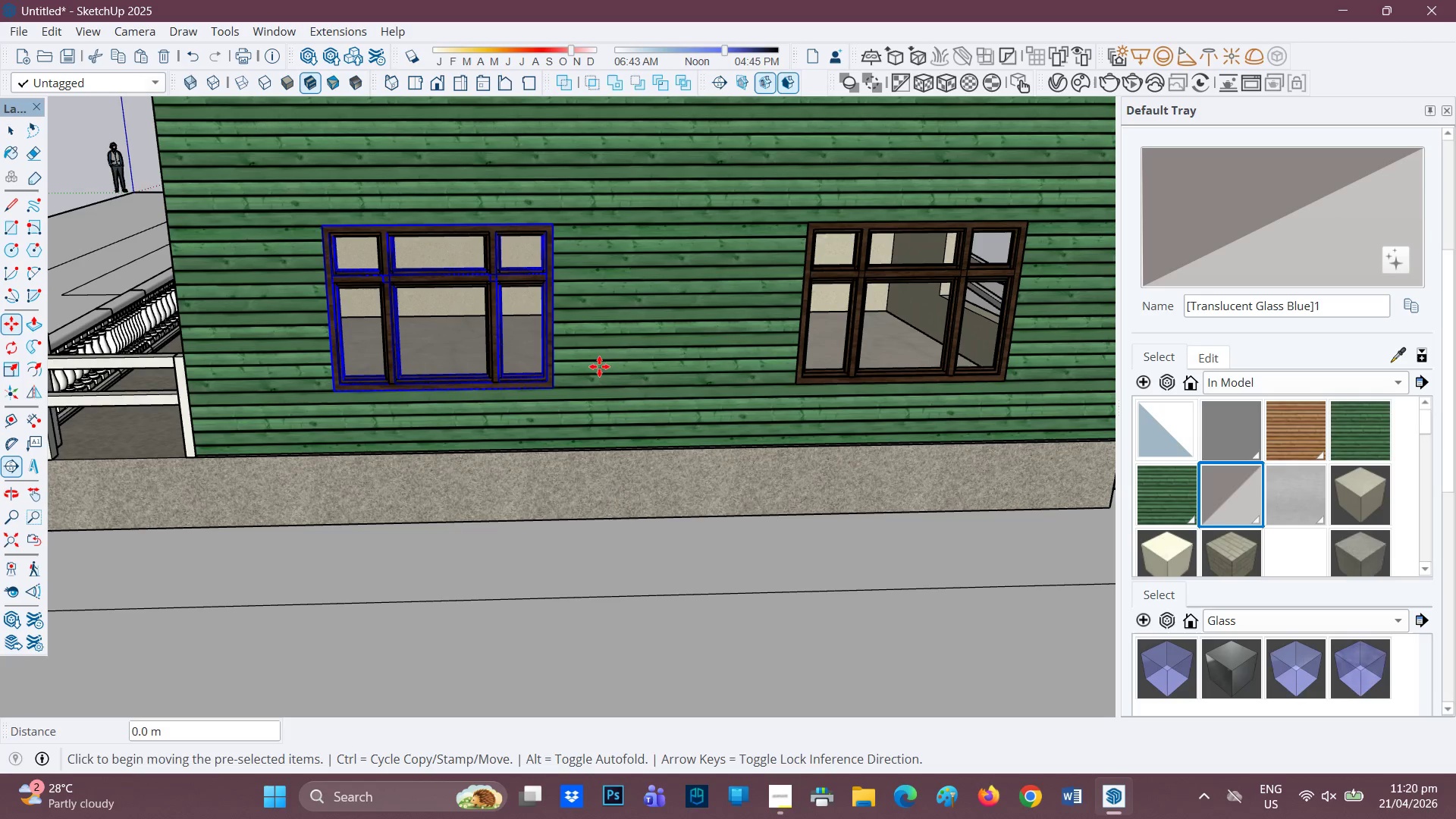 
scroll: coordinate [549, 351], scroll_direction: down, amount: 4.0
 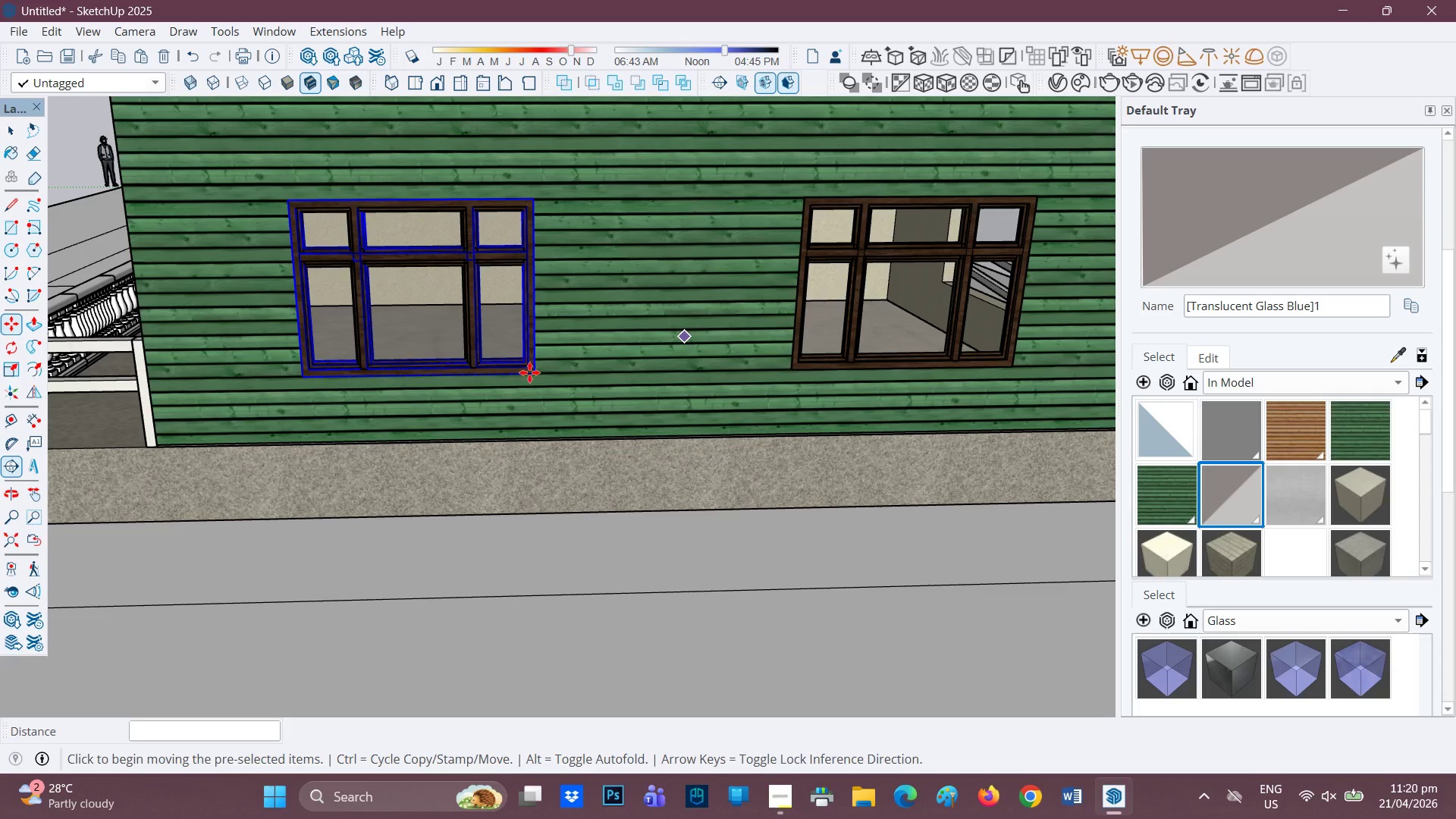 
scroll: coordinate [506, 372], scroll_direction: up, amount: 6.0
 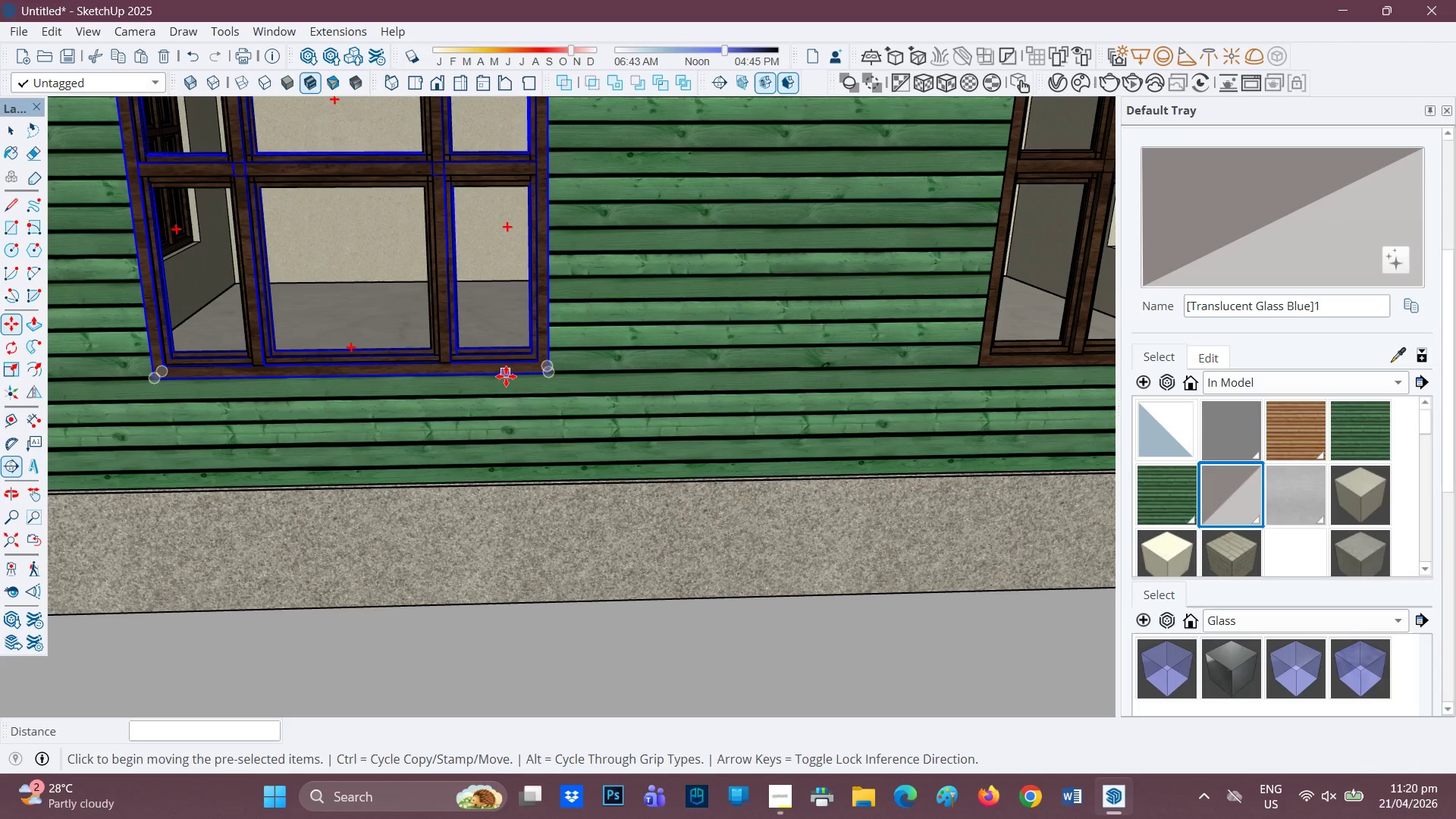 
key(Control+ControlLeft)
 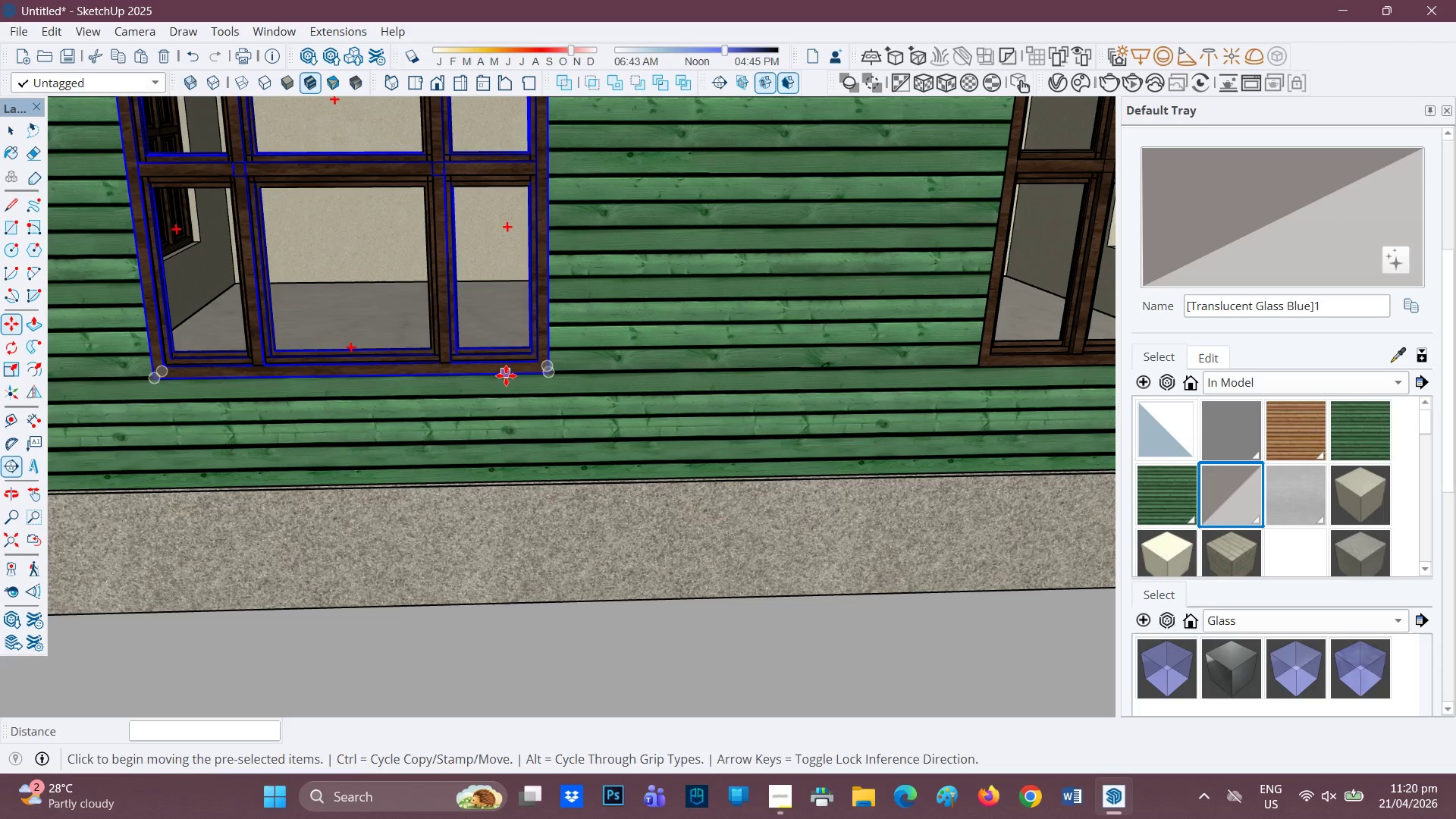 
key(Control+Z)
 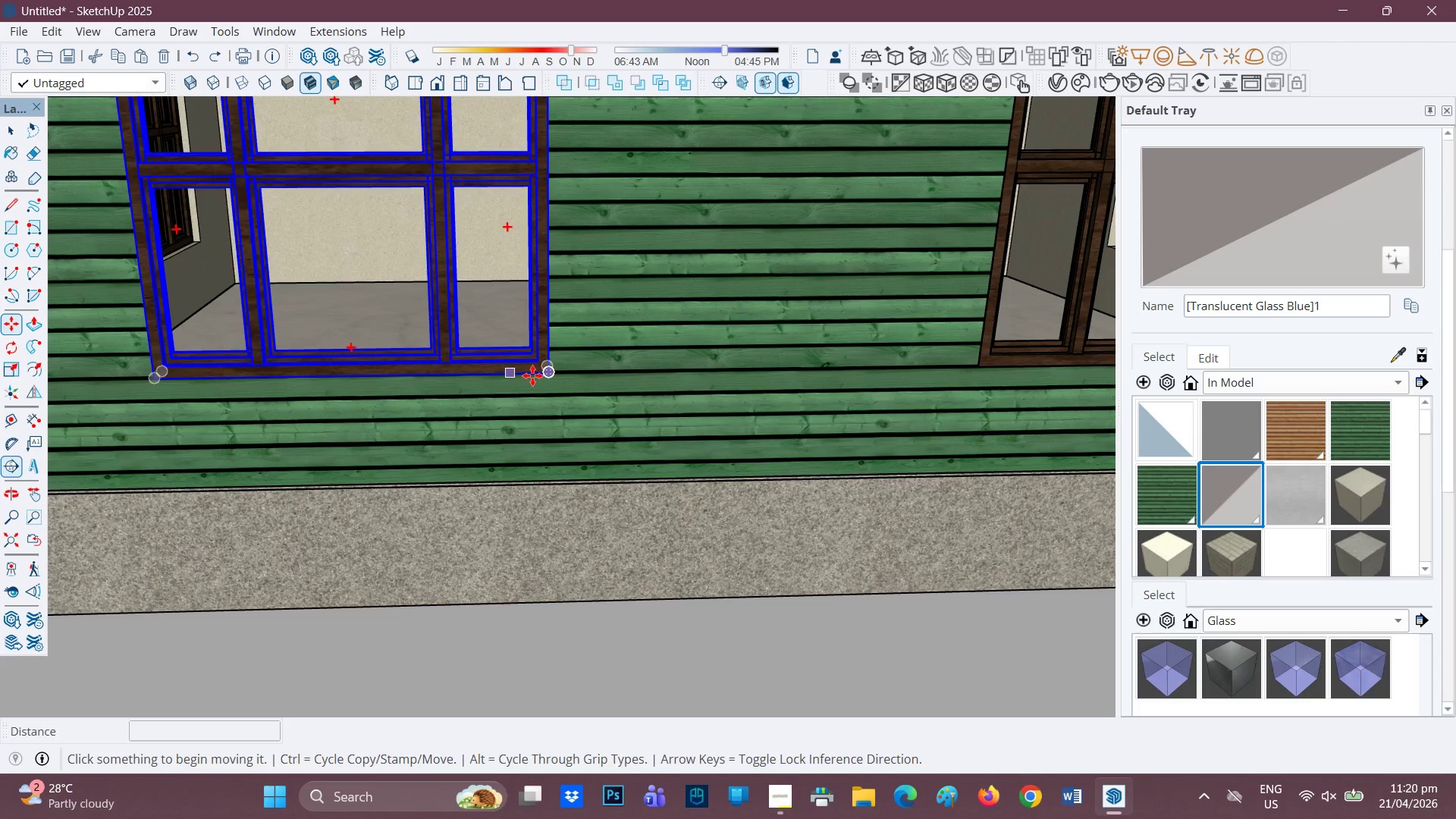 
scroll: coordinate [532, 373], scroll_direction: up, amount: 1.0
 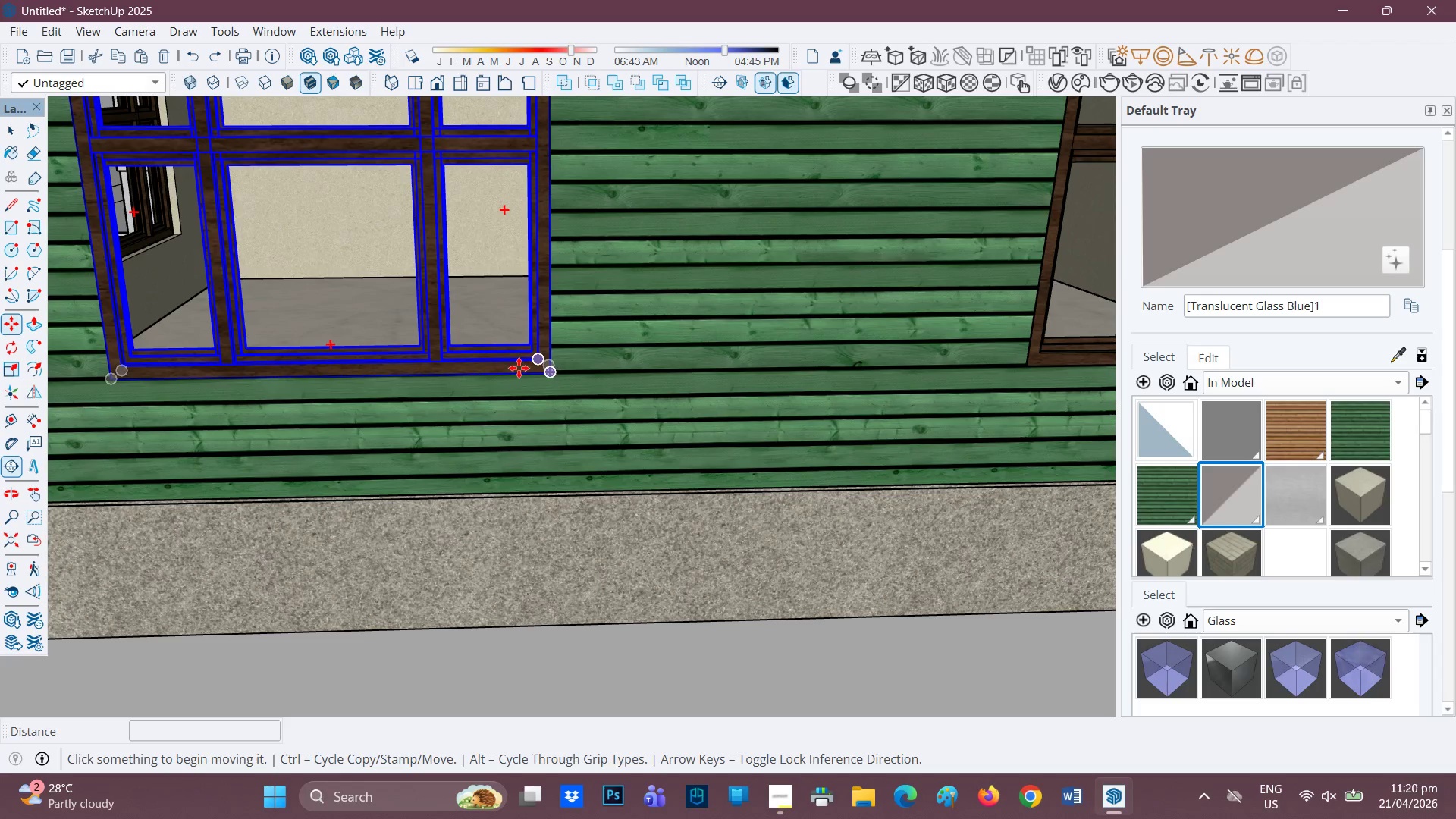 
left_click([553, 374])
 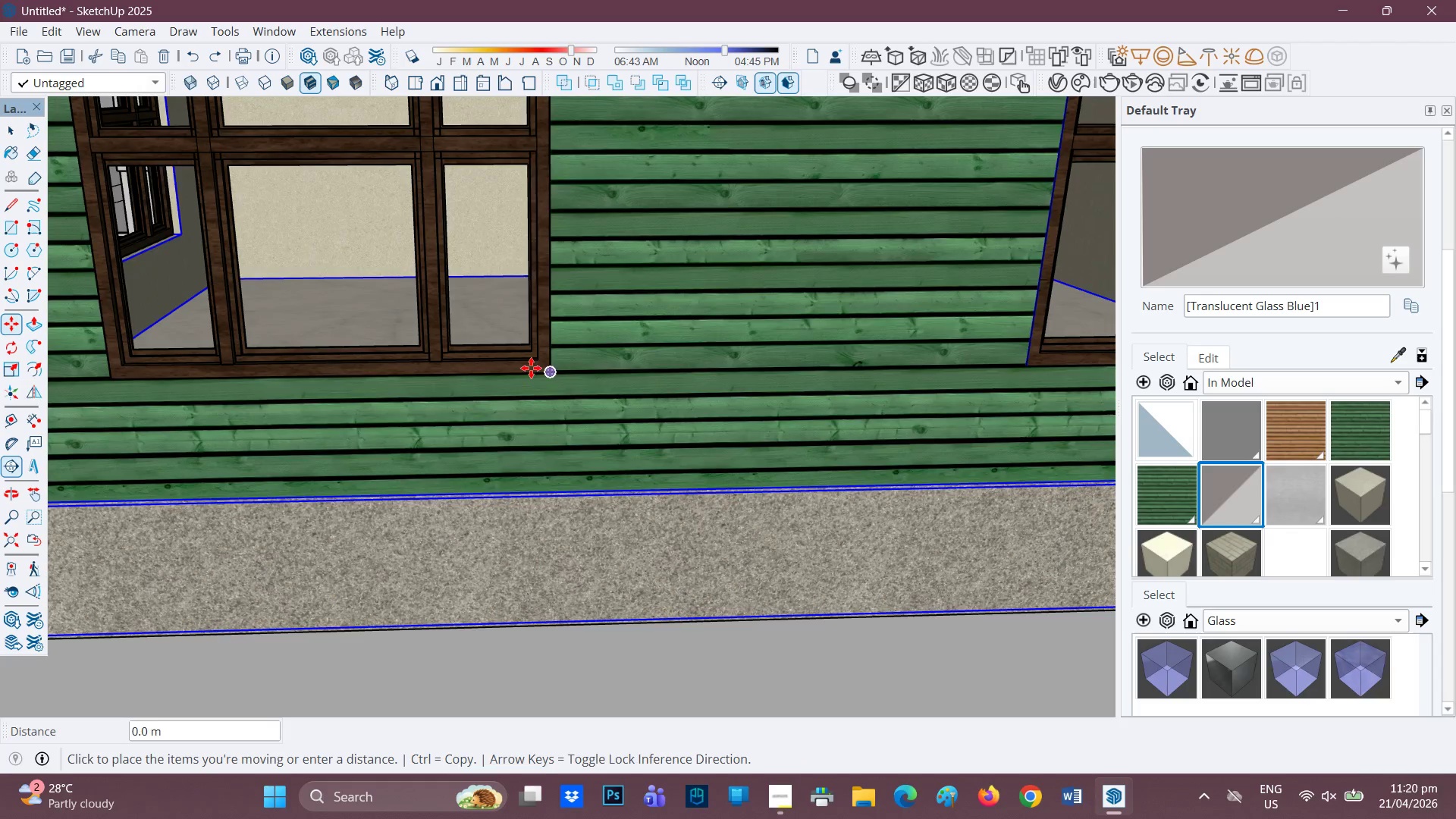 
key(Space)
 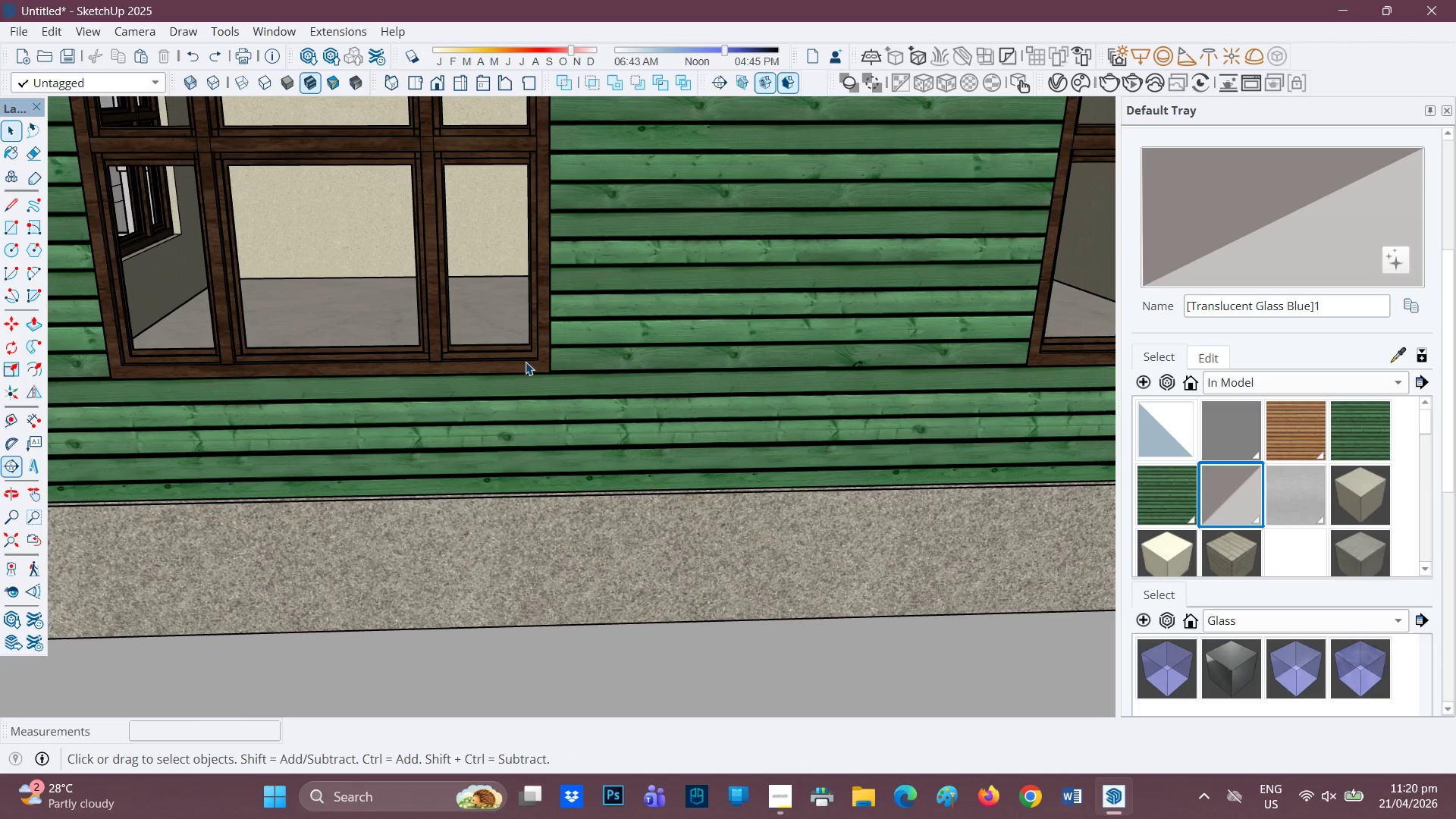 
left_click([525, 362])
 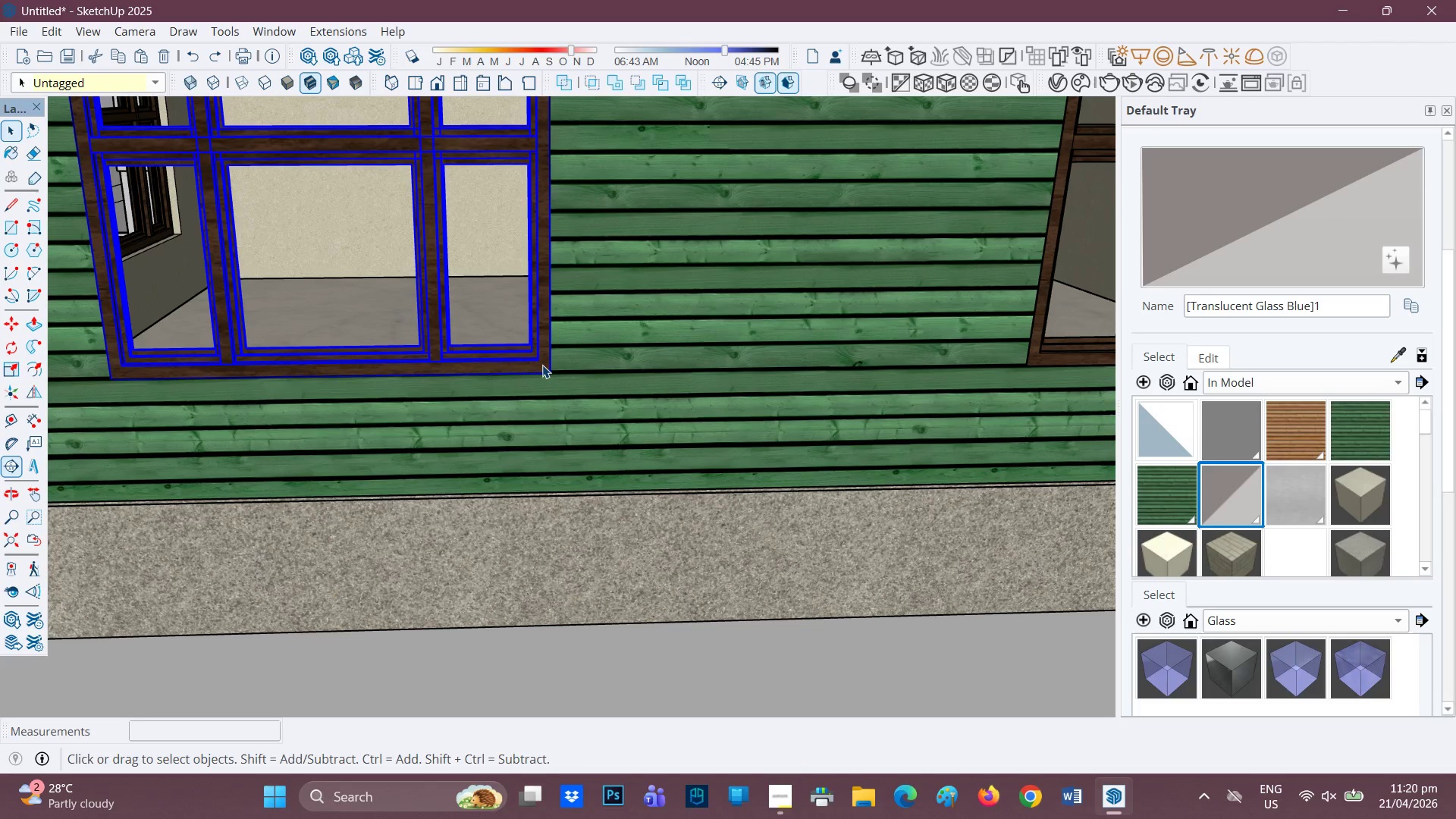 
scroll: coordinate [542, 366], scroll_direction: up, amount: 1.0
 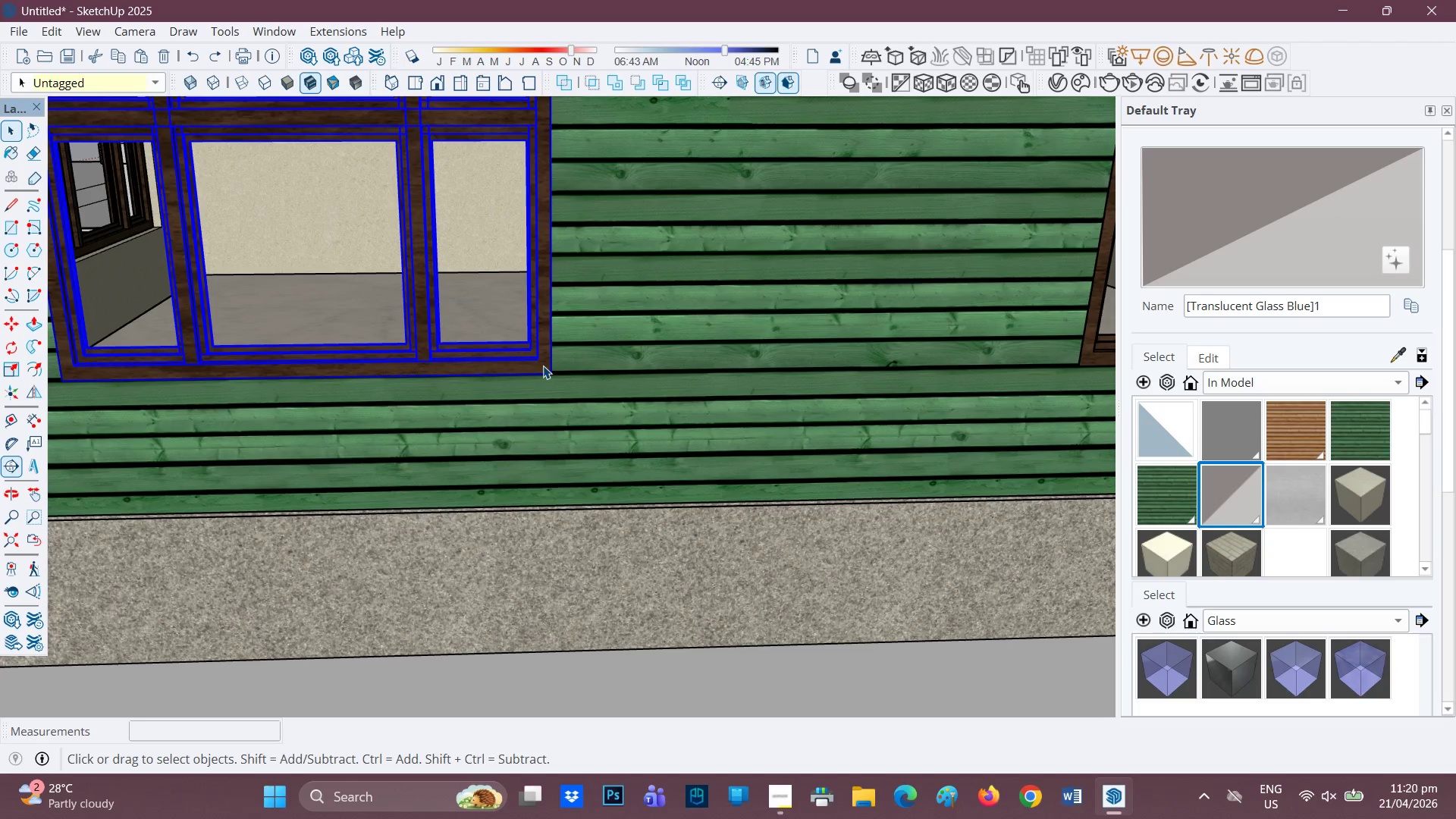 
key(M)
 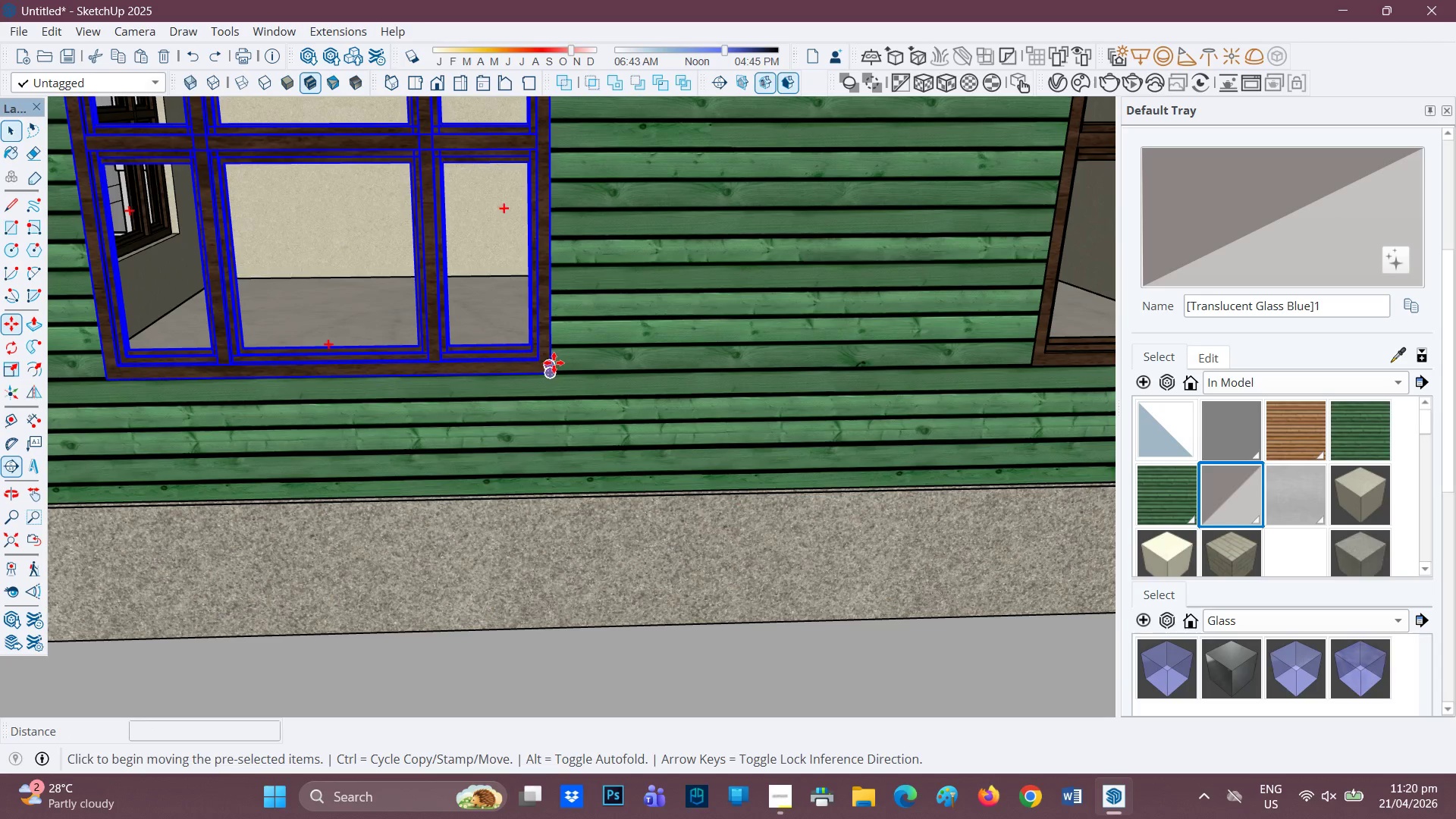 
scroll: coordinate [543, 367], scroll_direction: none, amount: 0.0
 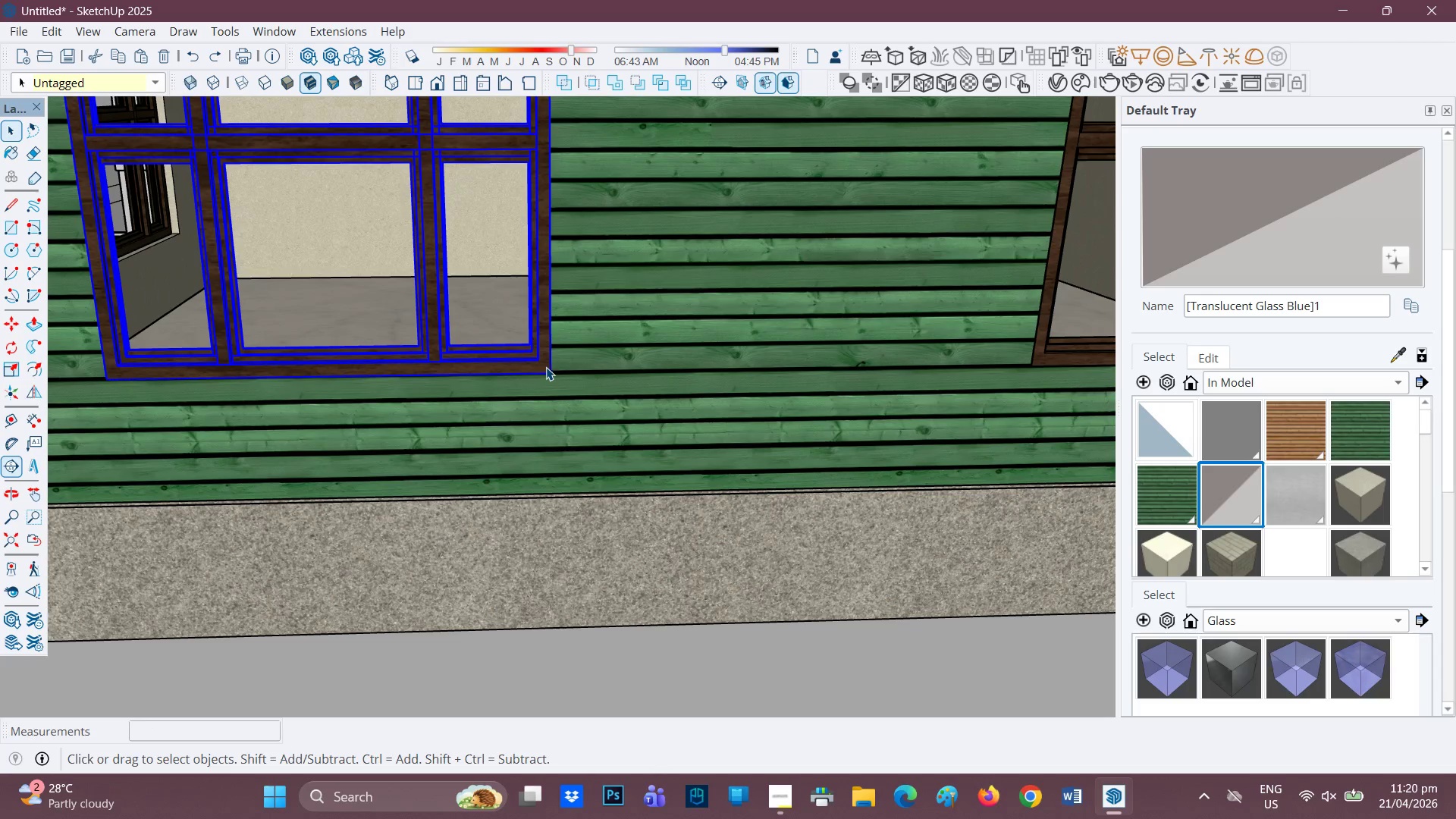 
left_click([554, 362])
 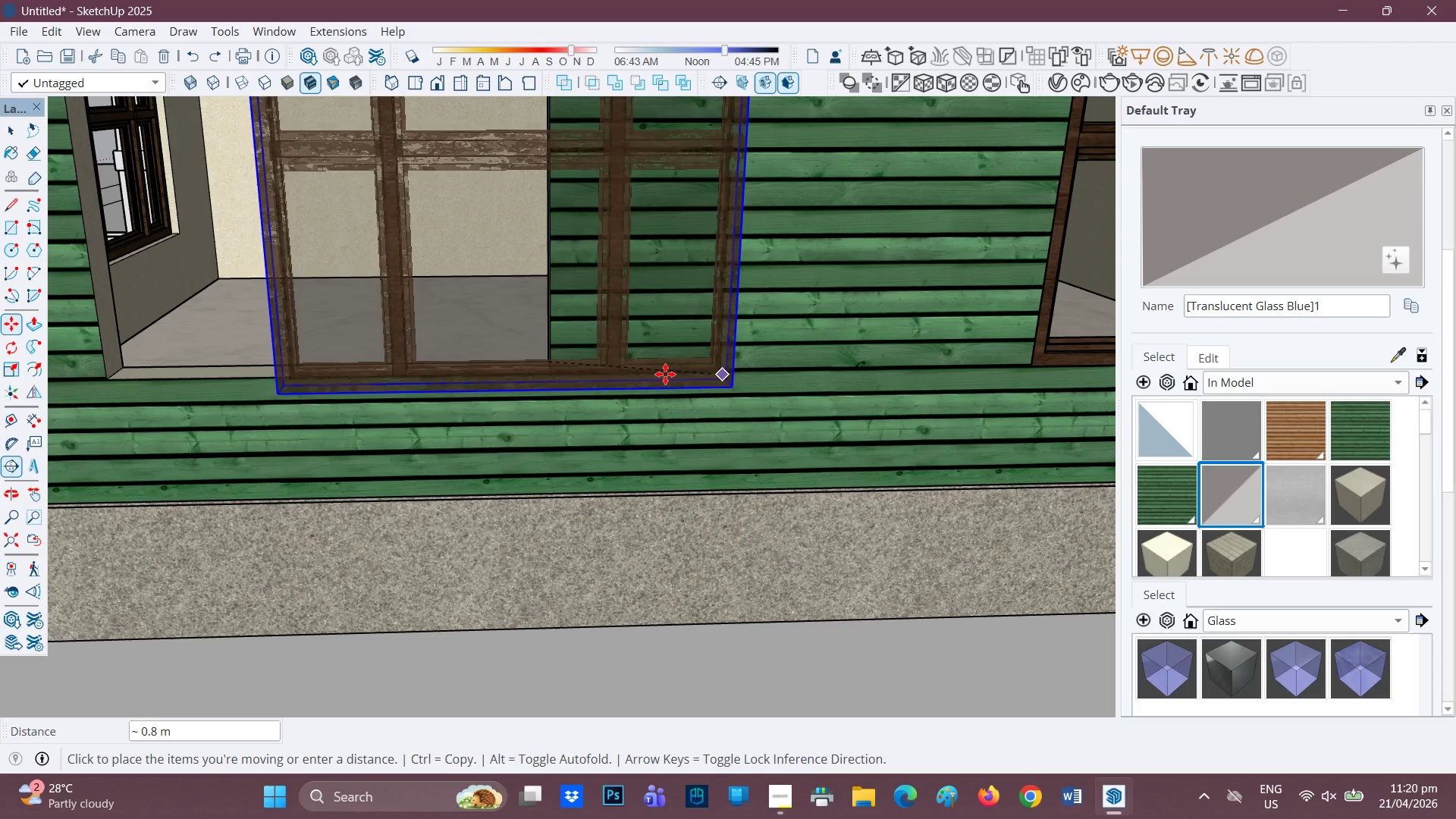 
key(Space)
 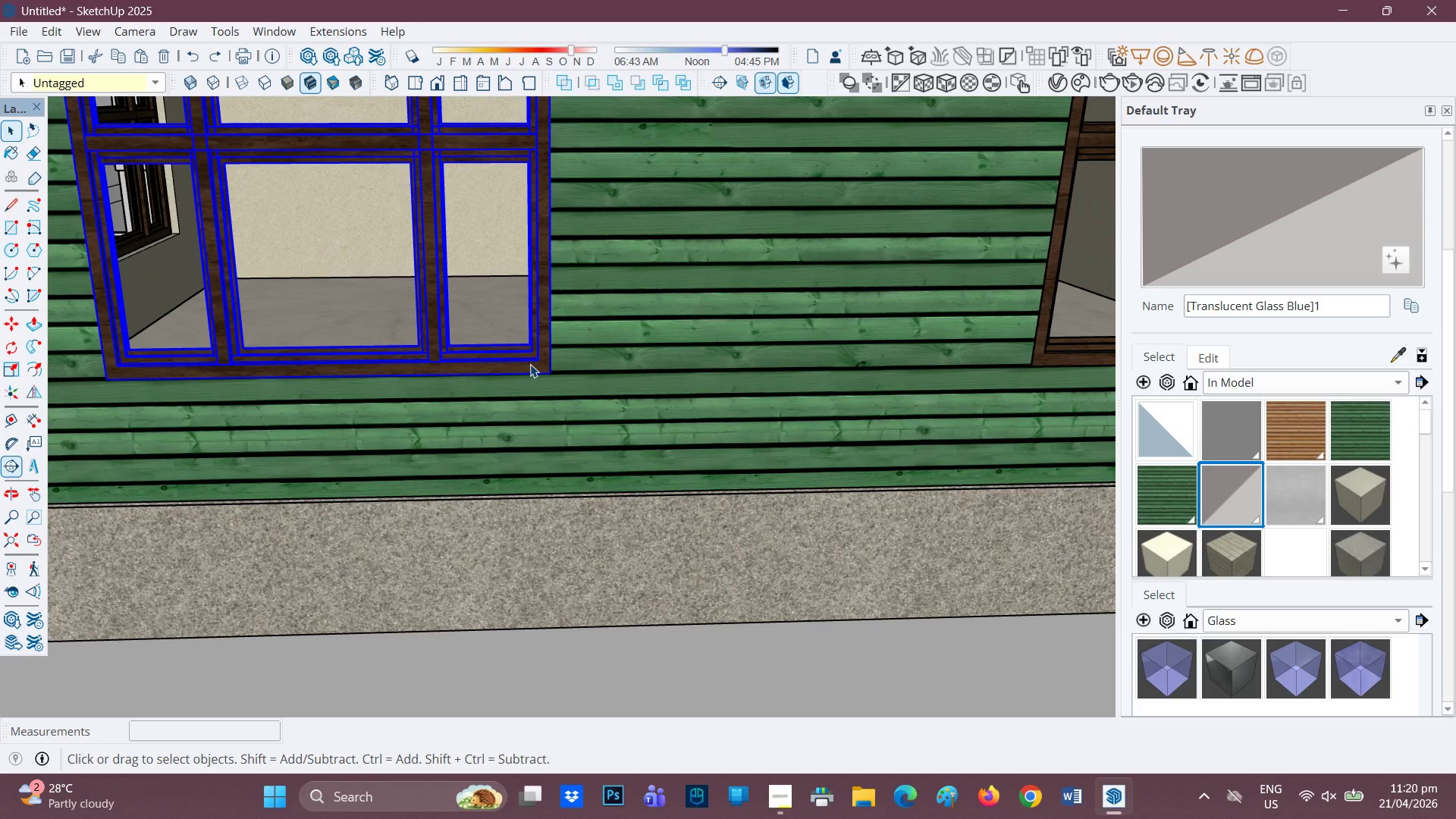 
key(M)
 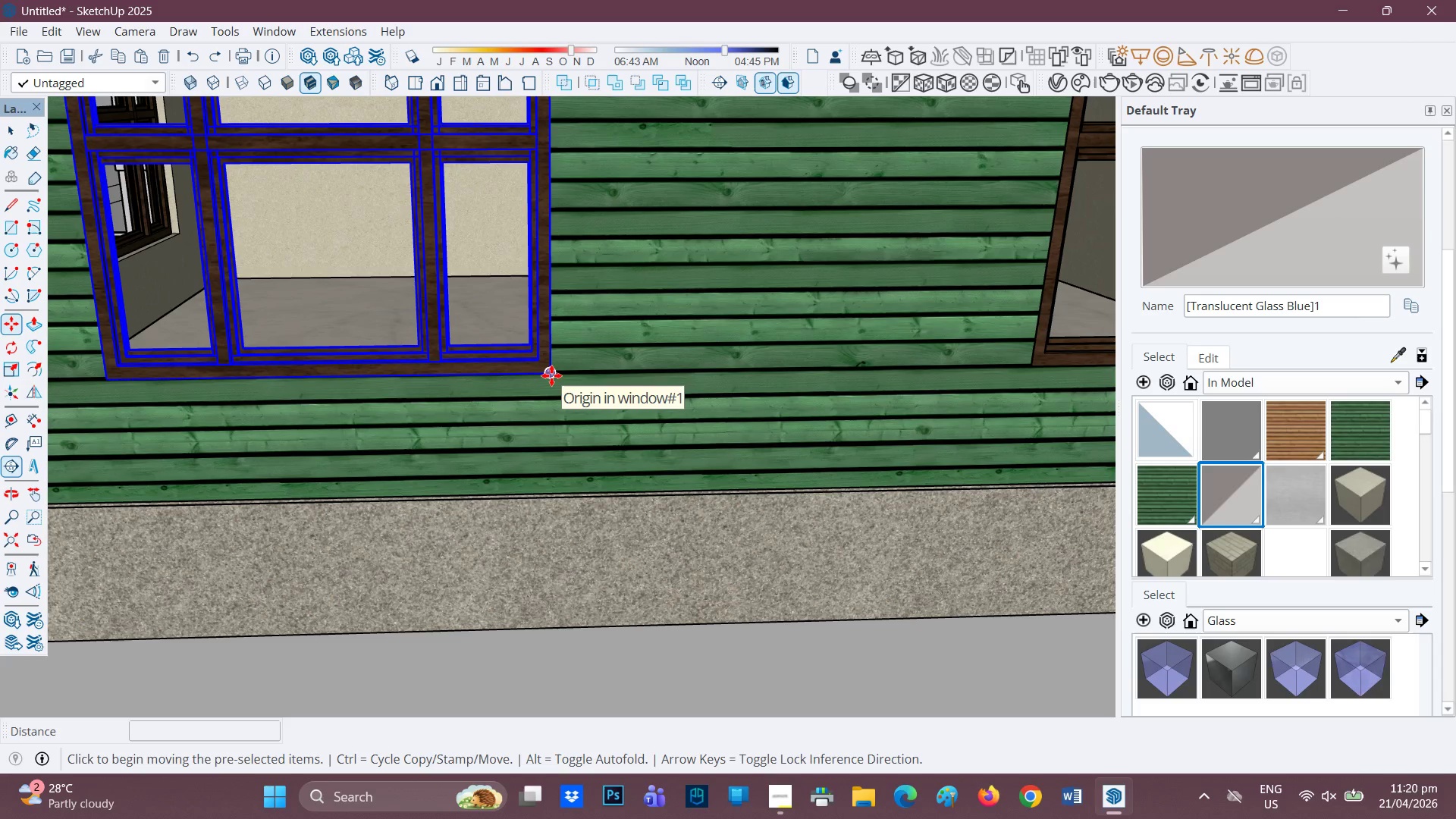 
key(Control+ControlRight)
 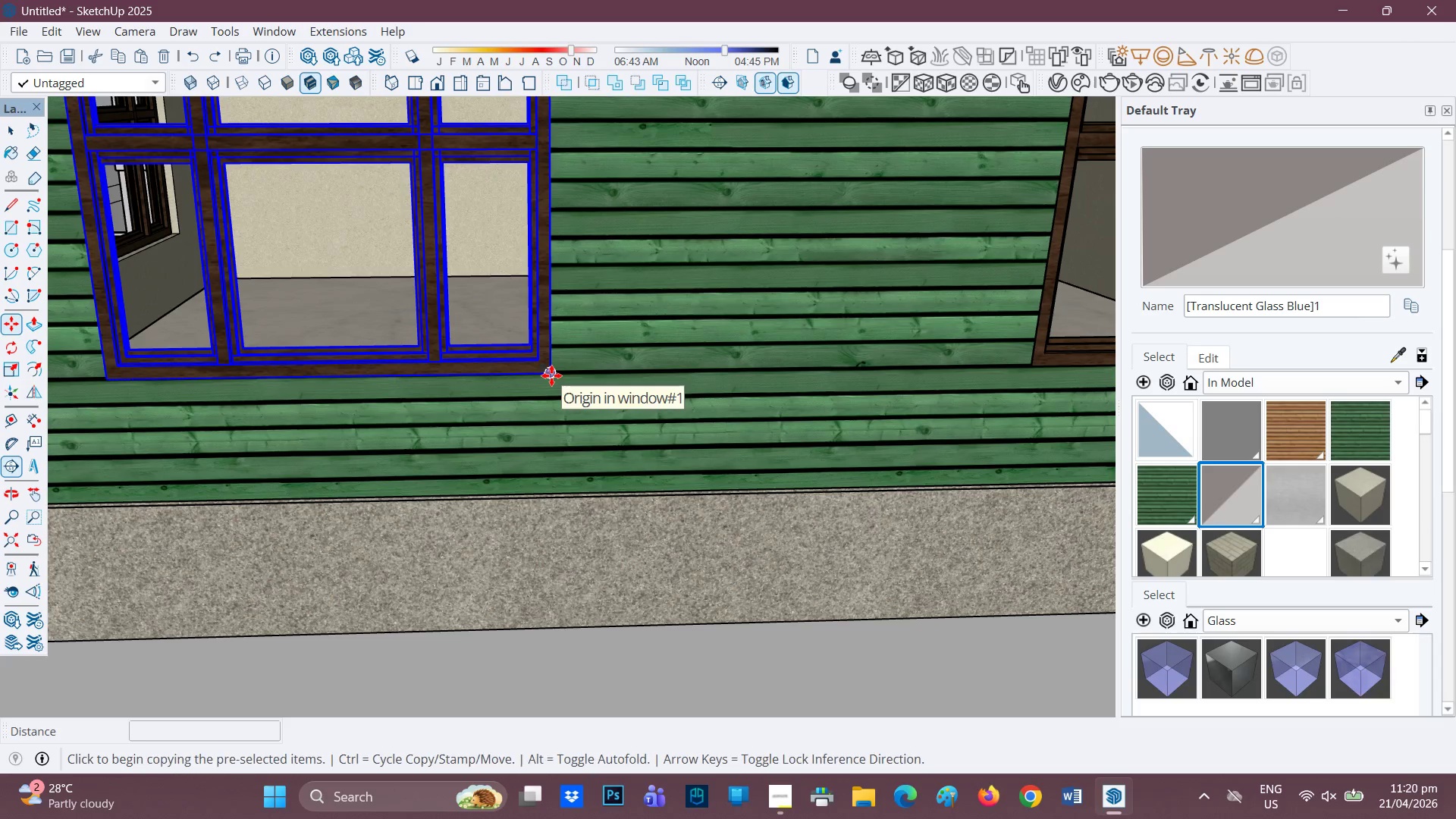 
left_click([551, 375])
 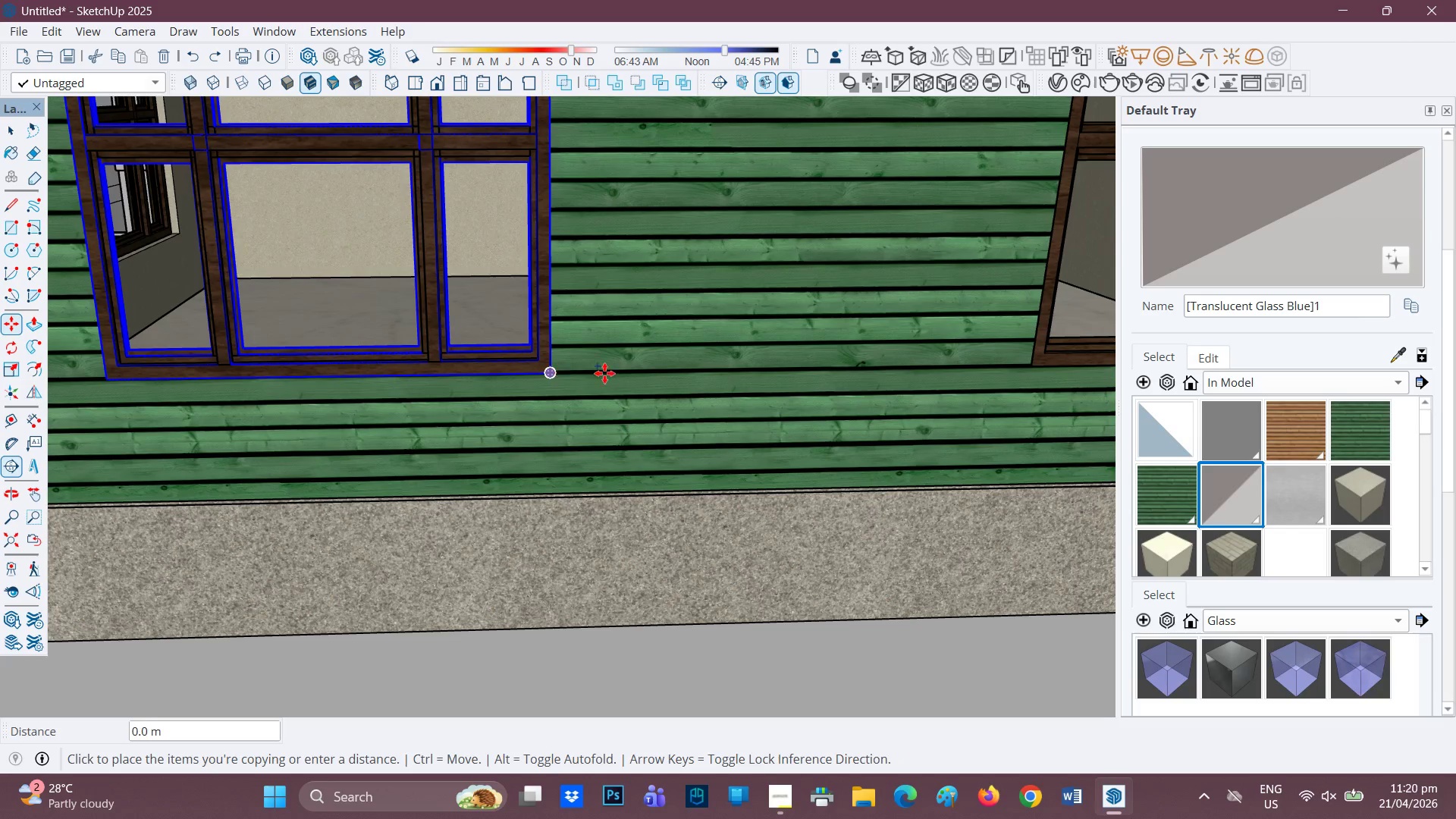 
scroll: coordinate [833, 446], scroll_direction: down, amount: 37.0
 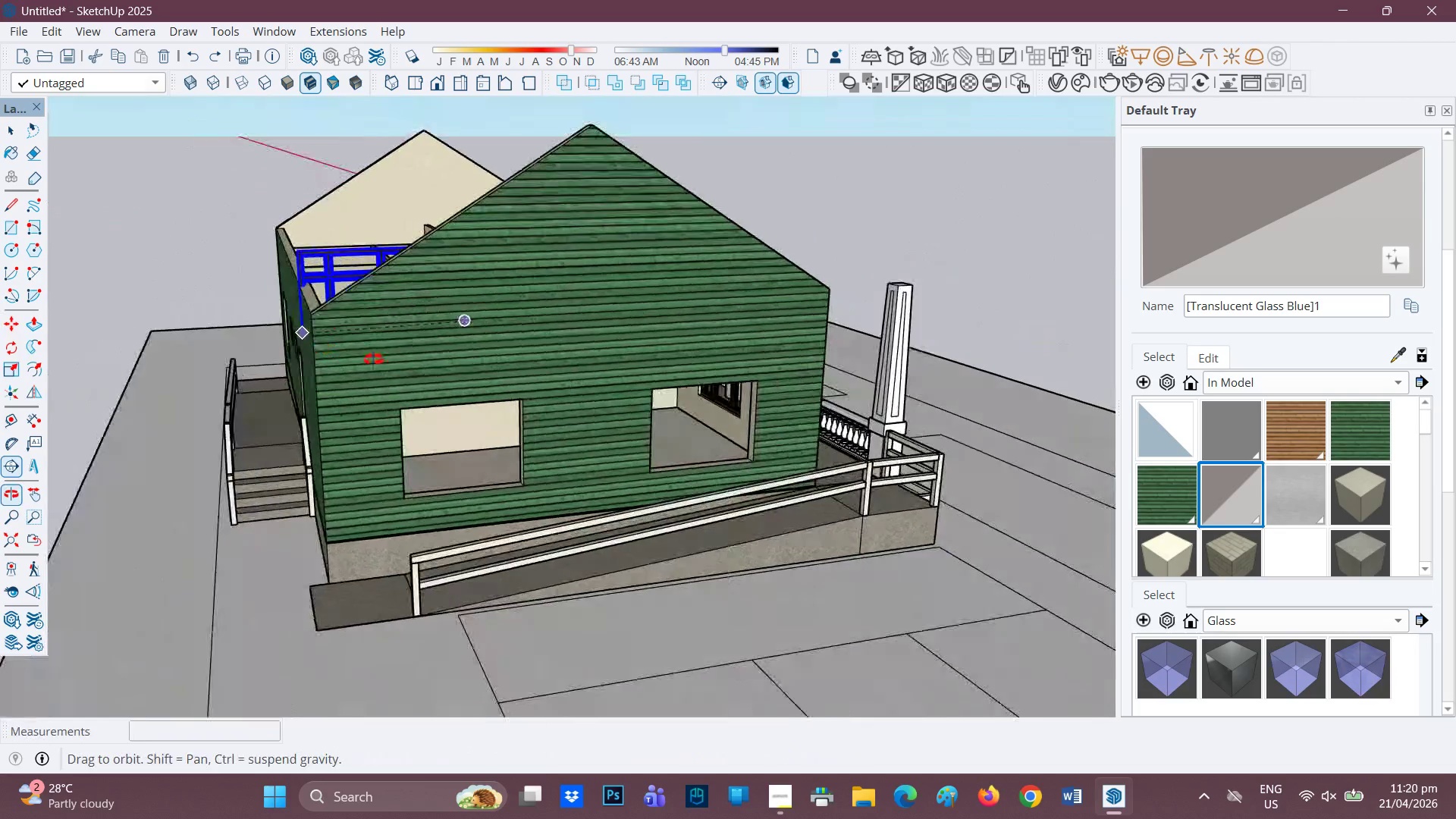 
scroll: coordinate [622, 470], scroll_direction: up, amount: 26.0
 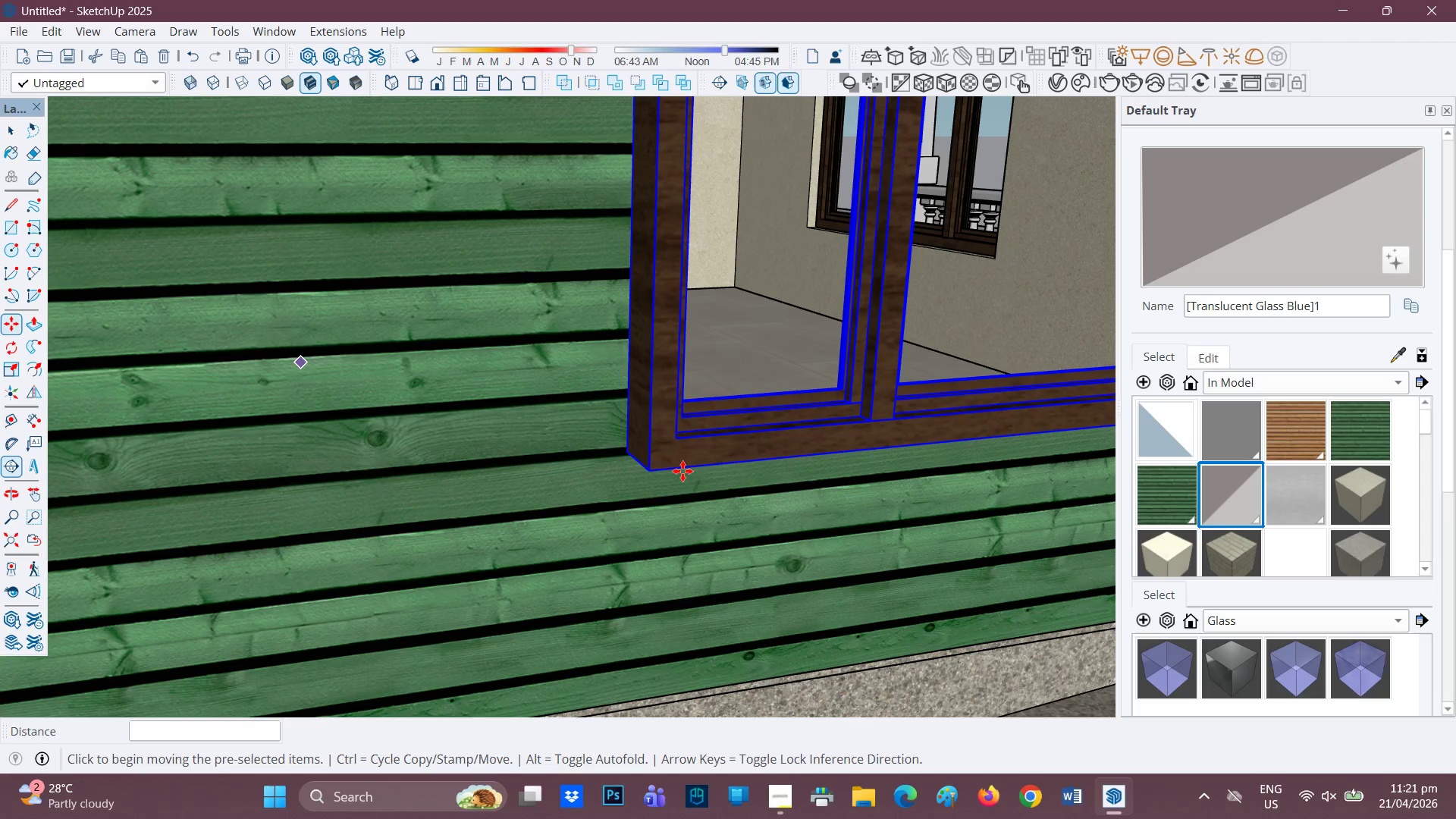 
left_click_drag(start_coordinate=[648, 466], to_coordinate=[652, 461])
 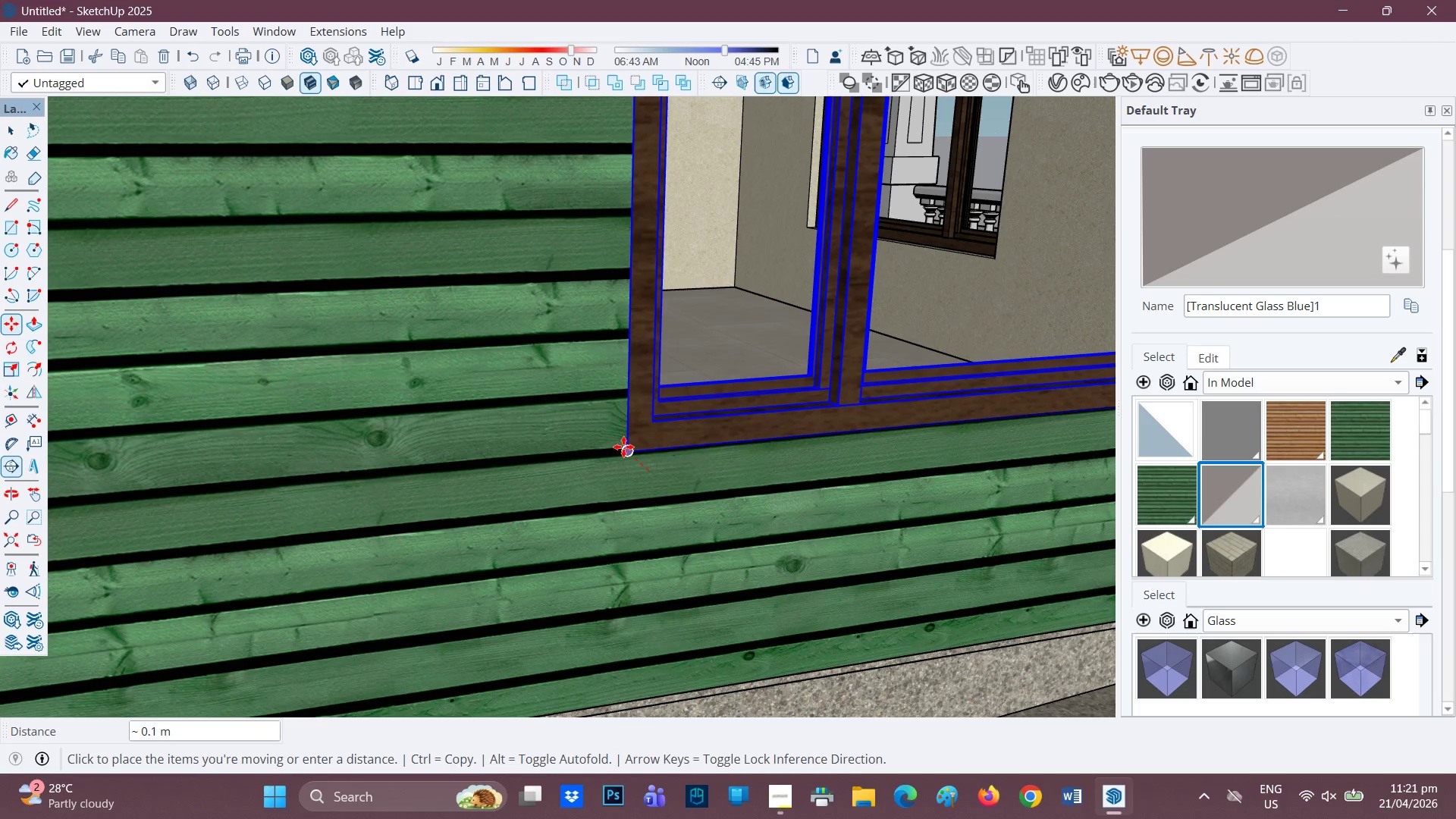 
left_click([623, 447])
 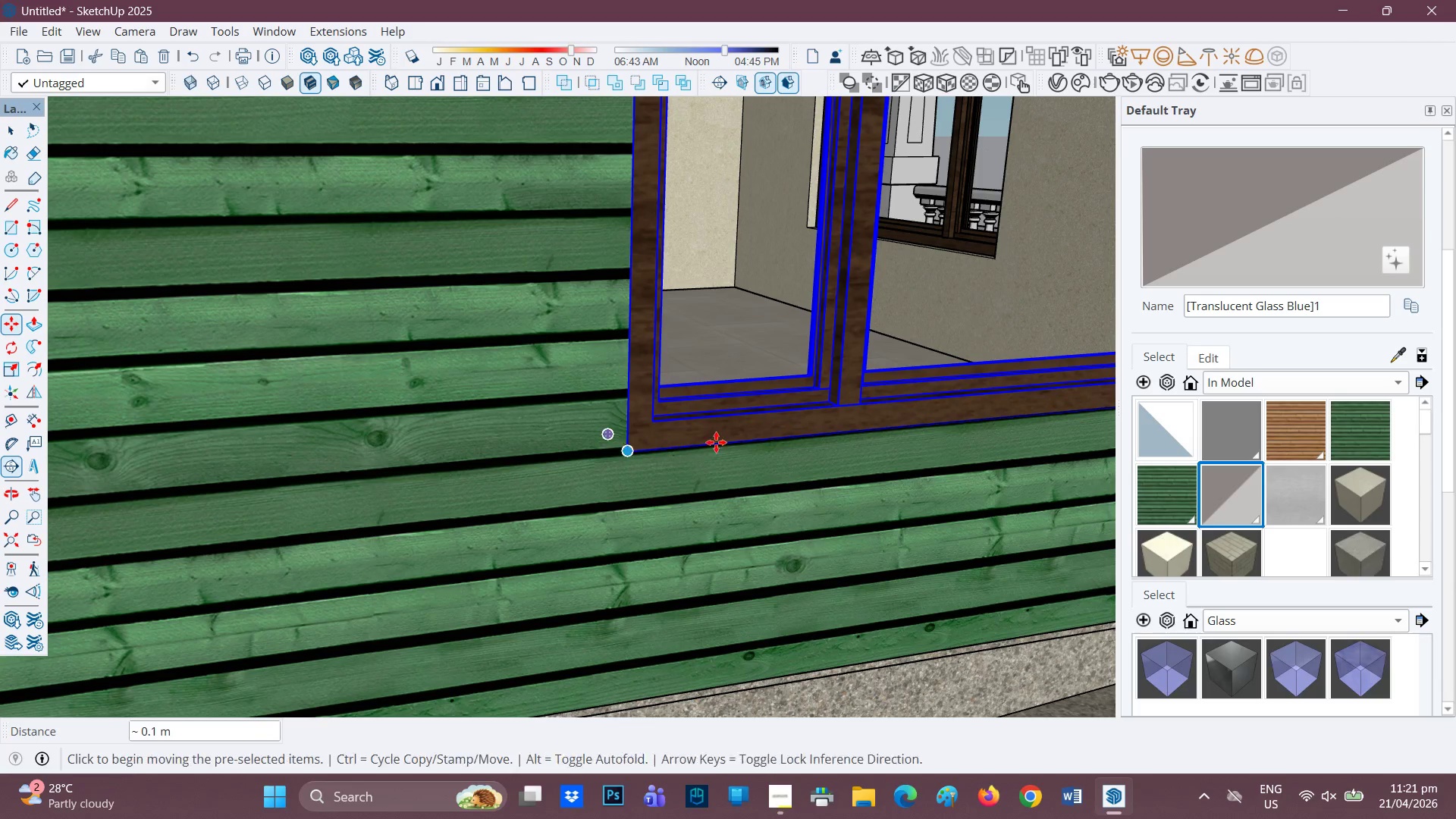 
key(M)
 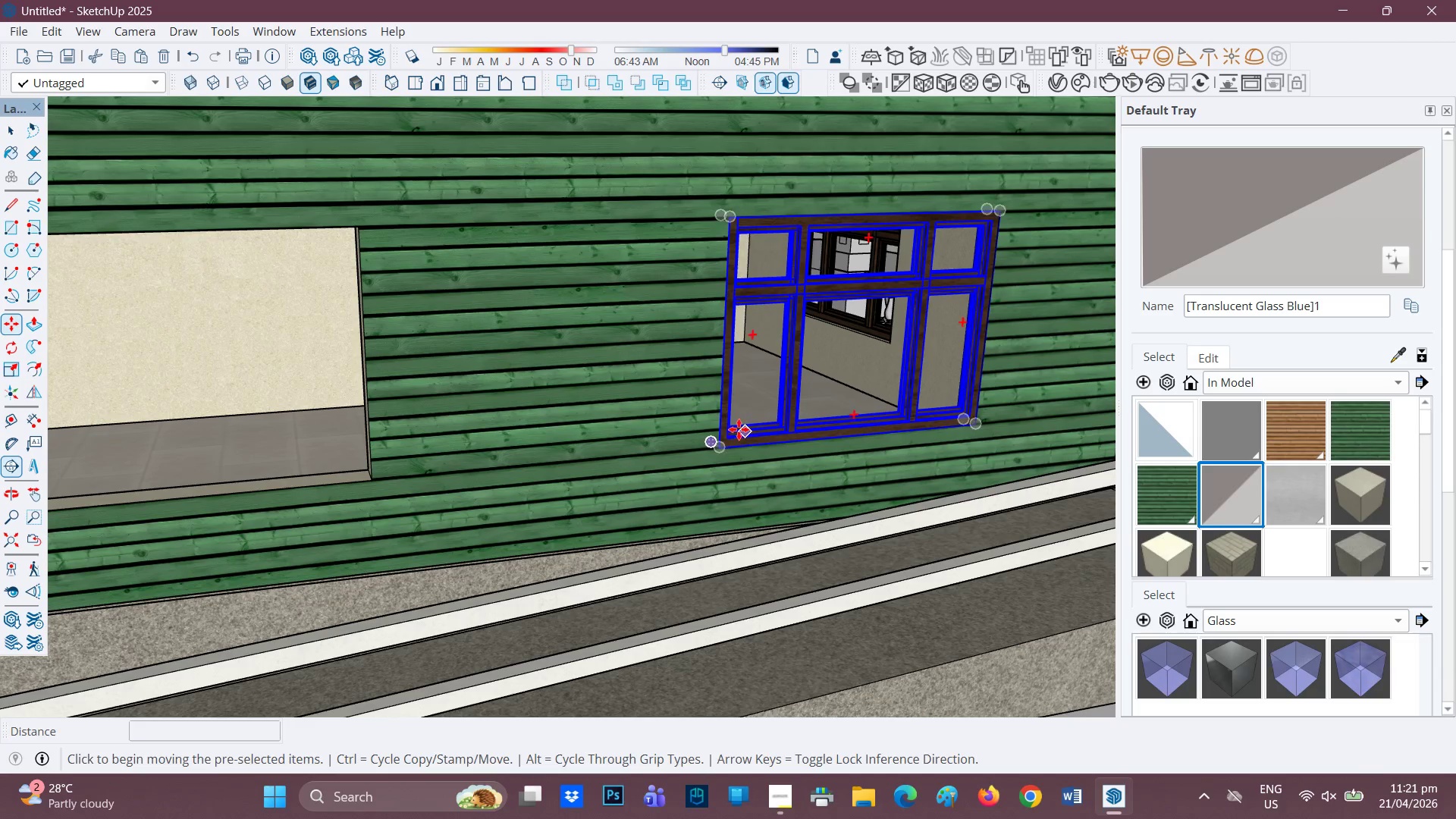 
scroll: coordinate [753, 435], scroll_direction: down, amount: 24.0
 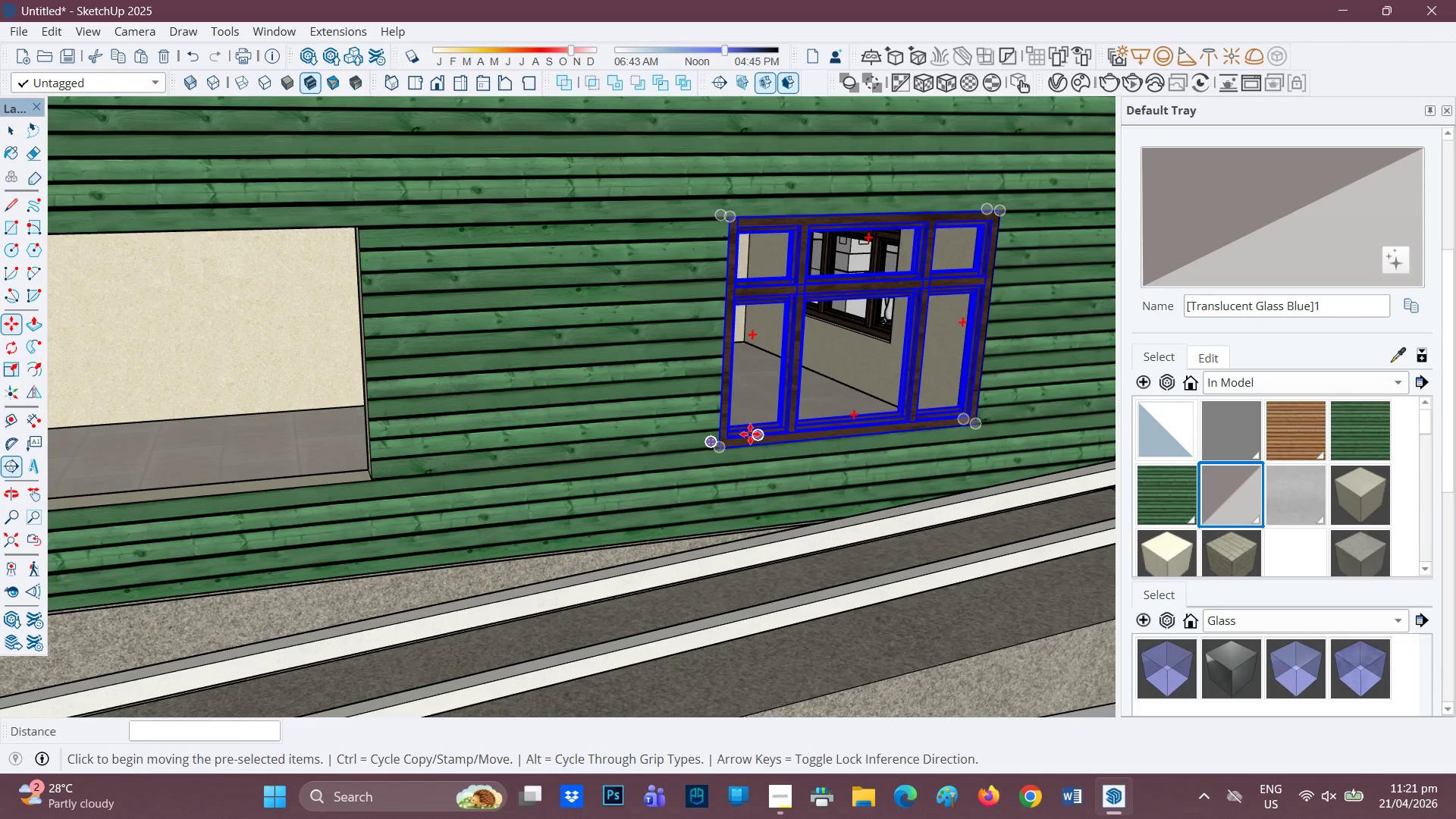 
key(Control+ControlRight)
 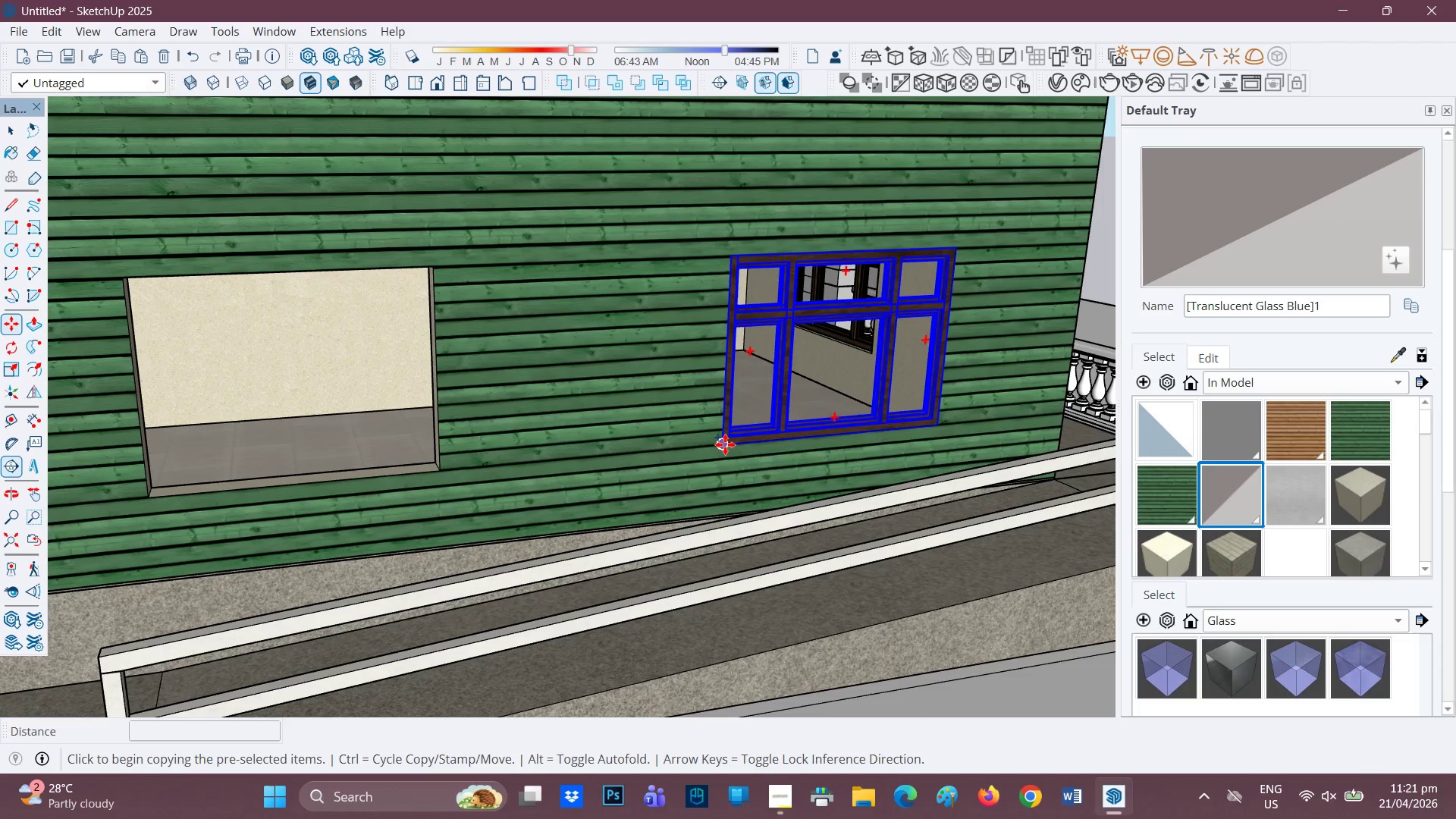 
scroll: coordinate [737, 429], scroll_direction: down, amount: 1.0
 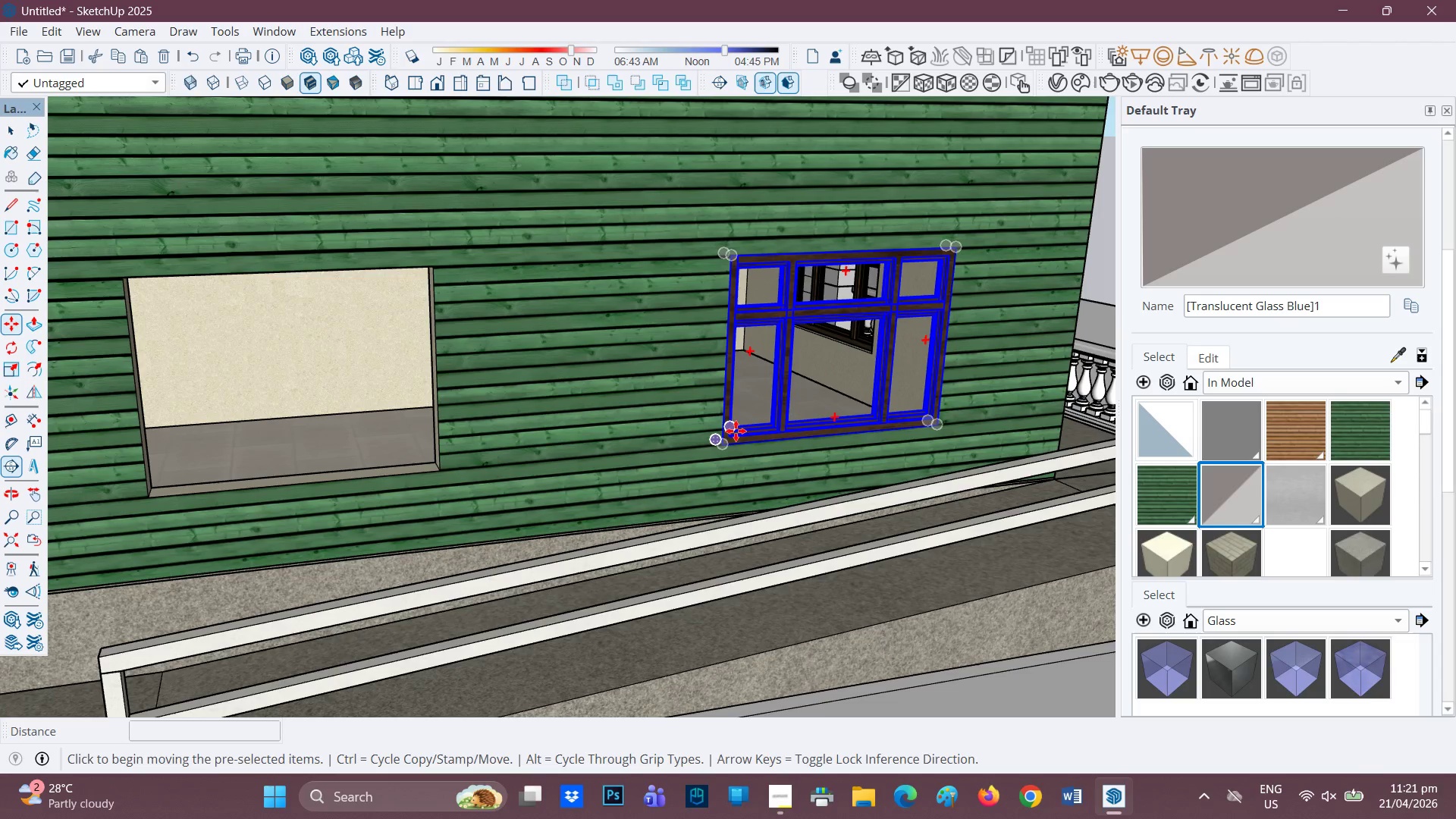 
left_click([727, 444])
 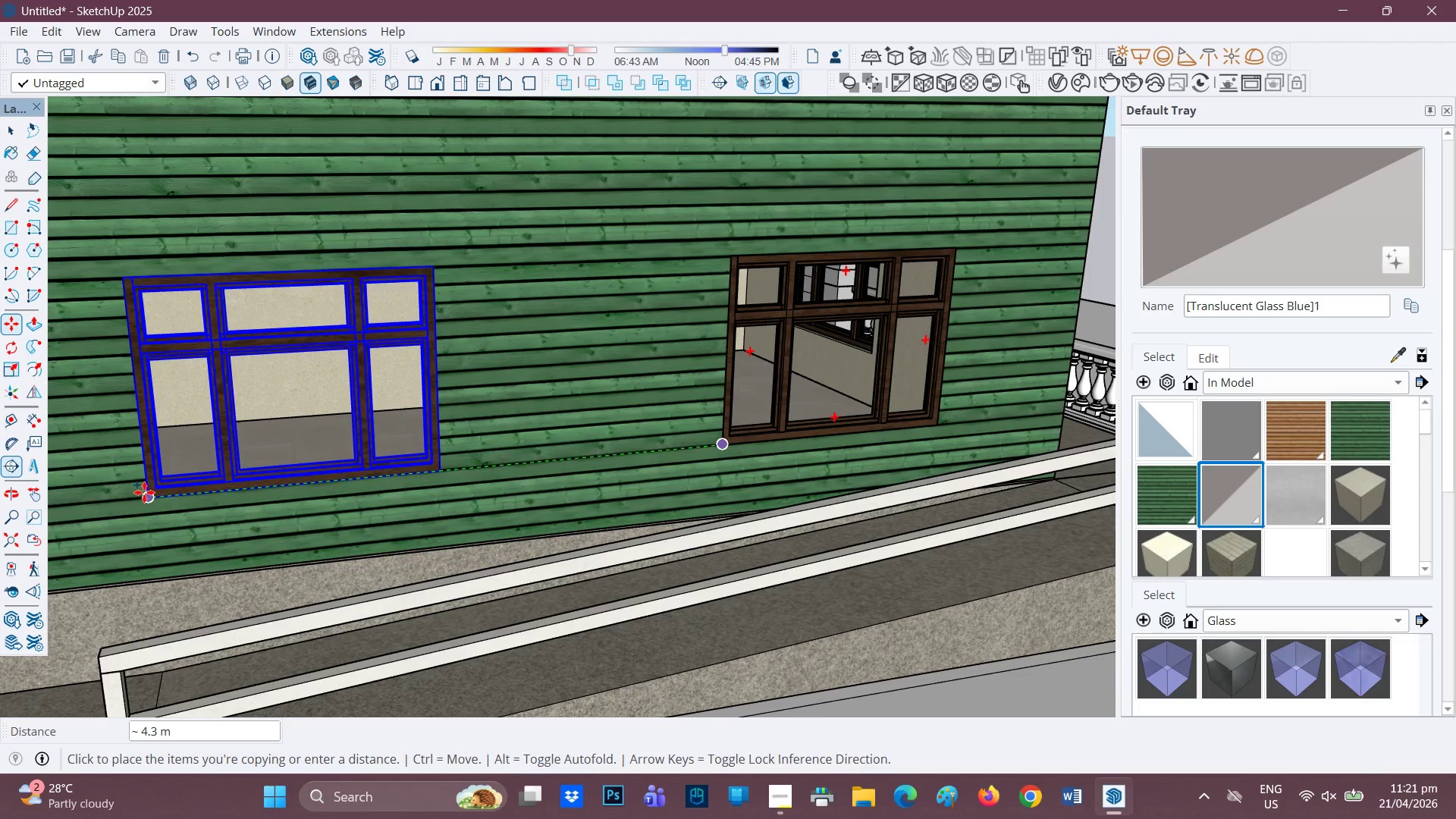 
left_click_drag(start_coordinate=[146, 494], to_coordinate=[155, 491])
 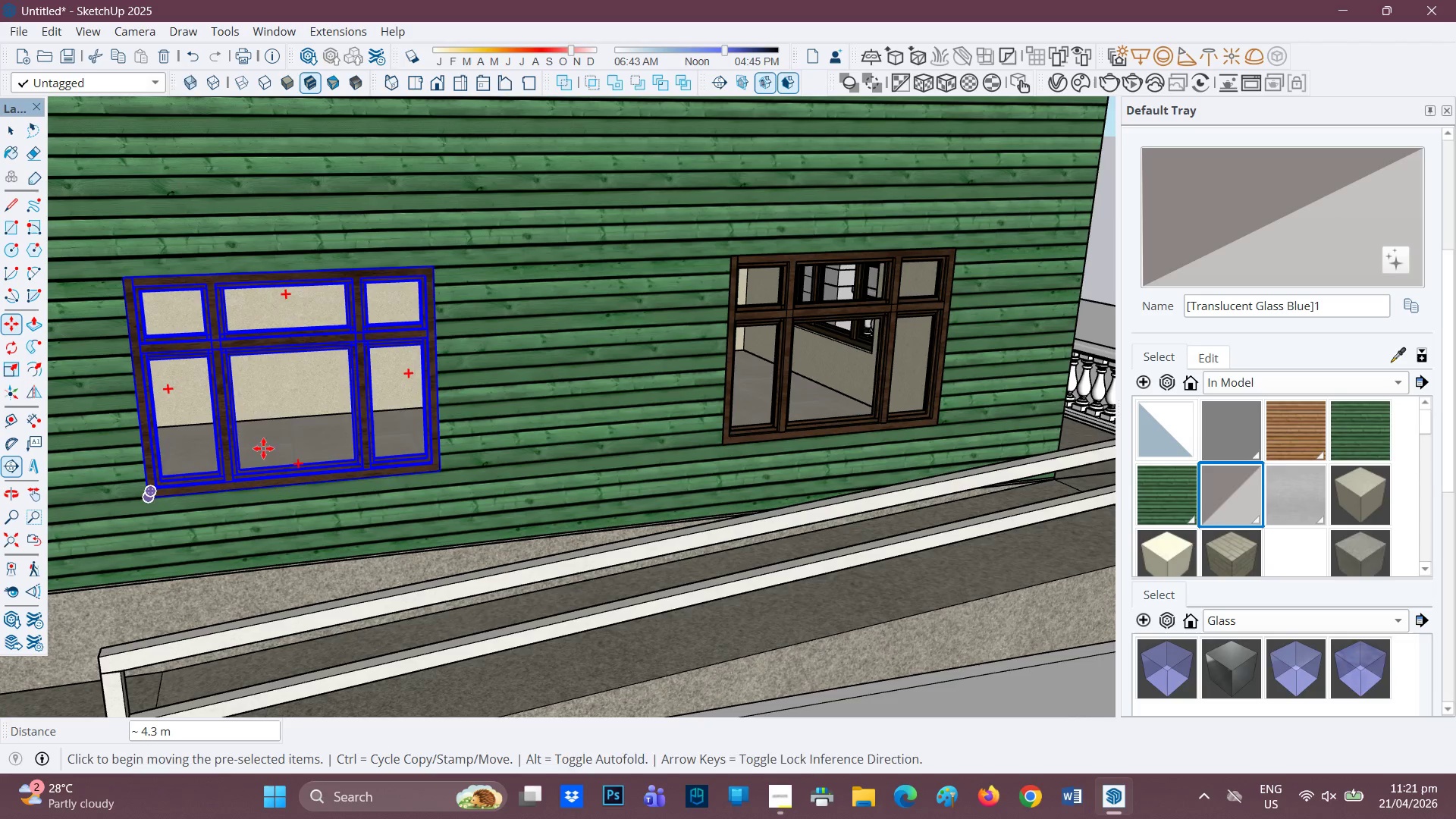 
scroll: coordinate [306, 359], scroll_direction: down, amount: 17.0
 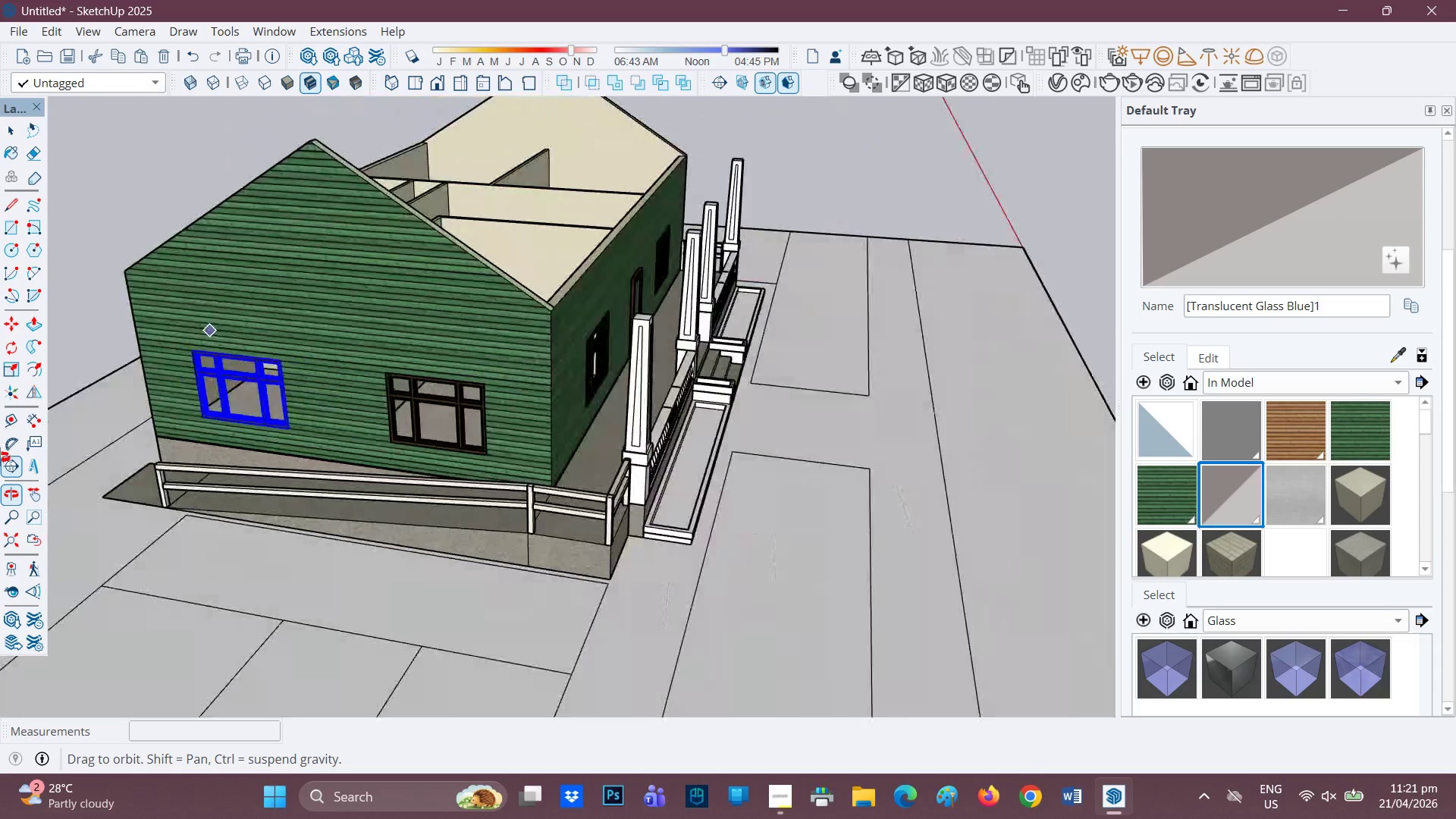 
key(Space)
 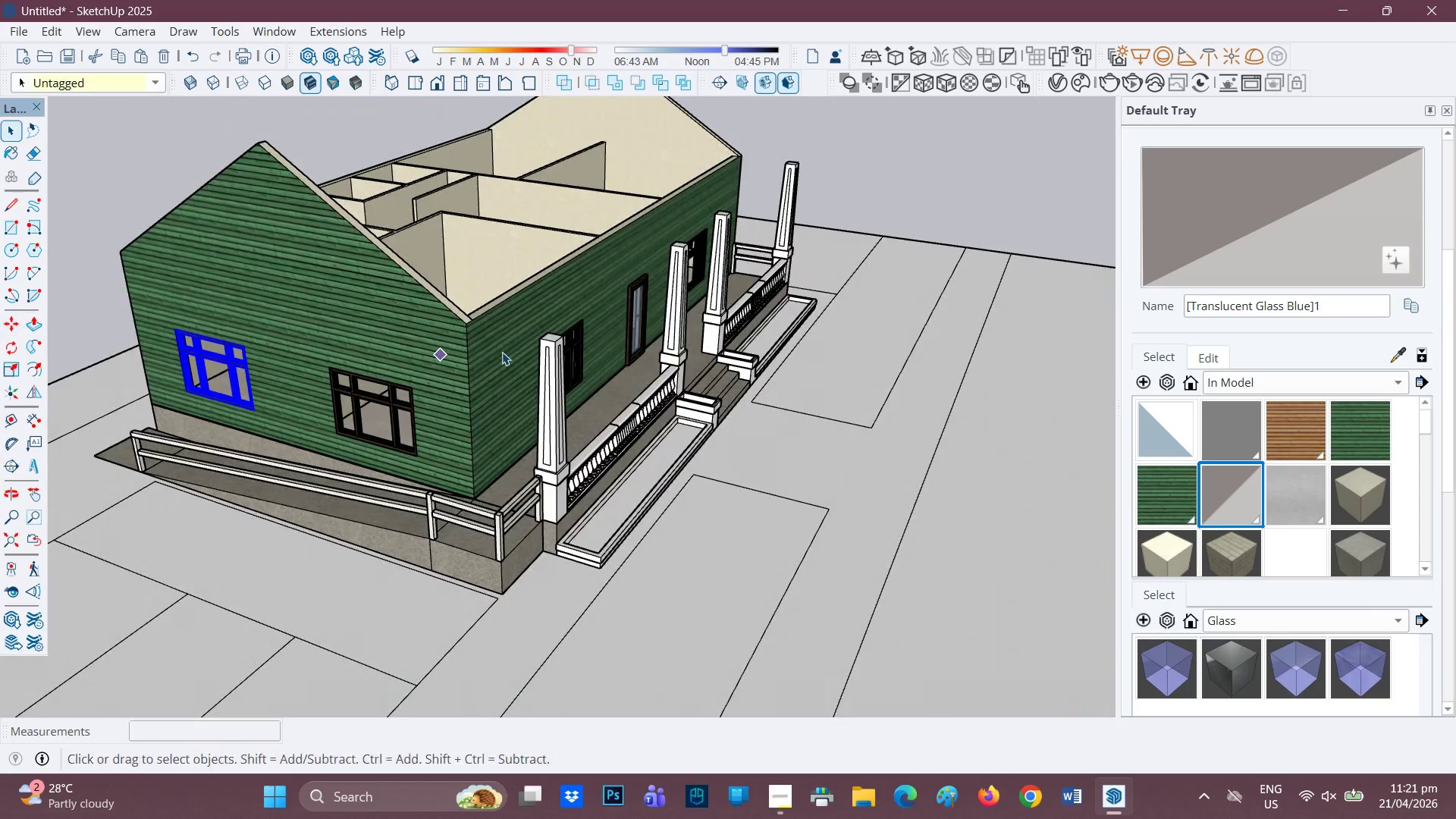 
scroll: coordinate [579, 344], scroll_direction: up, amount: 3.0
 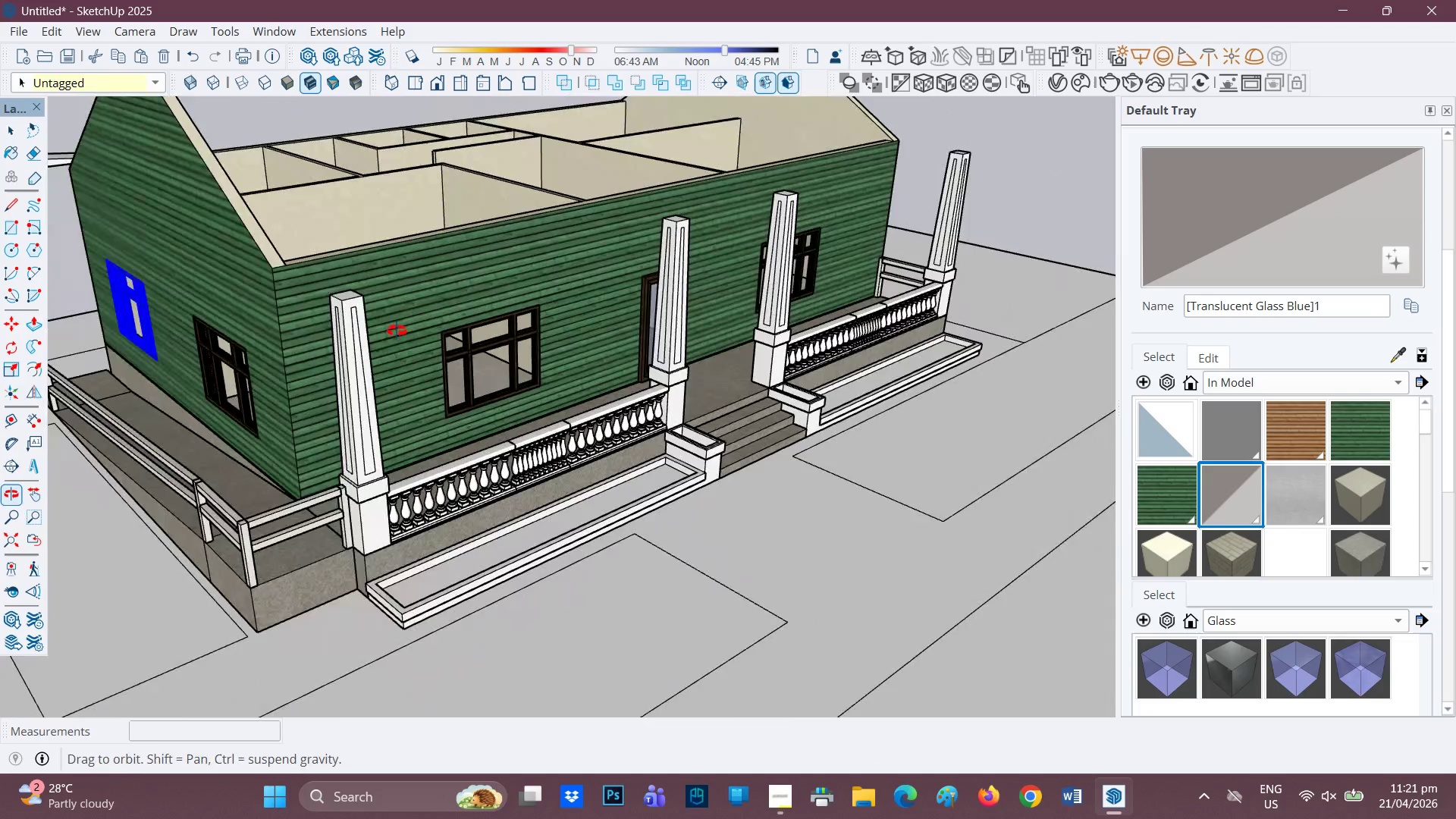 
key(Space)
 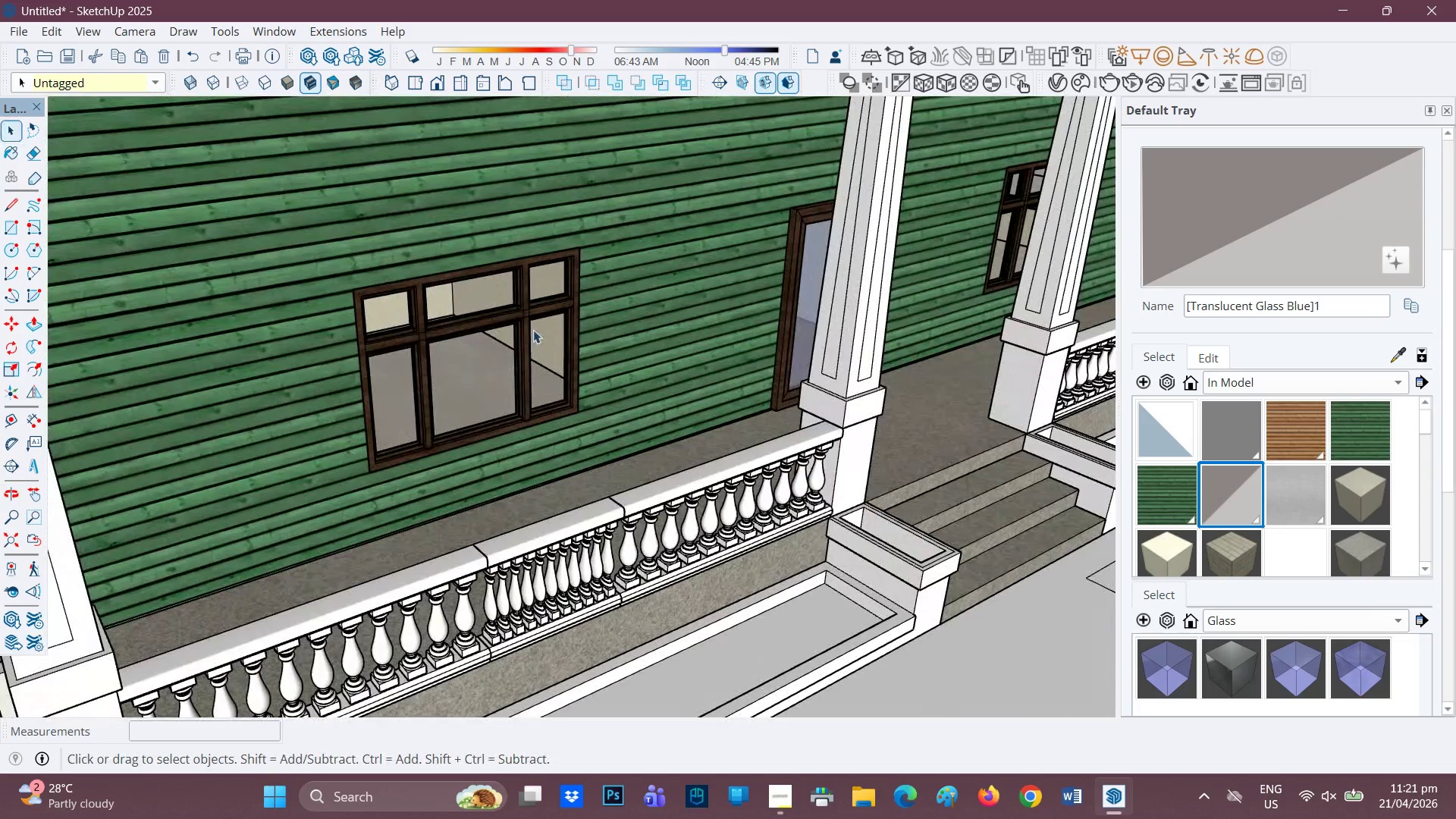 
scroll: coordinate [494, 366], scroll_direction: up, amount: 8.0
 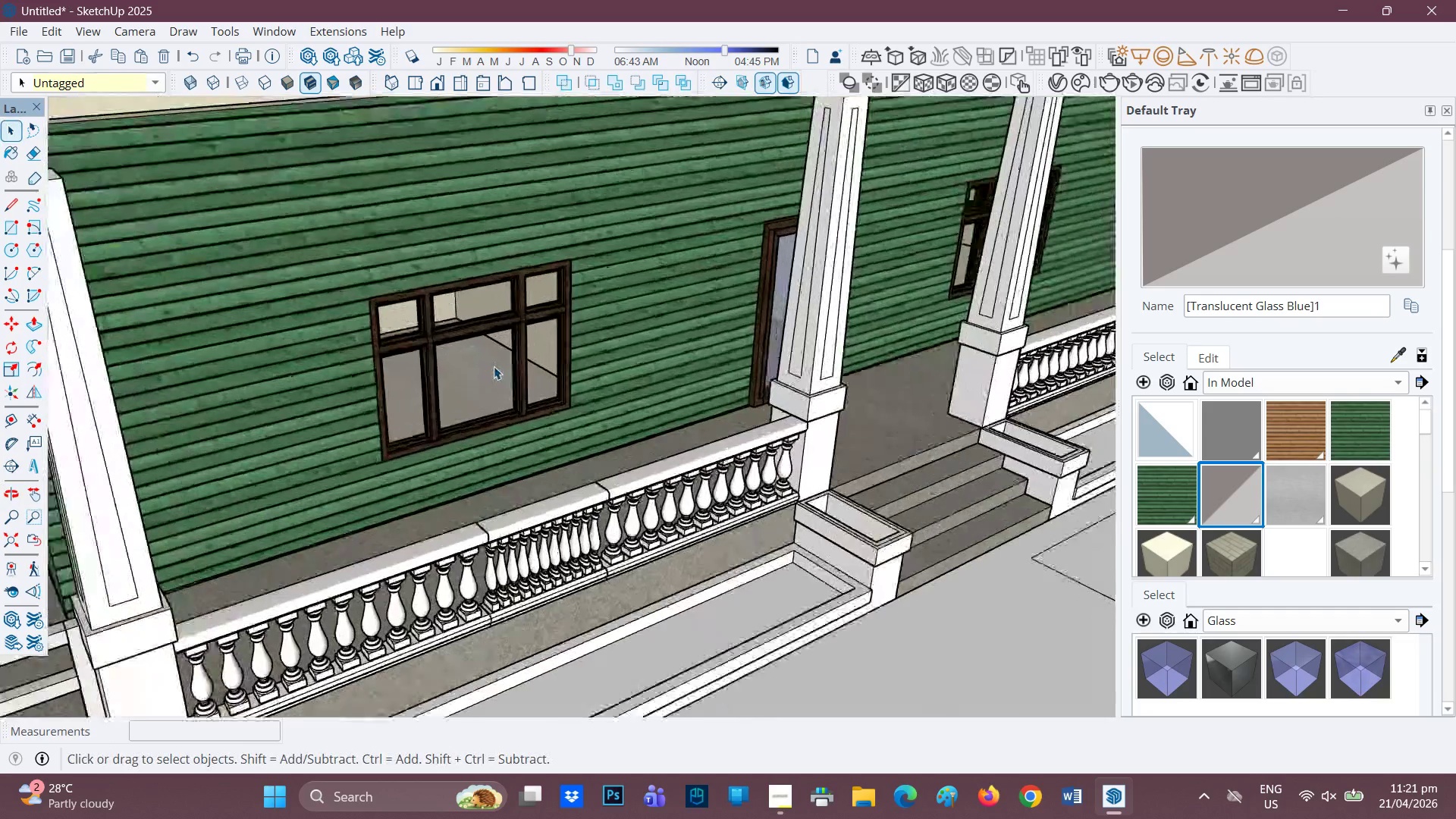 
left_click([533, 329])
 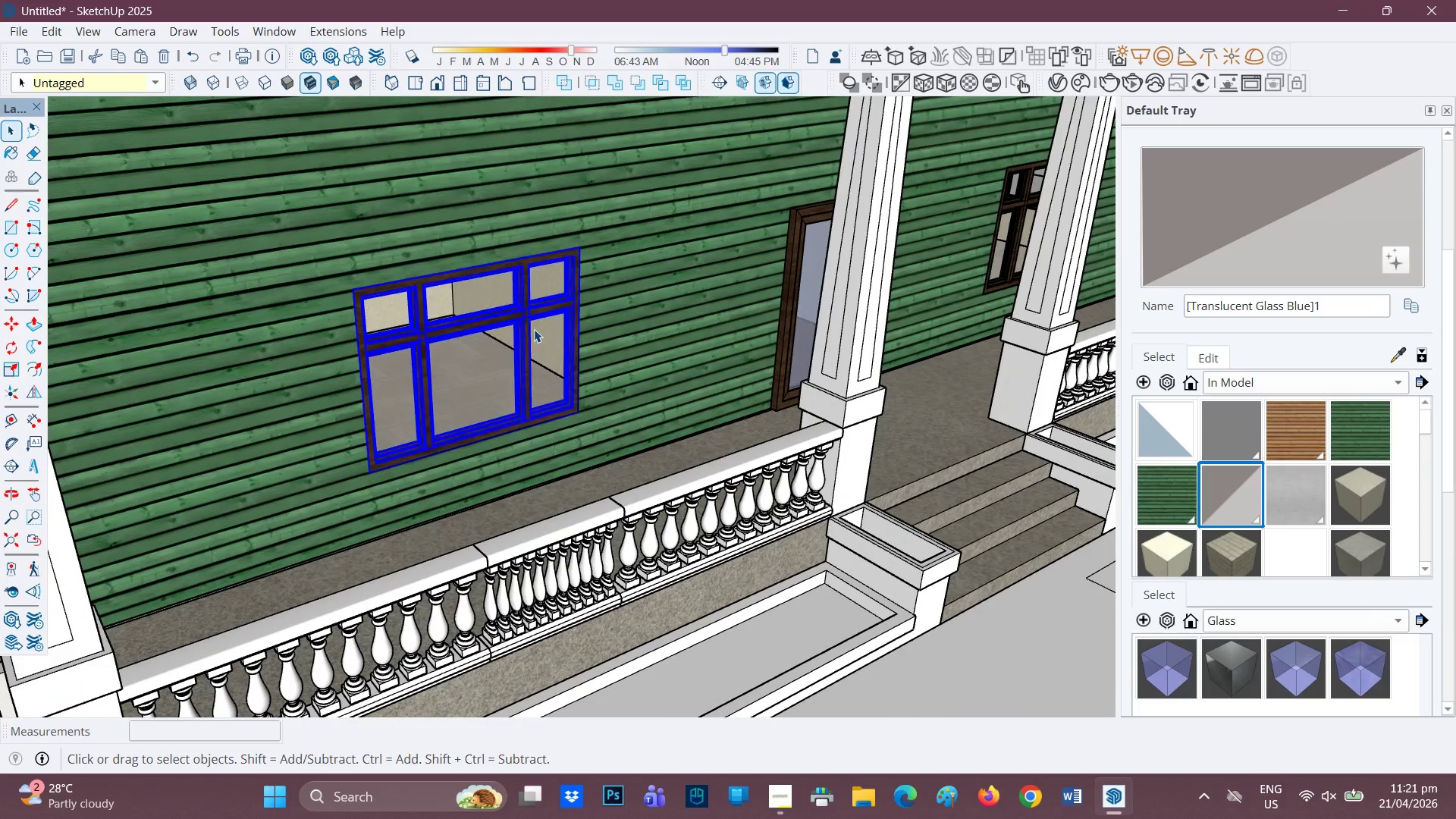 
scroll: coordinate [590, 384], scroll_direction: up, amount: 6.0
 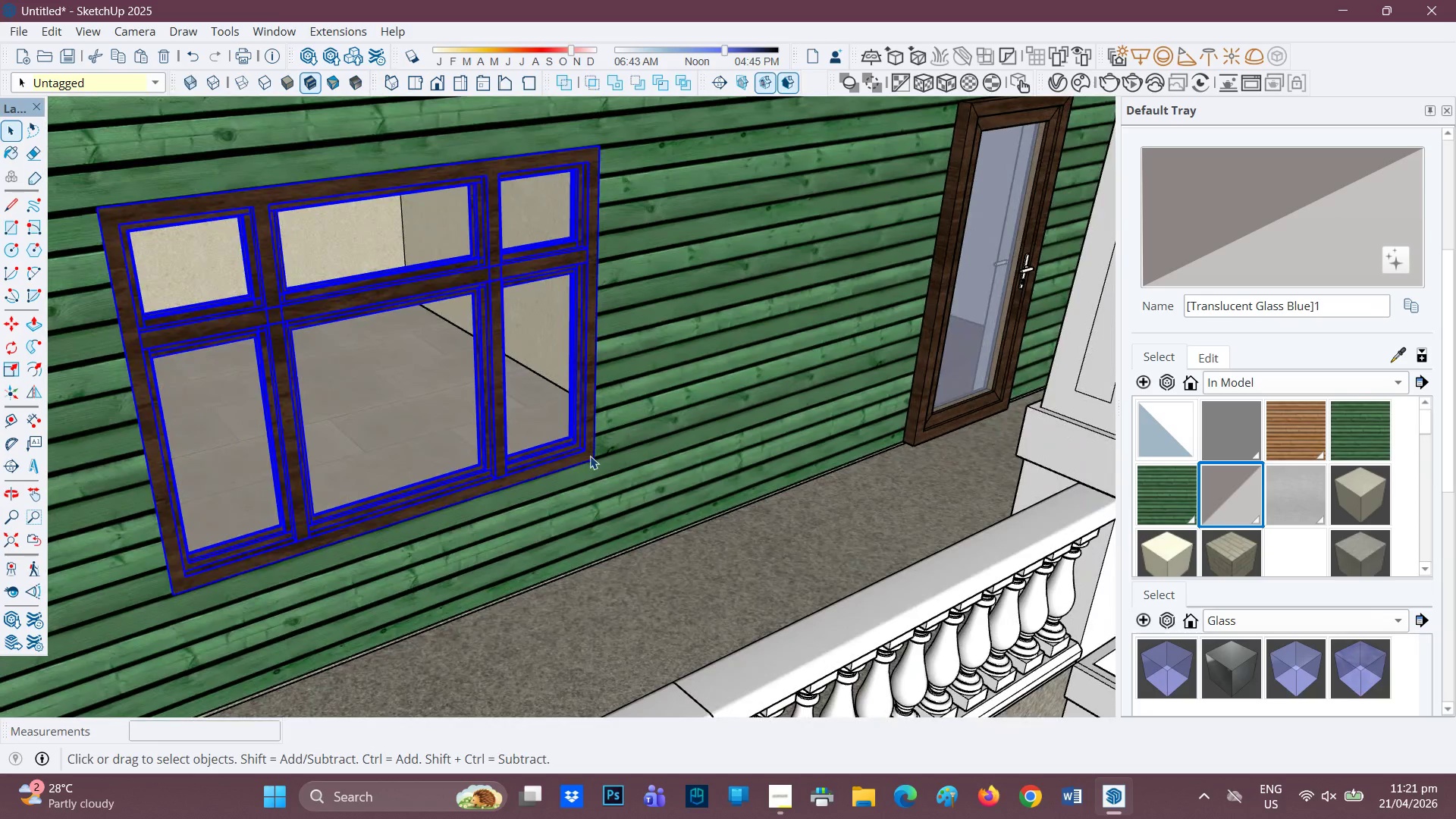 
key(M)
 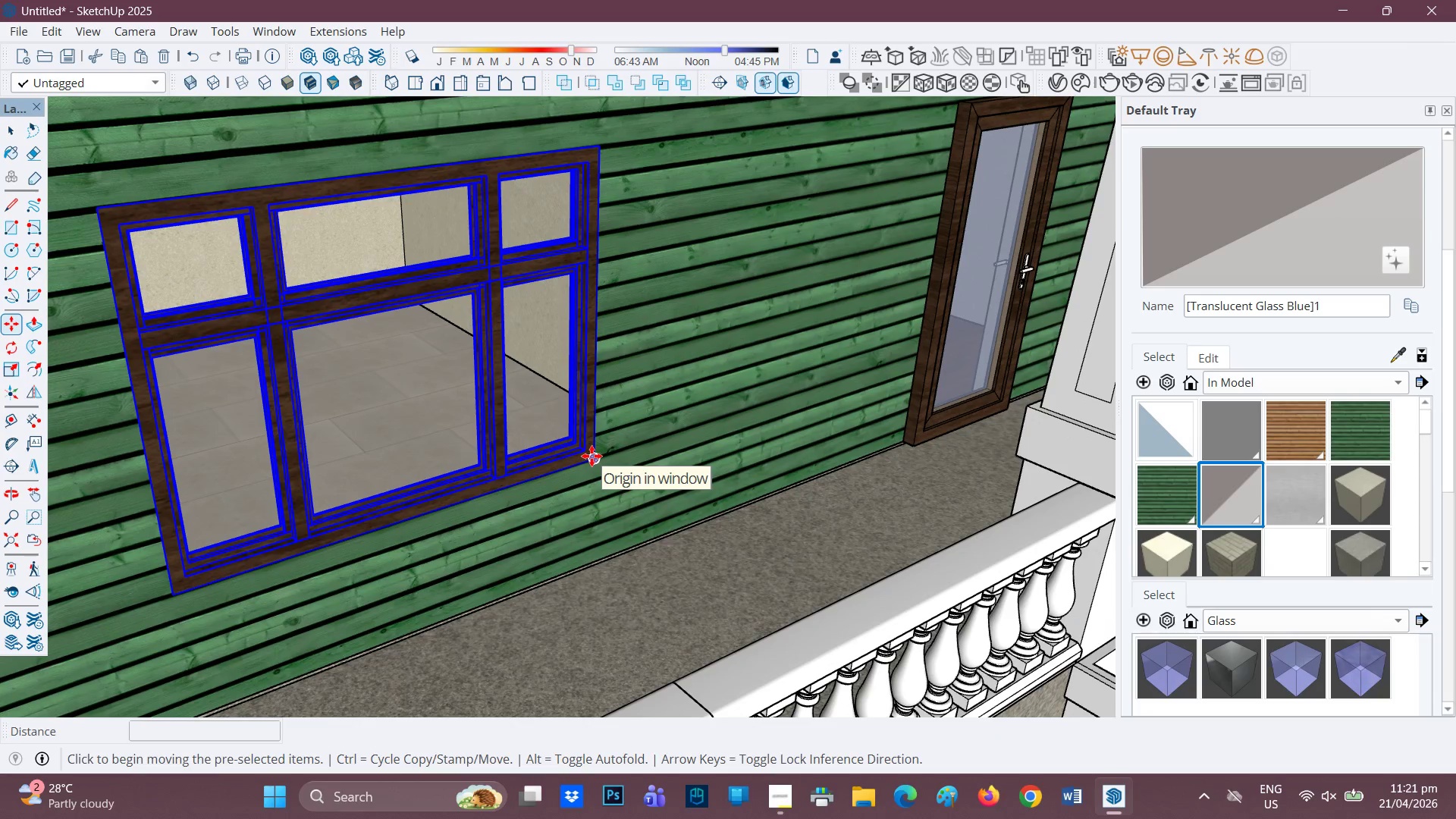 
key(Control+ControlRight)
 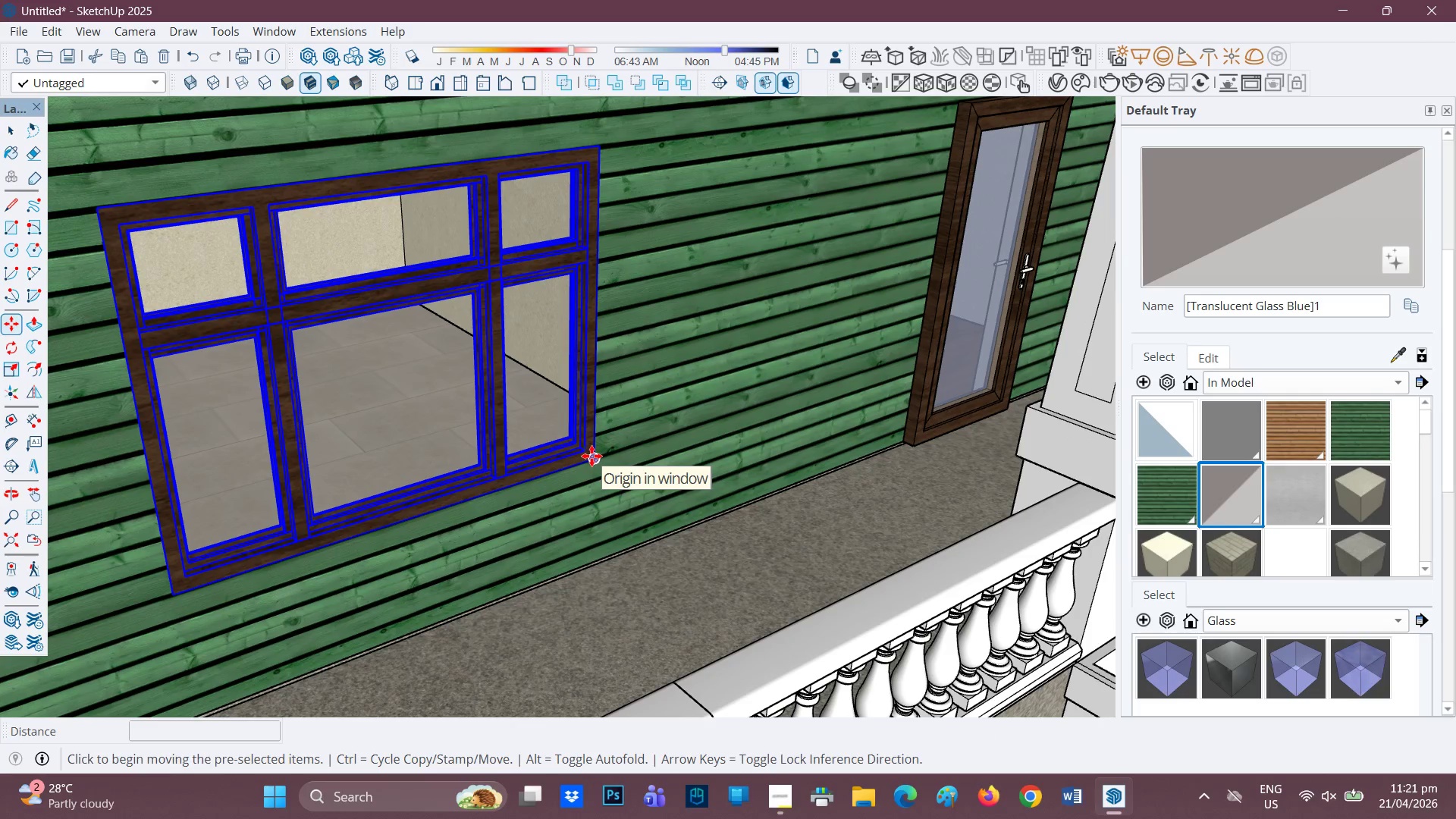 
left_click([592, 456])
 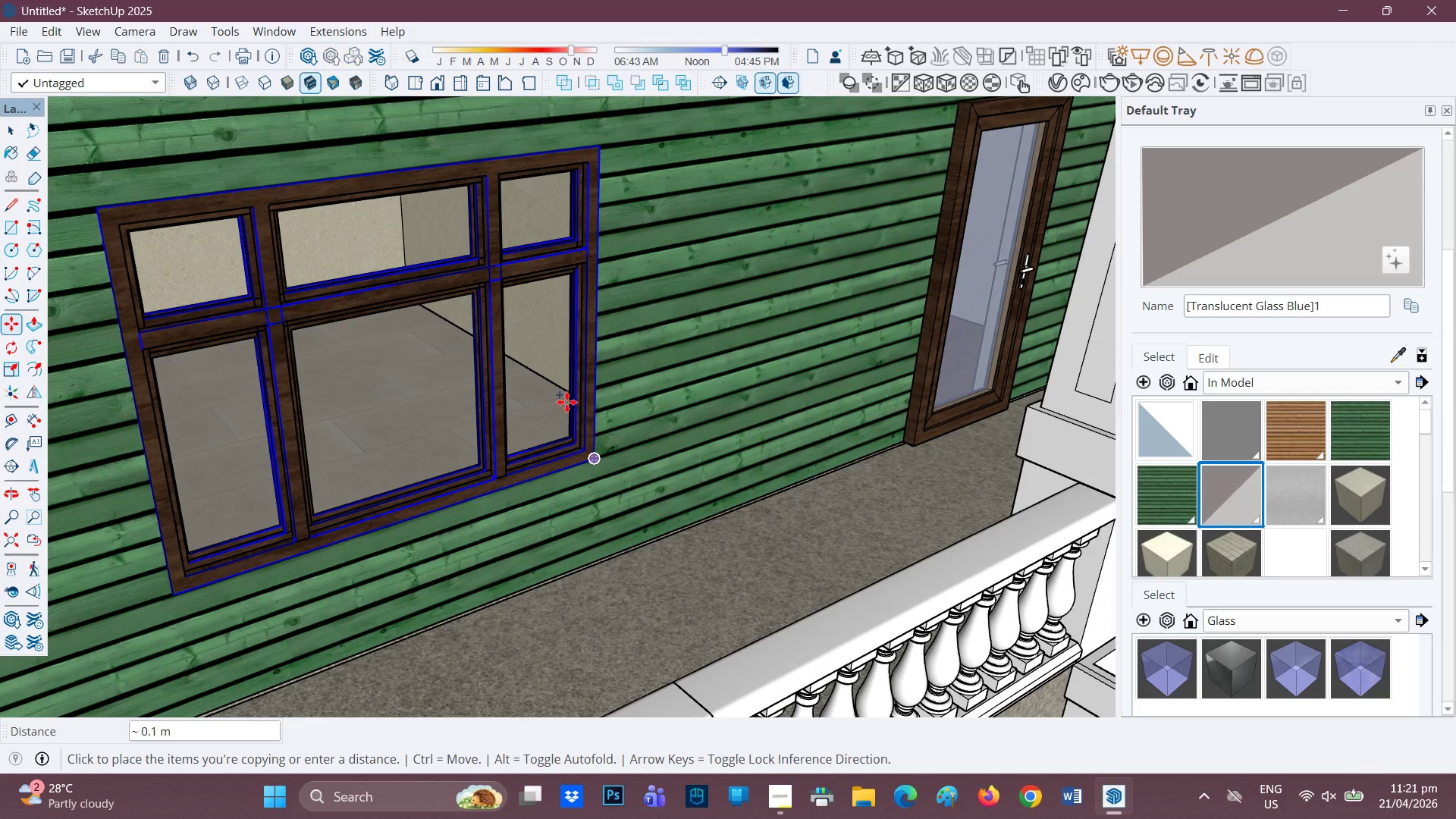 
scroll: coordinate [257, 405], scroll_direction: down, amount: 32.0
 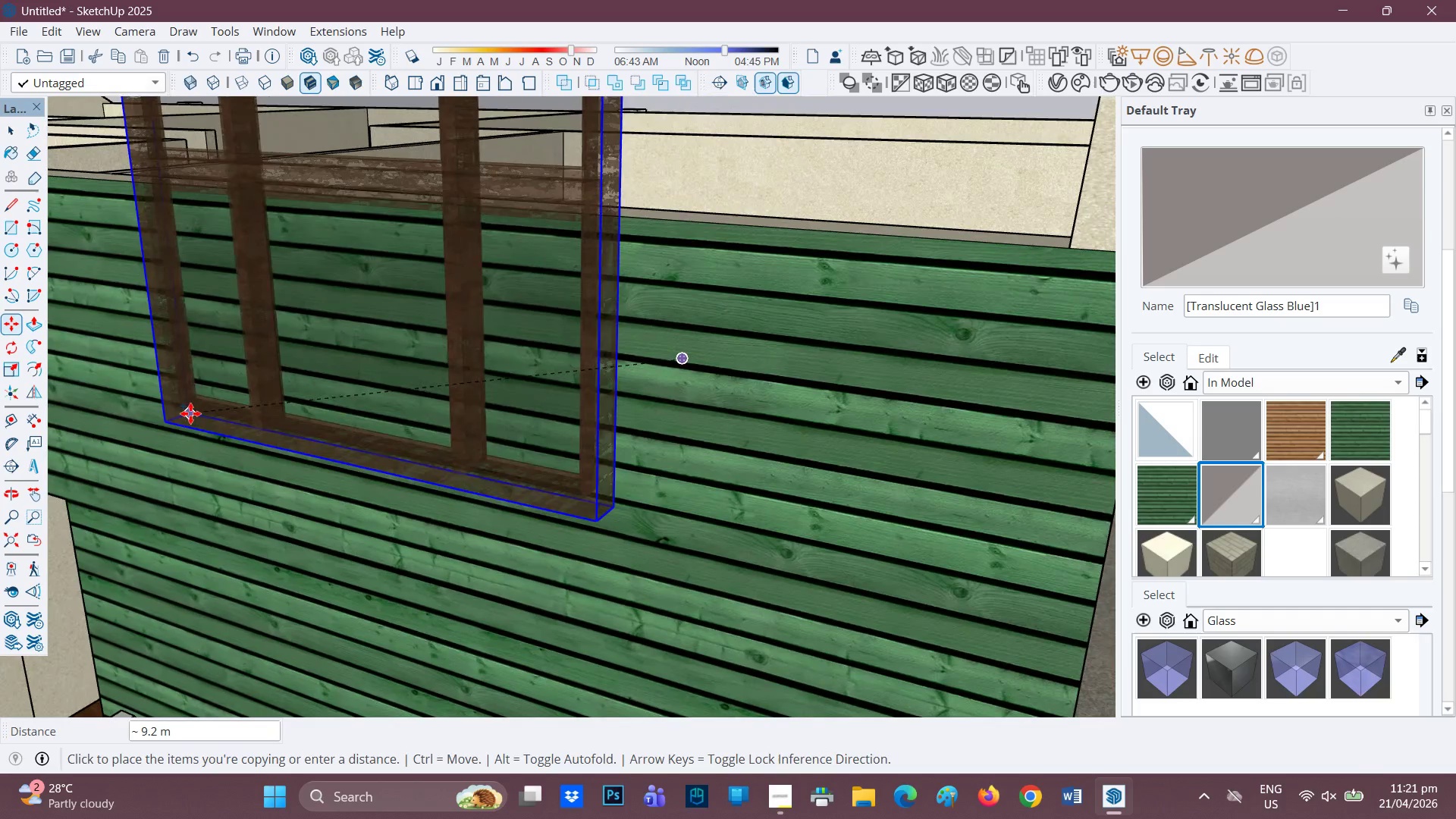 
key(H)
 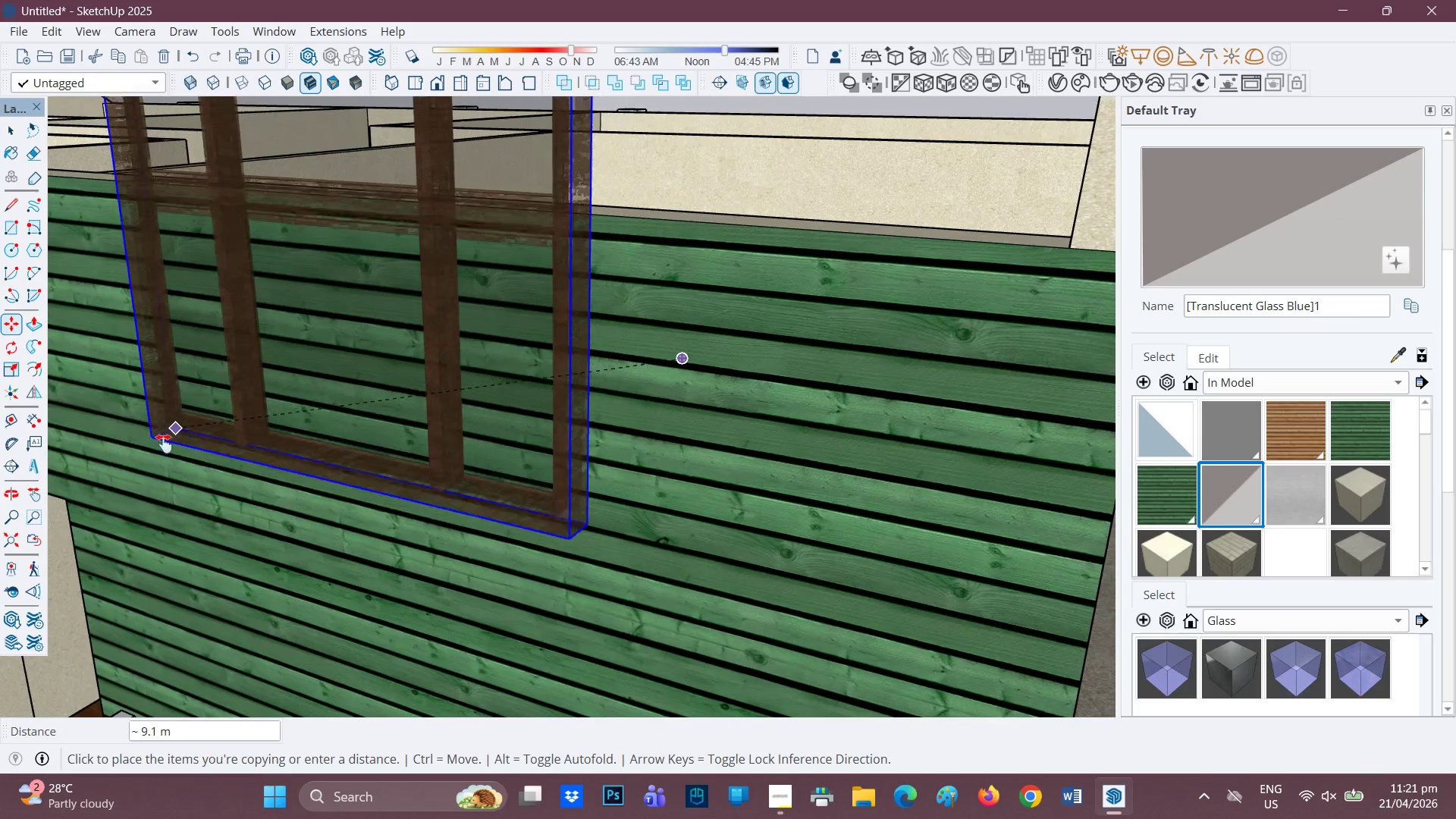 
left_click_drag(start_coordinate=[176, 435], to_coordinate=[925, 268])
 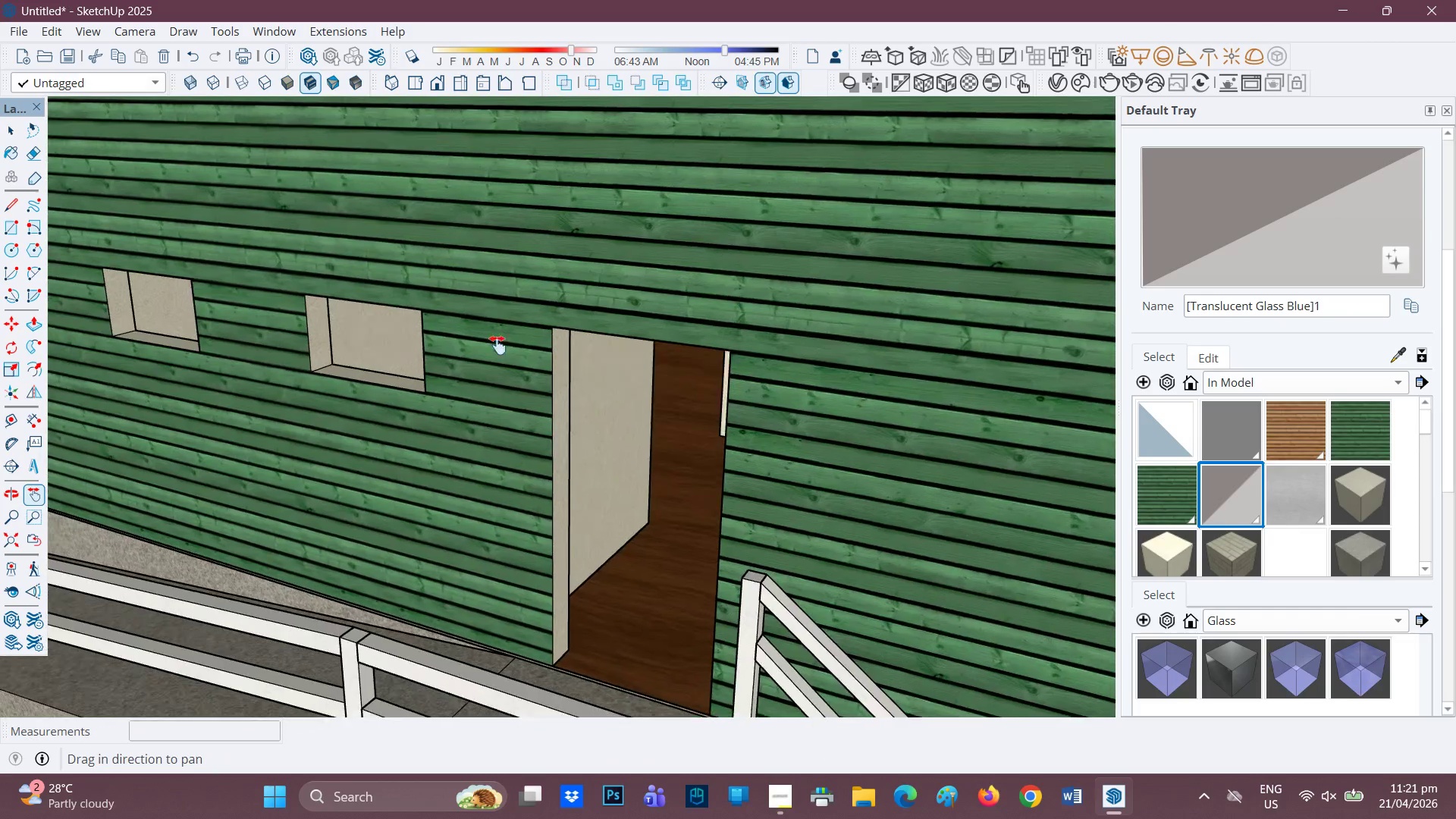 
left_click_drag(start_coordinate=[152, 388], to_coordinate=[951, 413])
 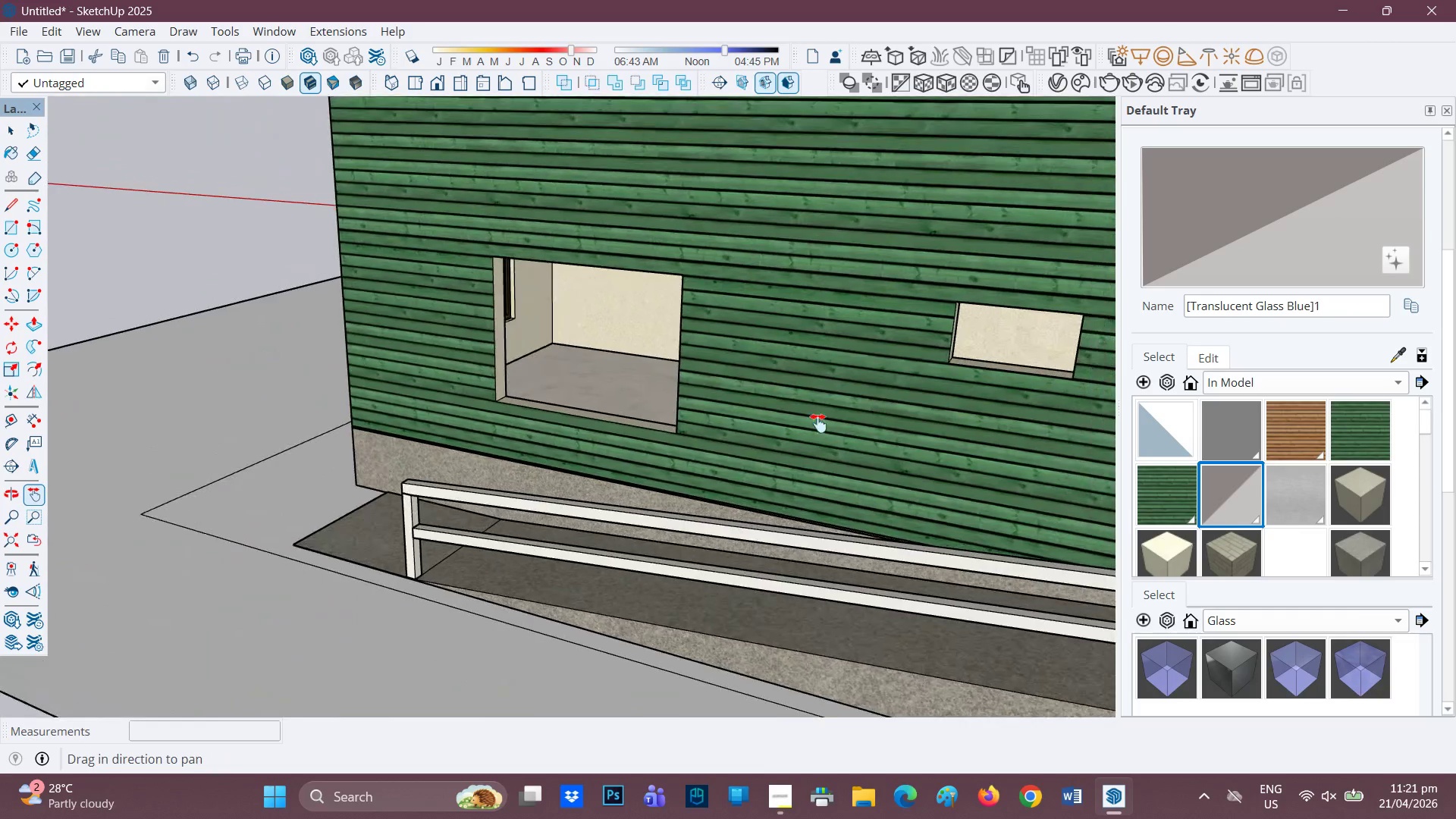 
scroll: coordinate [400, 359], scroll_direction: down, amount: 1.0
 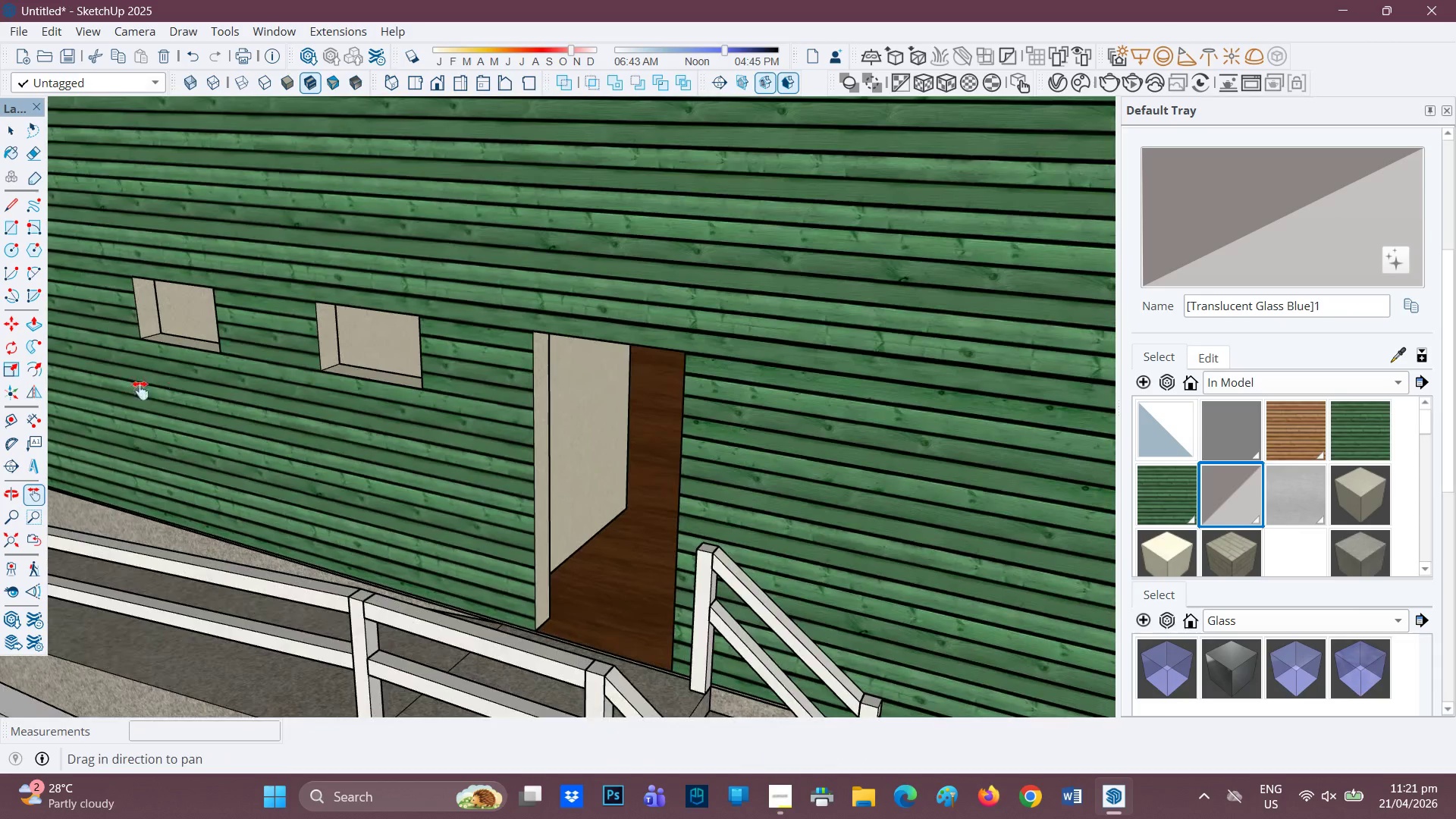 
scroll: coordinate [666, 437], scroll_direction: up, amount: 2.0
 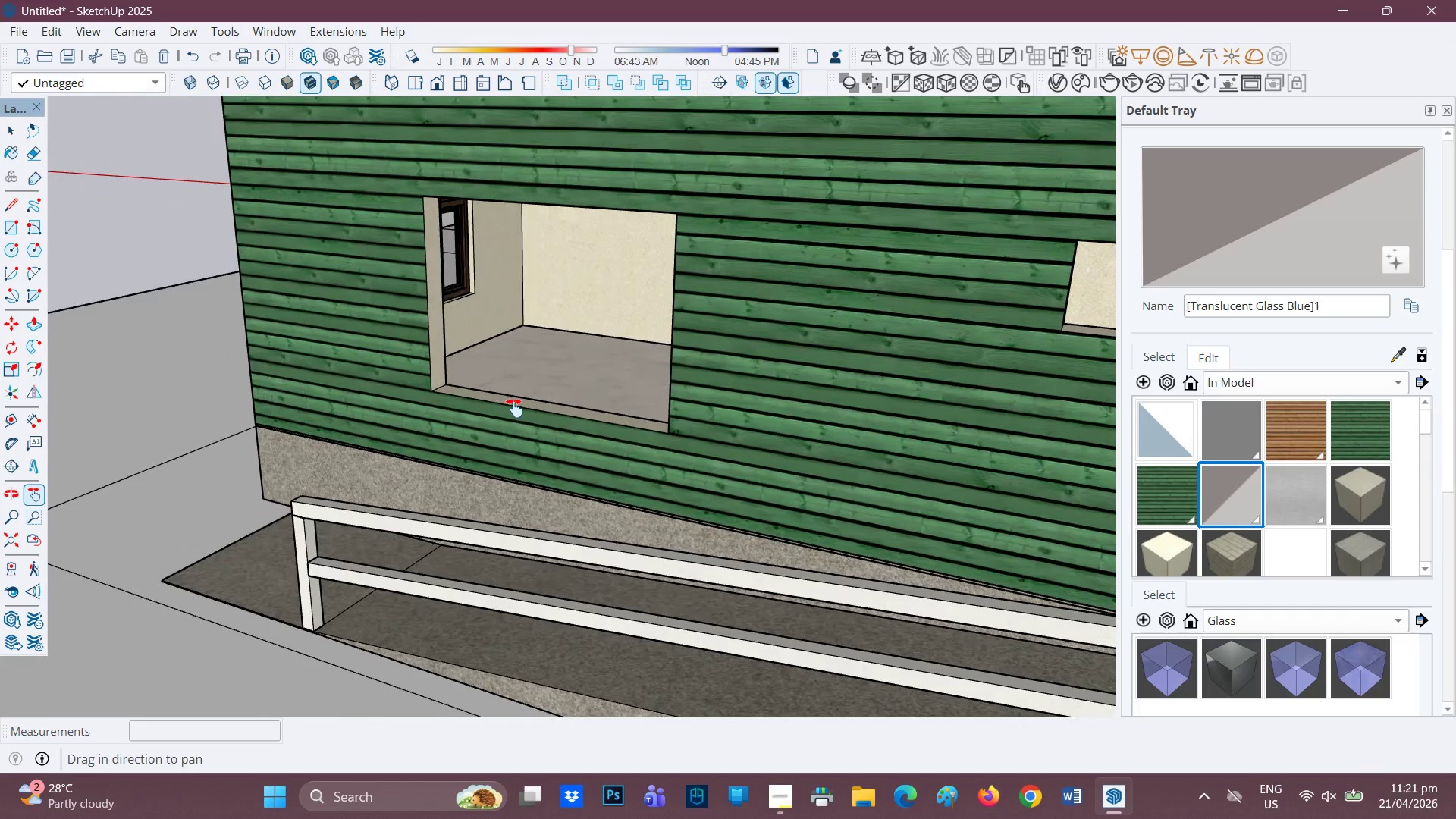 
key(M)
 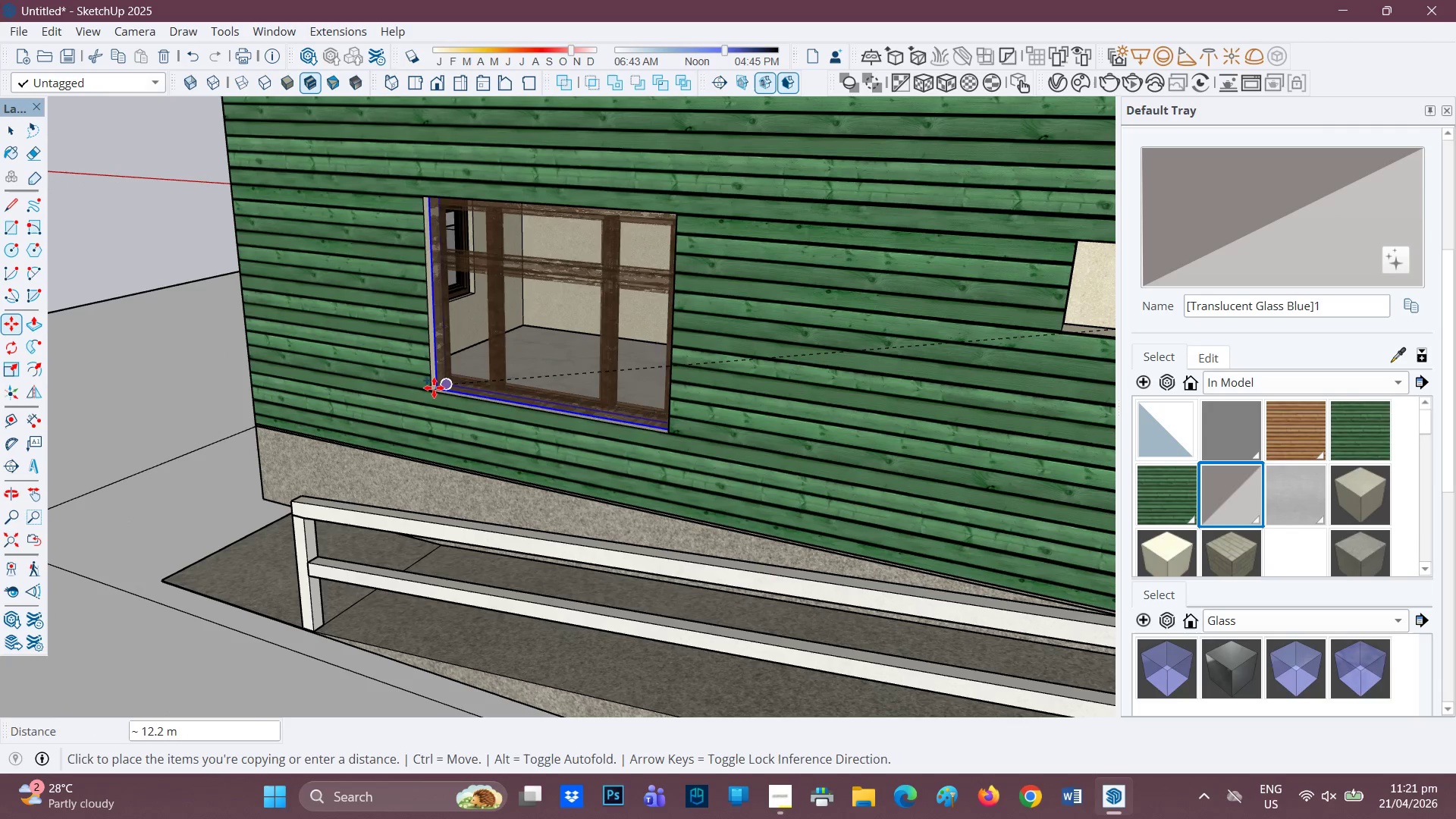 
scroll: coordinate [441, 382], scroll_direction: up, amount: 8.0
 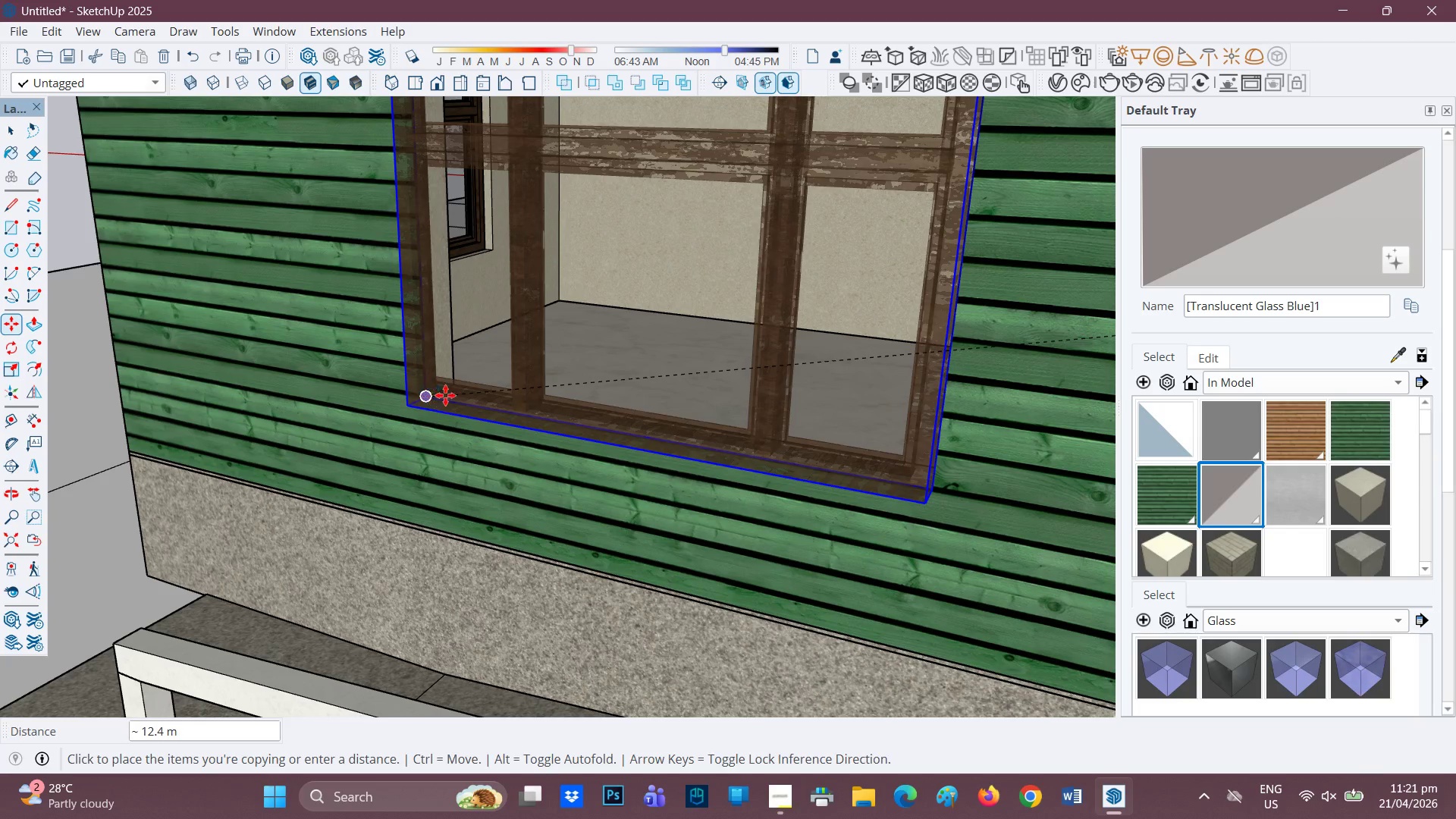 
left_click([488, 381])
 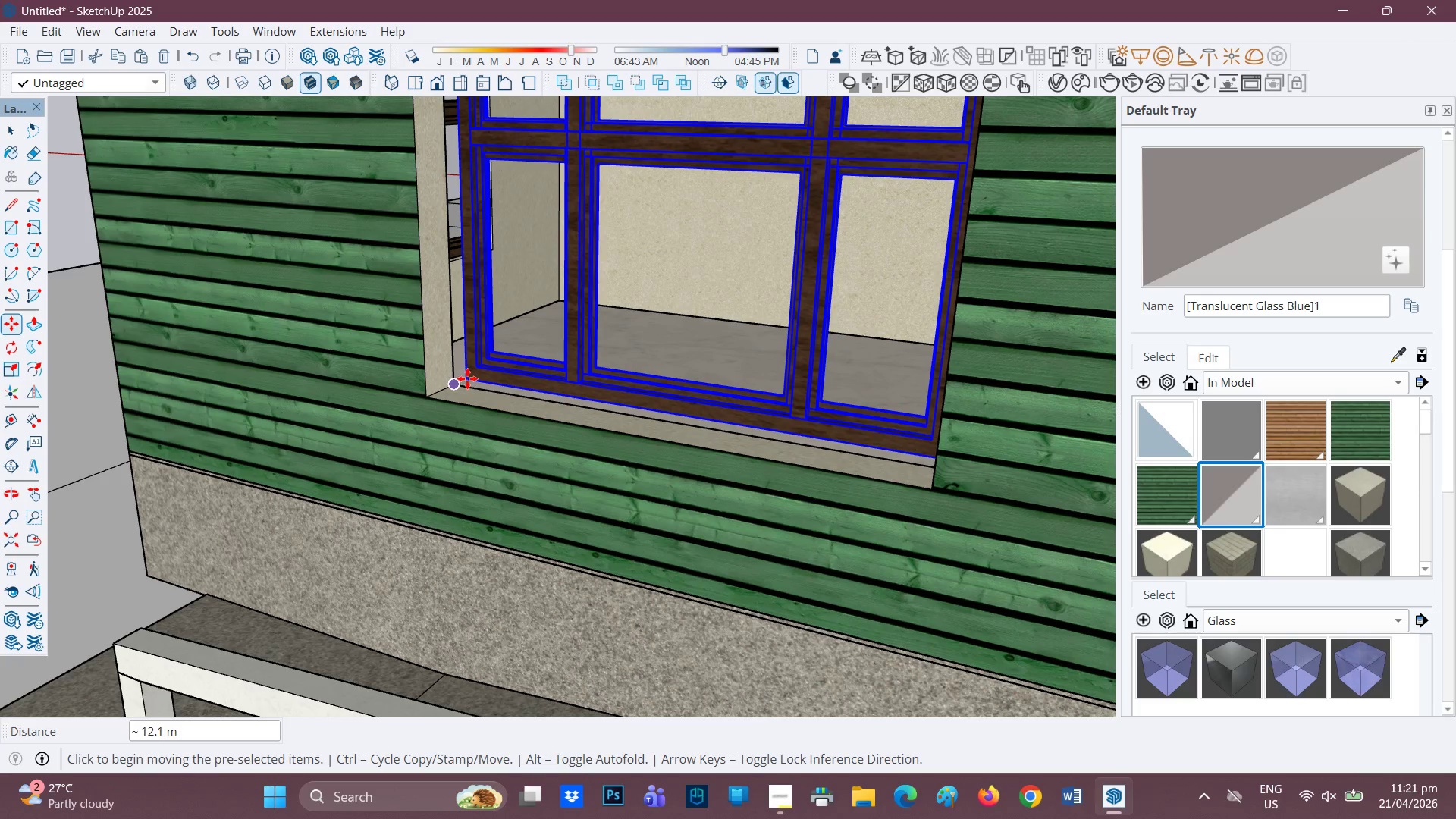 
left_click([468, 378])
 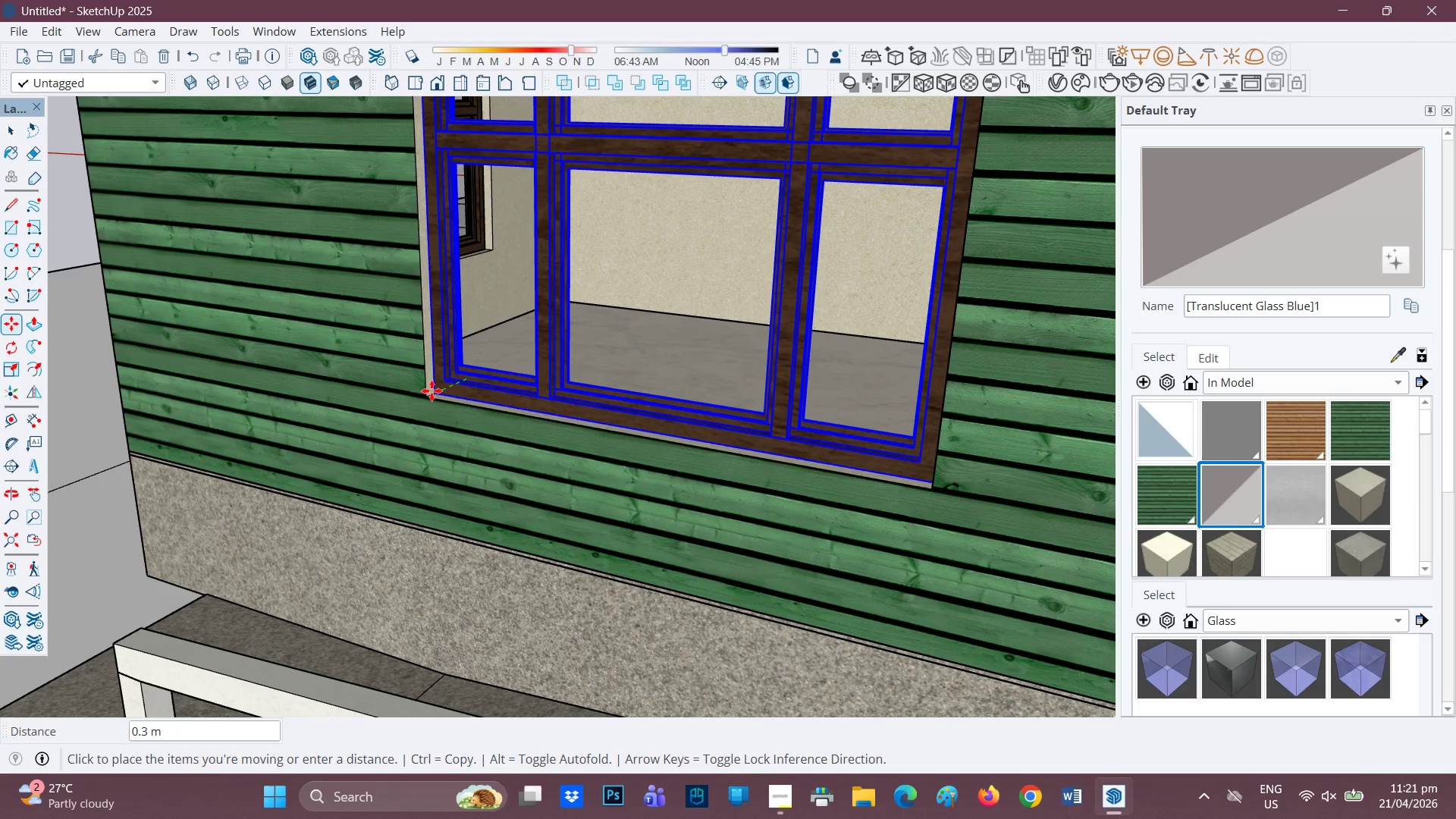 
left_click([431, 391])
 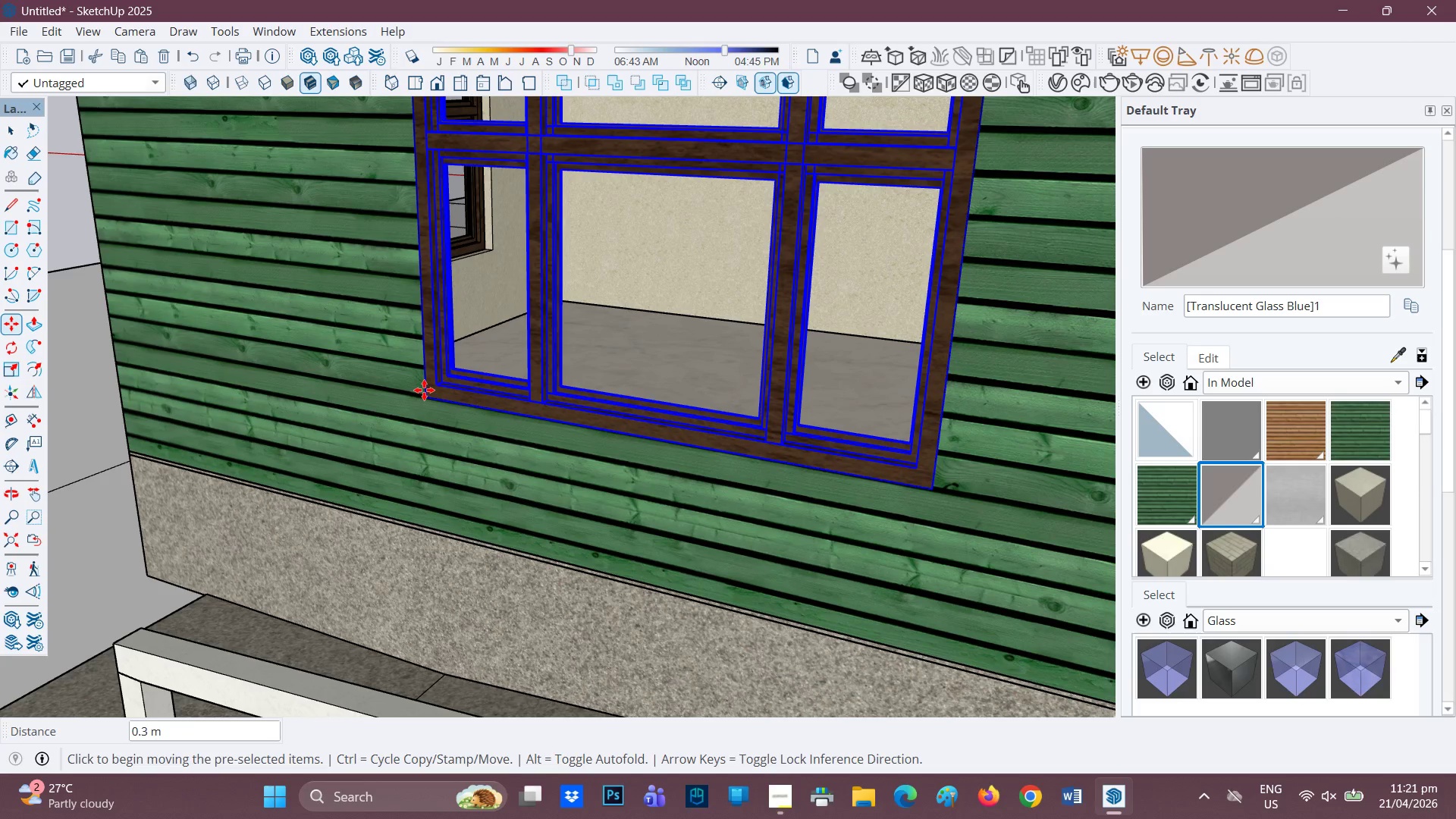 
key(Space)
 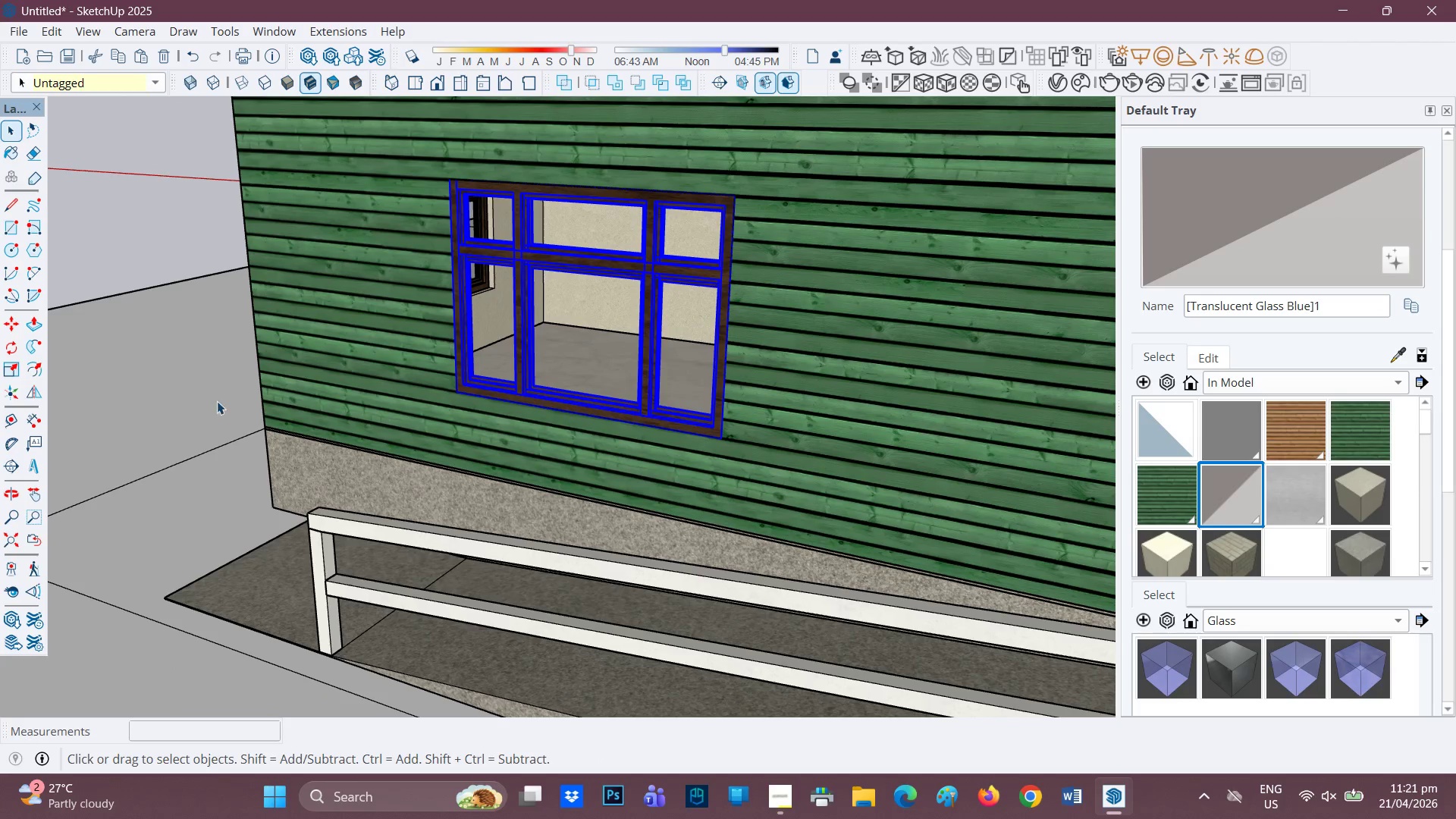 
scroll: coordinate [554, 382], scroll_direction: down, amount: 14.0
 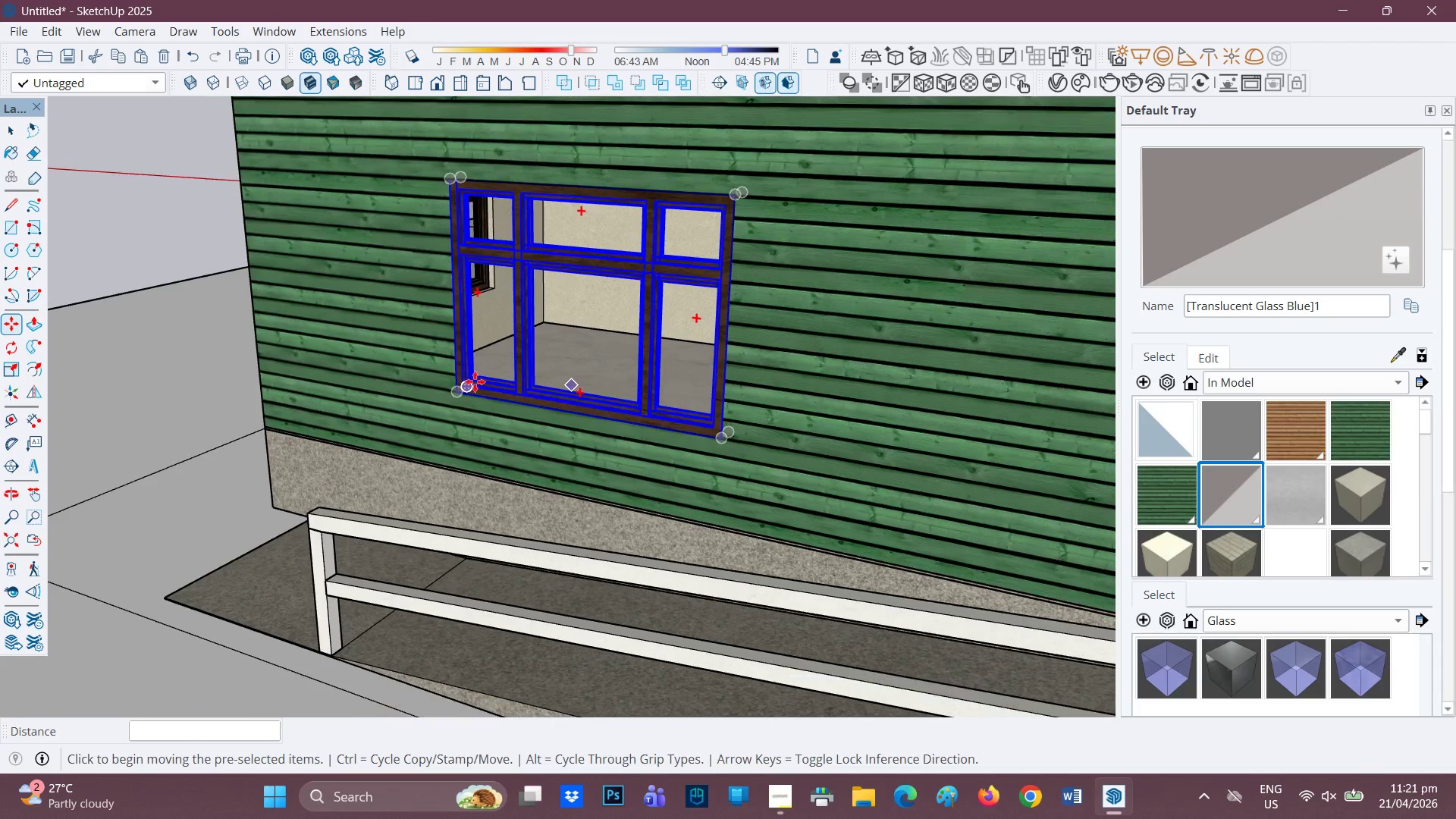 
left_click([201, 401])
 